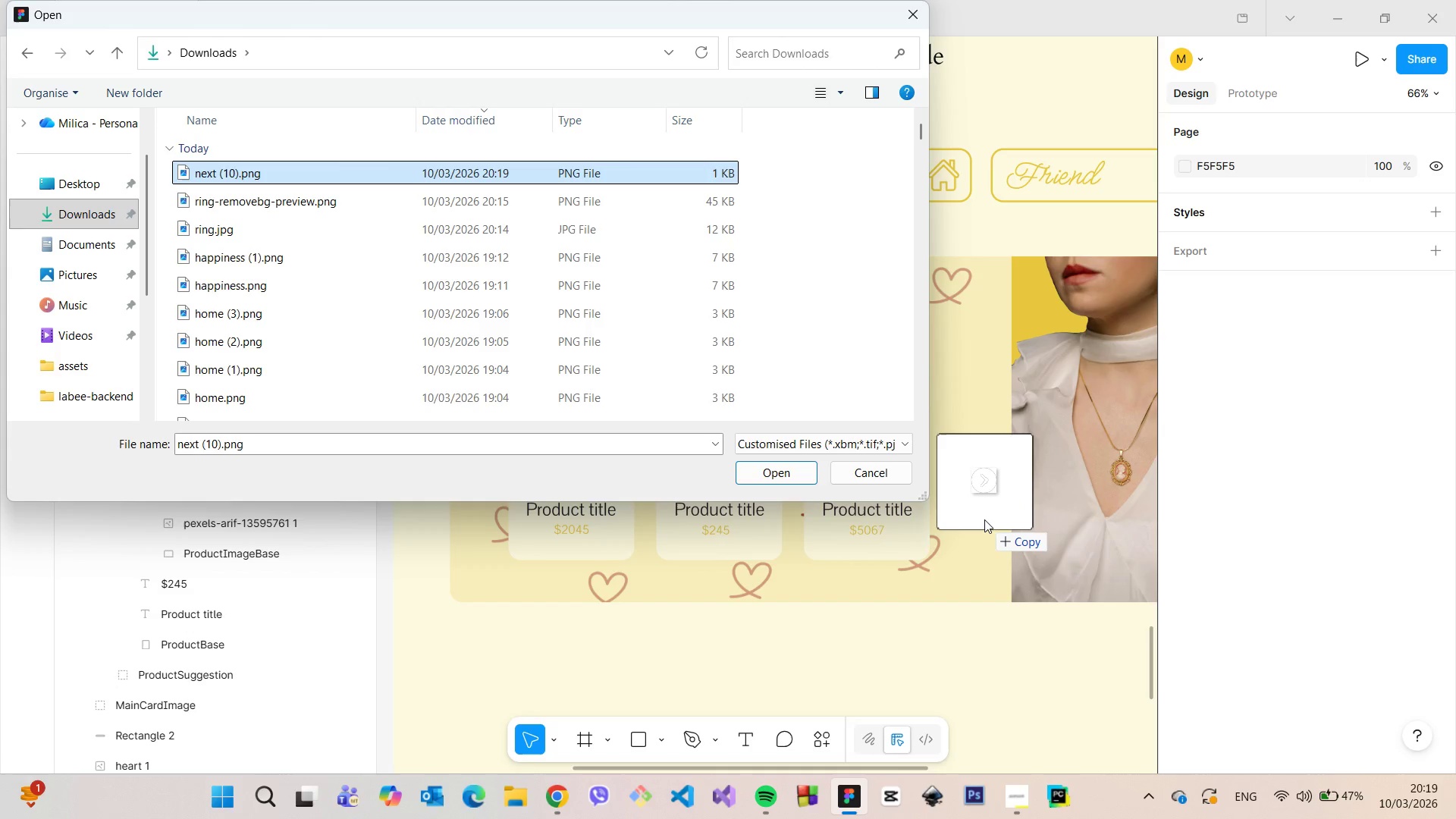 
left_click([984, 519])
 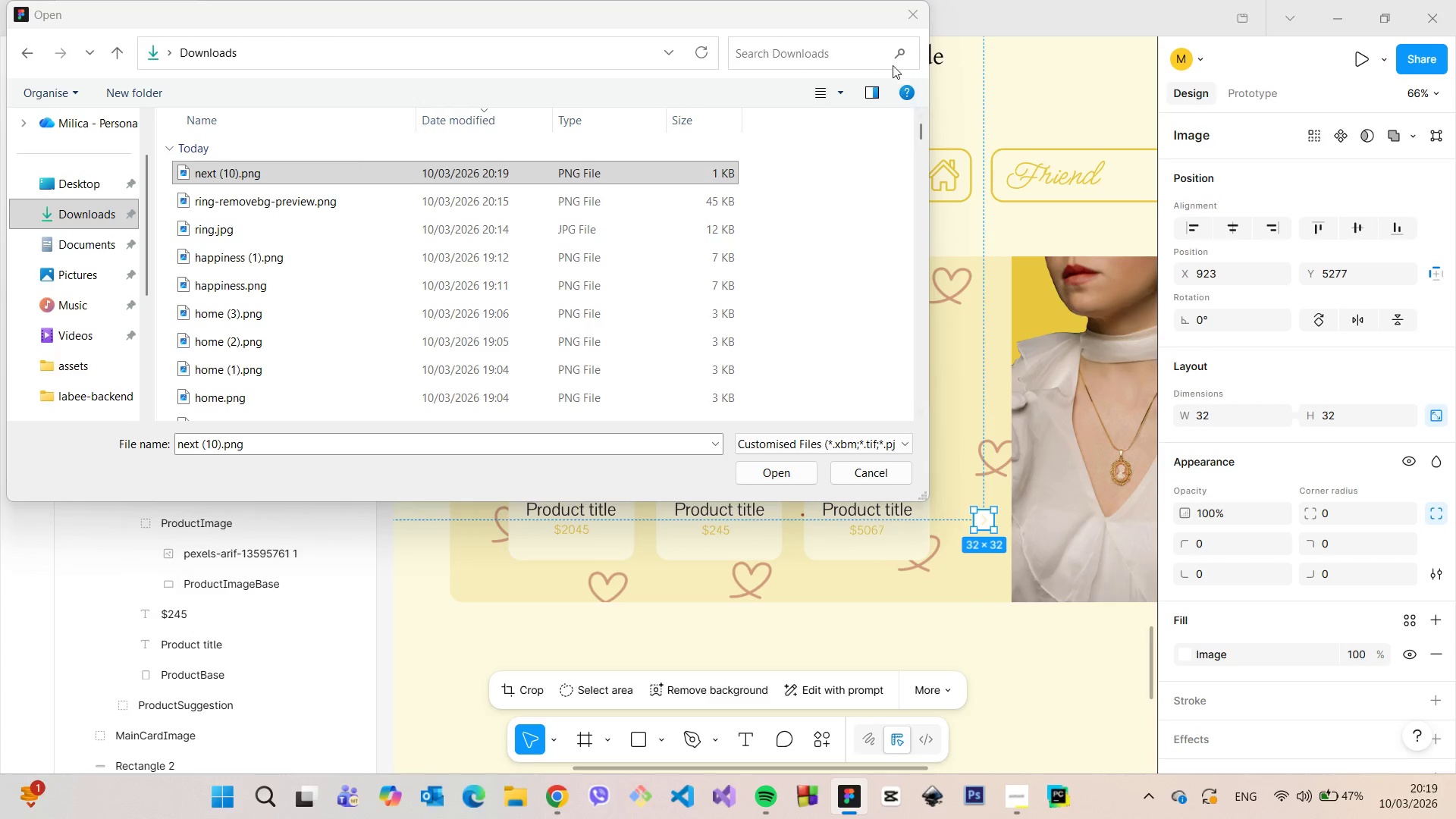 
left_click([910, 22])
 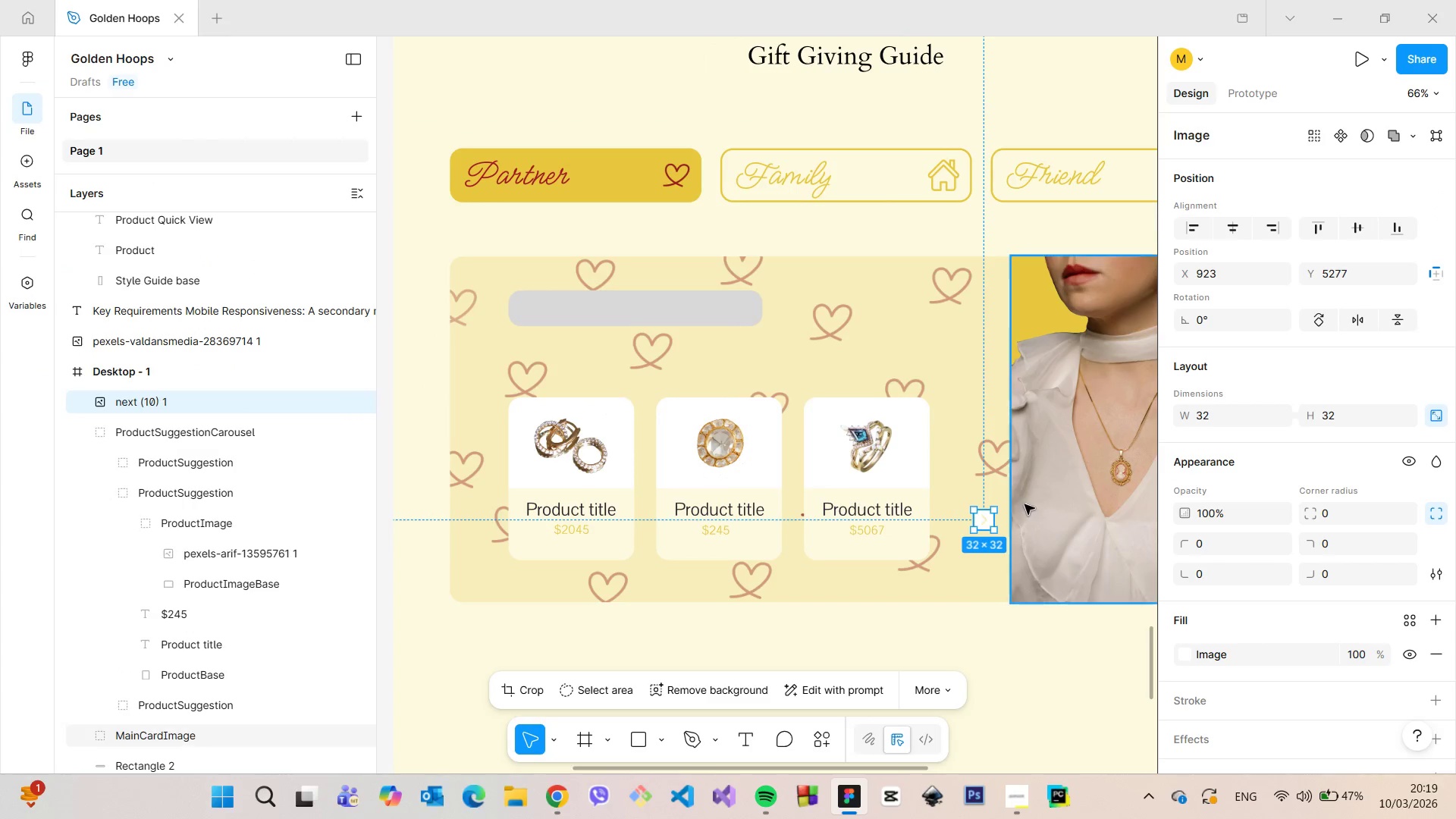 
scroll: coordinate [960, 566], scroll_direction: up, amount: 18.0
 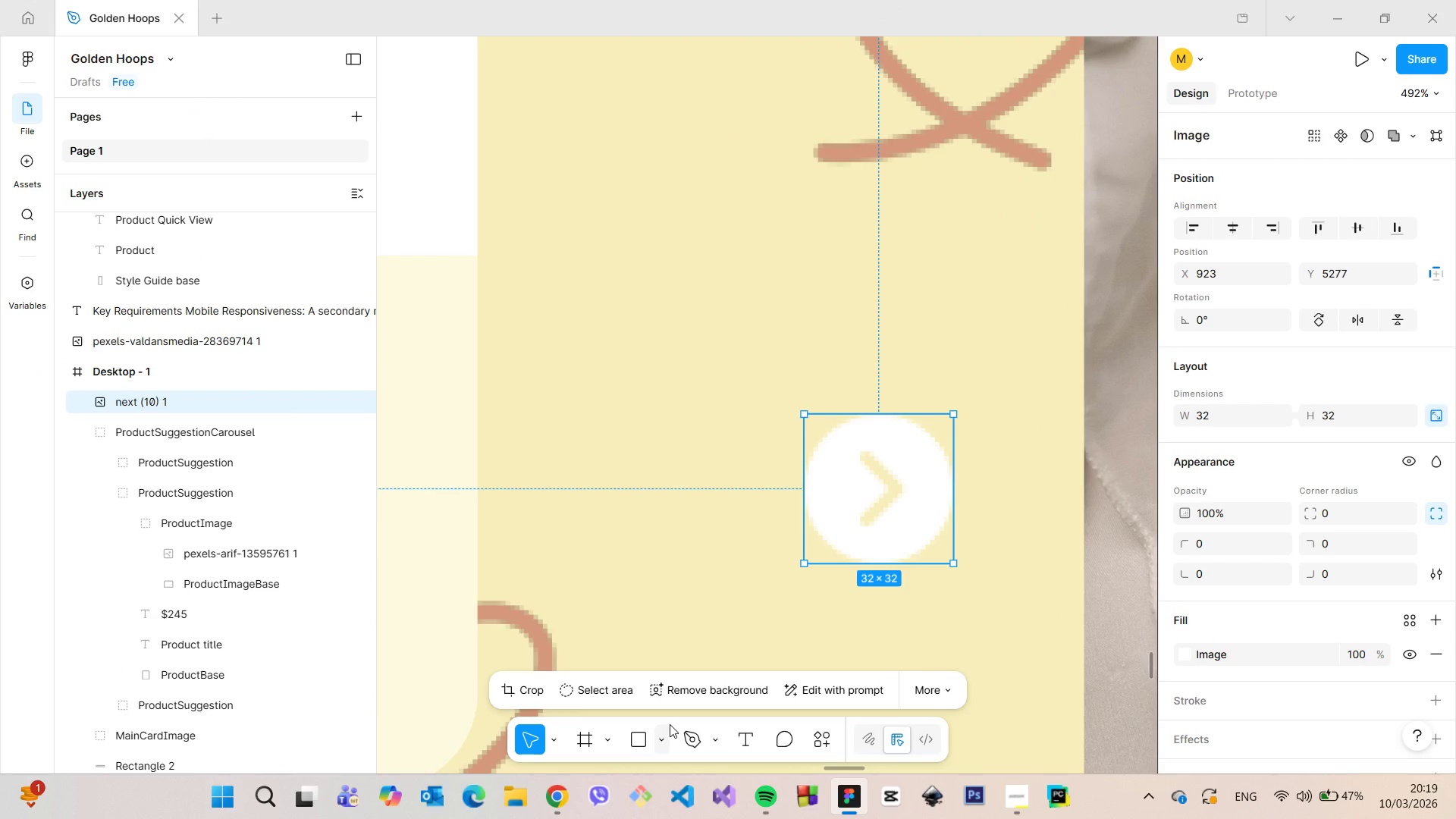 
left_click([708, 534])
 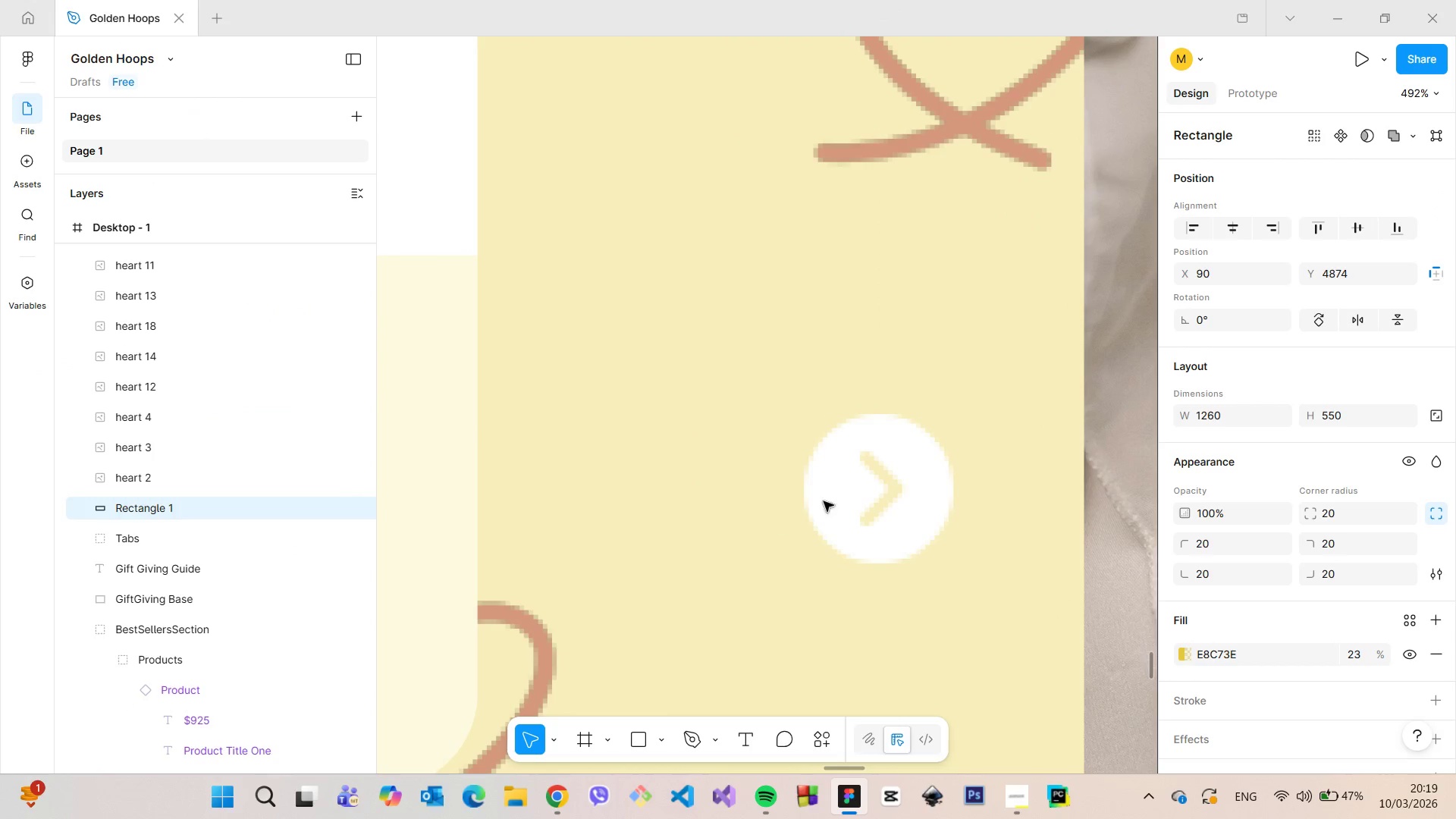 
left_click([846, 492])
 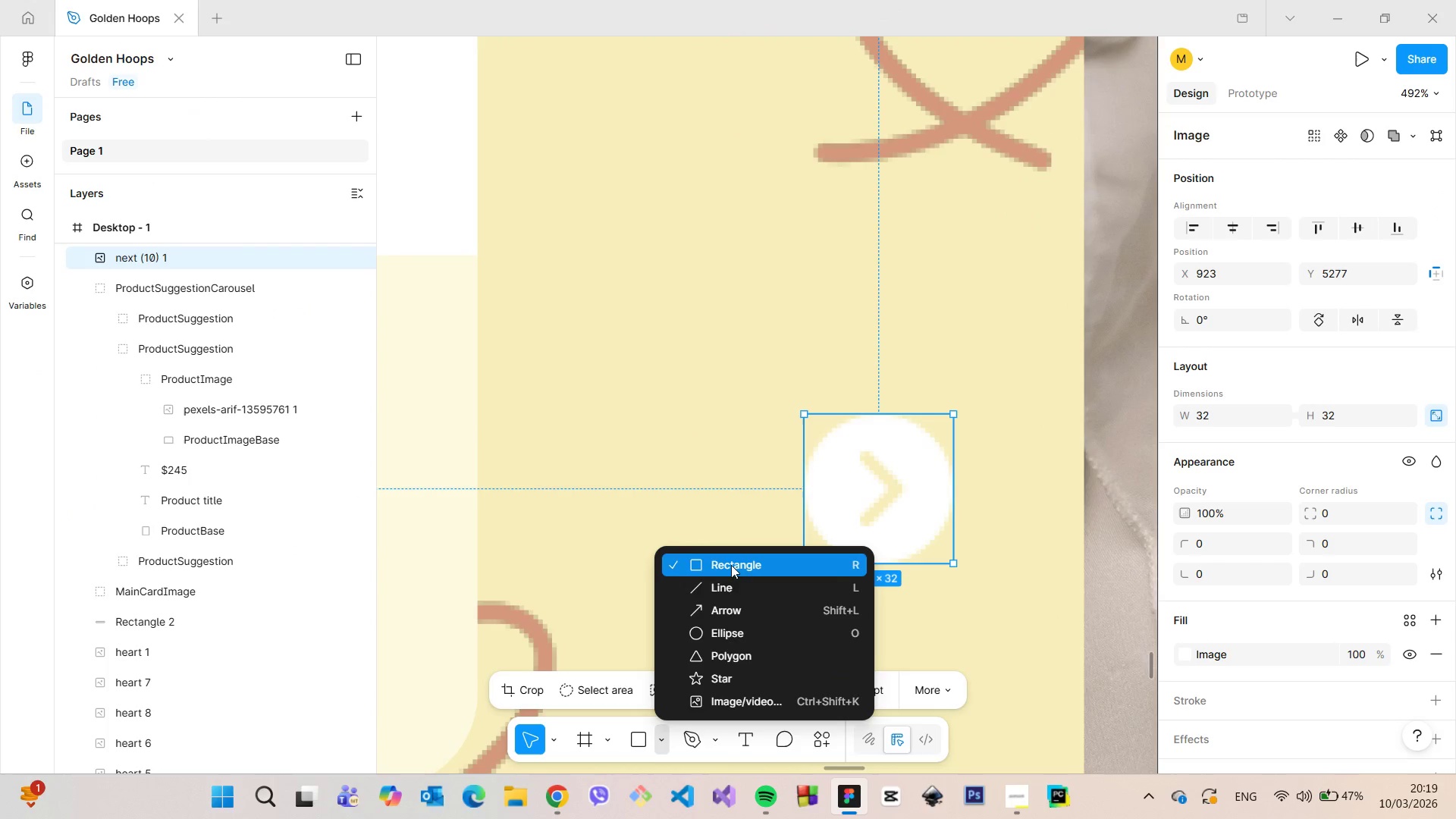 
left_click([741, 629])
 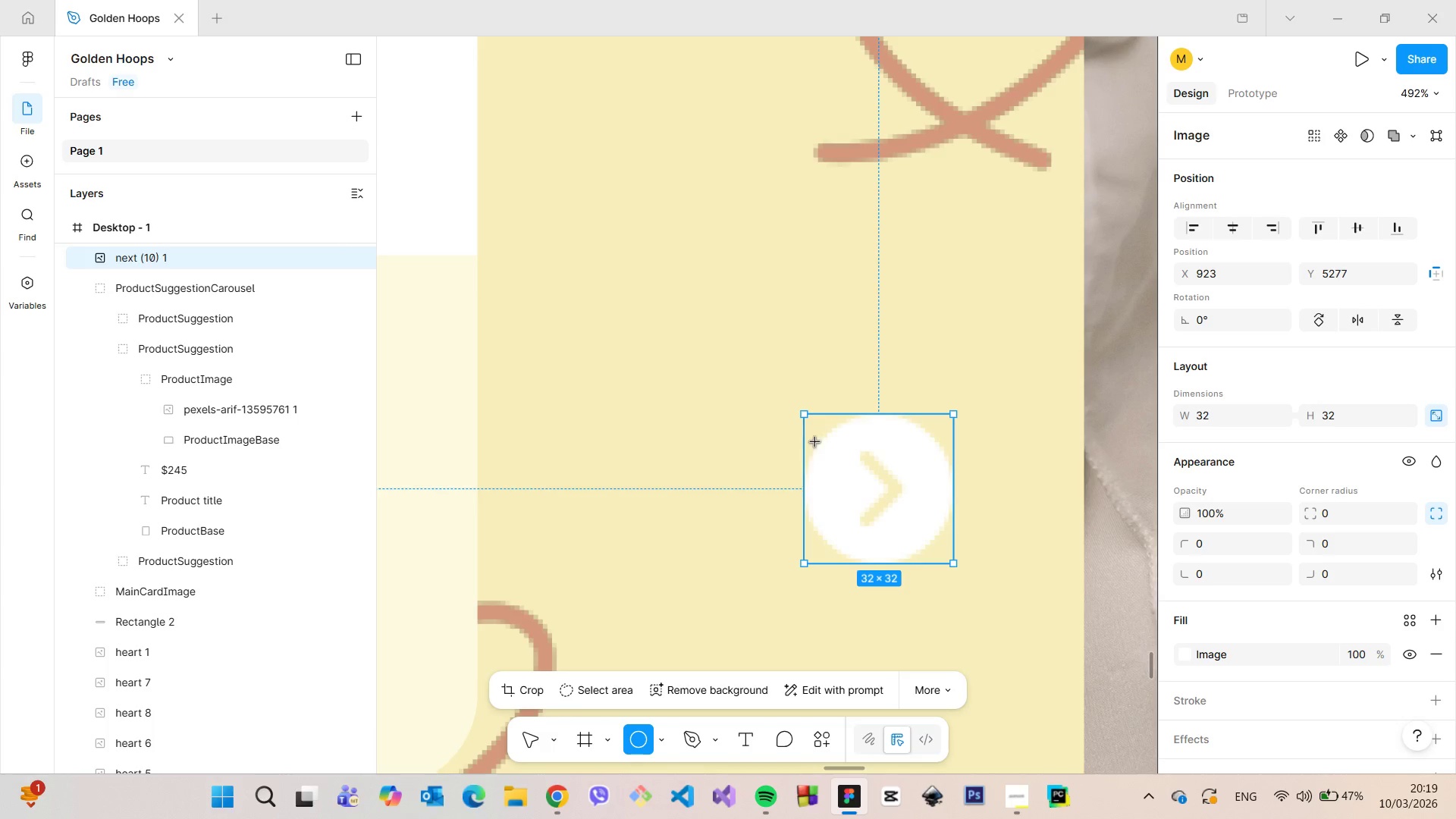 
left_click_drag(start_coordinate=[819, 437], to_coordinate=[930, 540])
 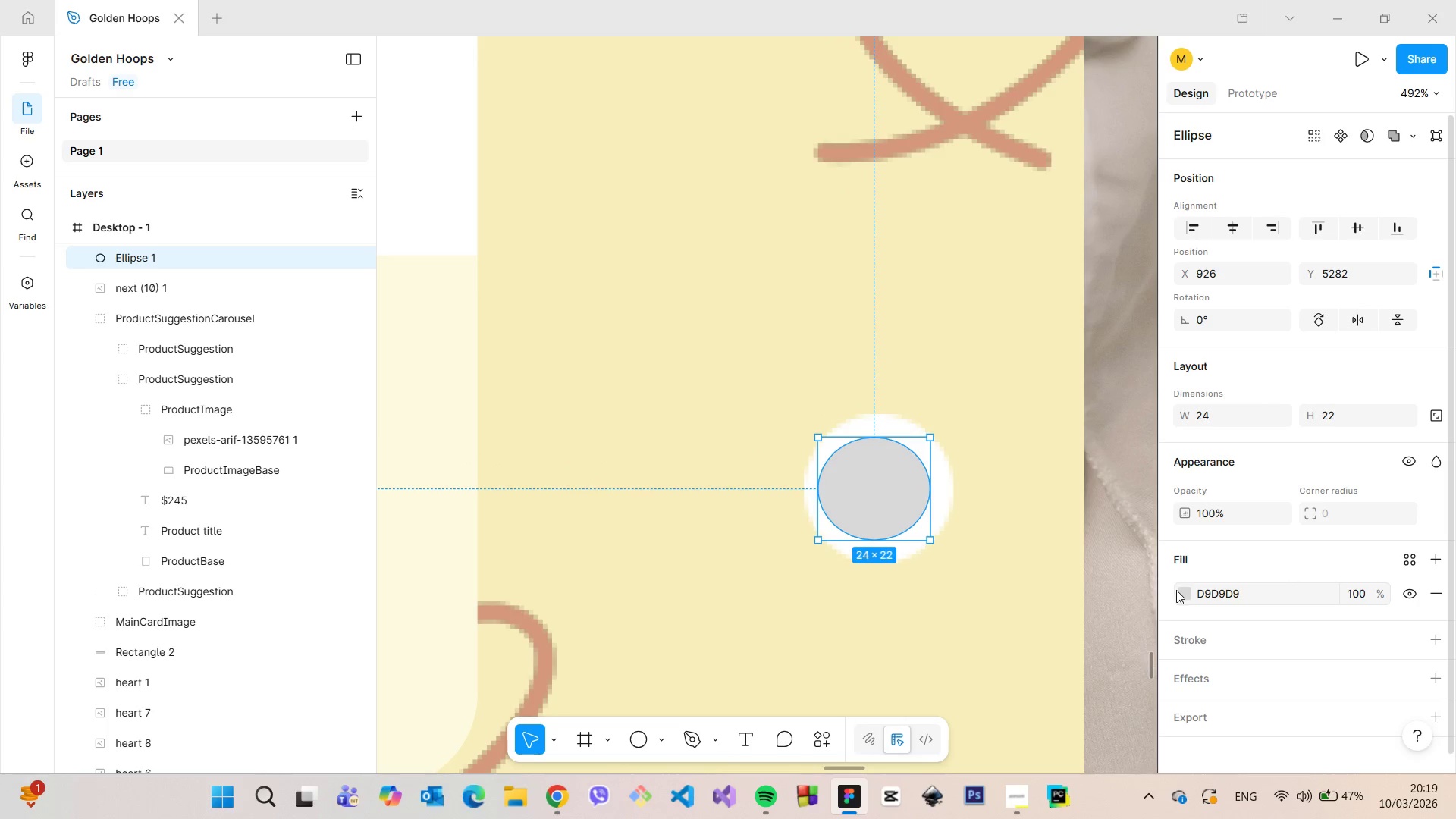 
left_click([1181, 592])
 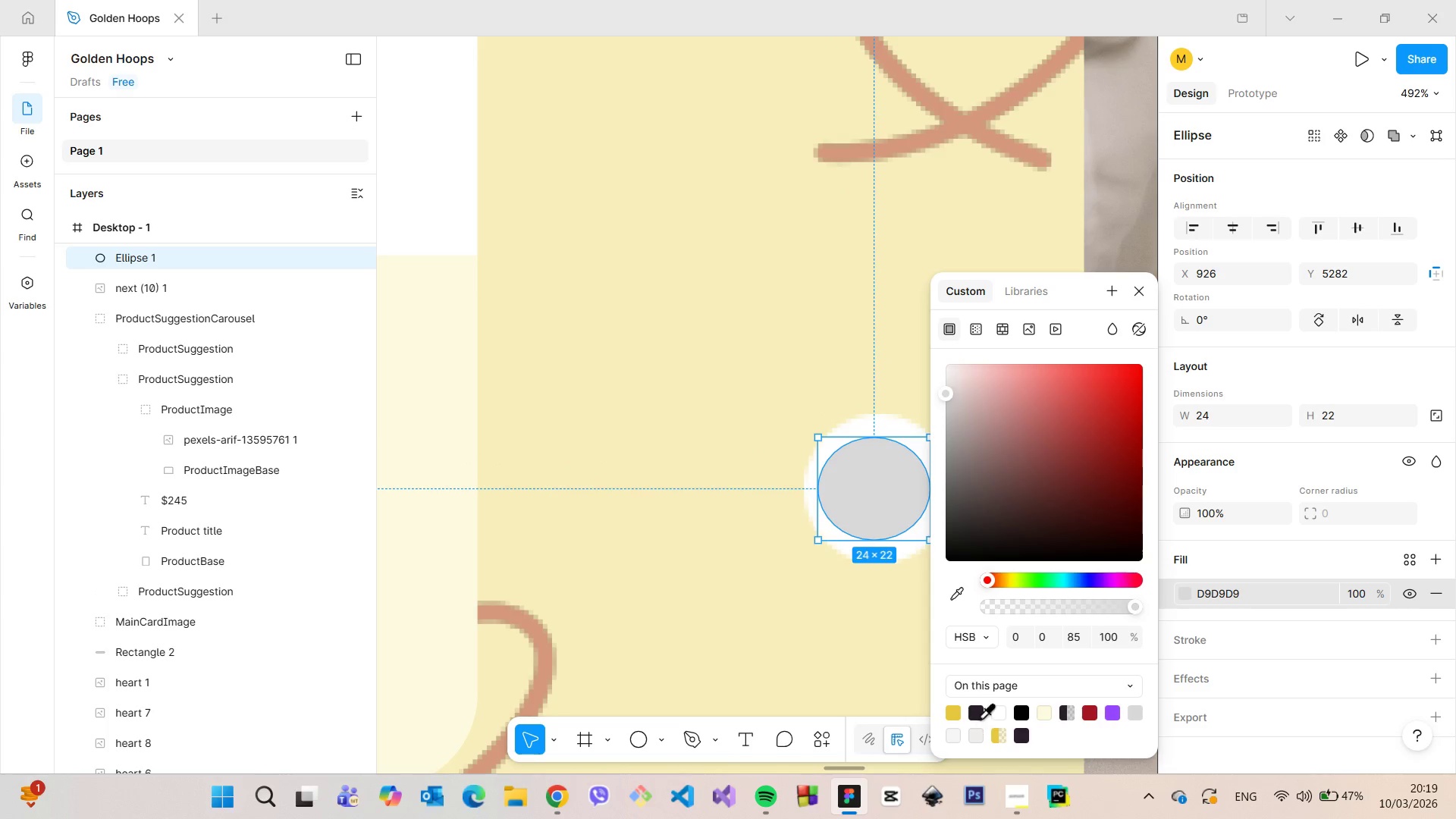 
left_click([978, 717])
 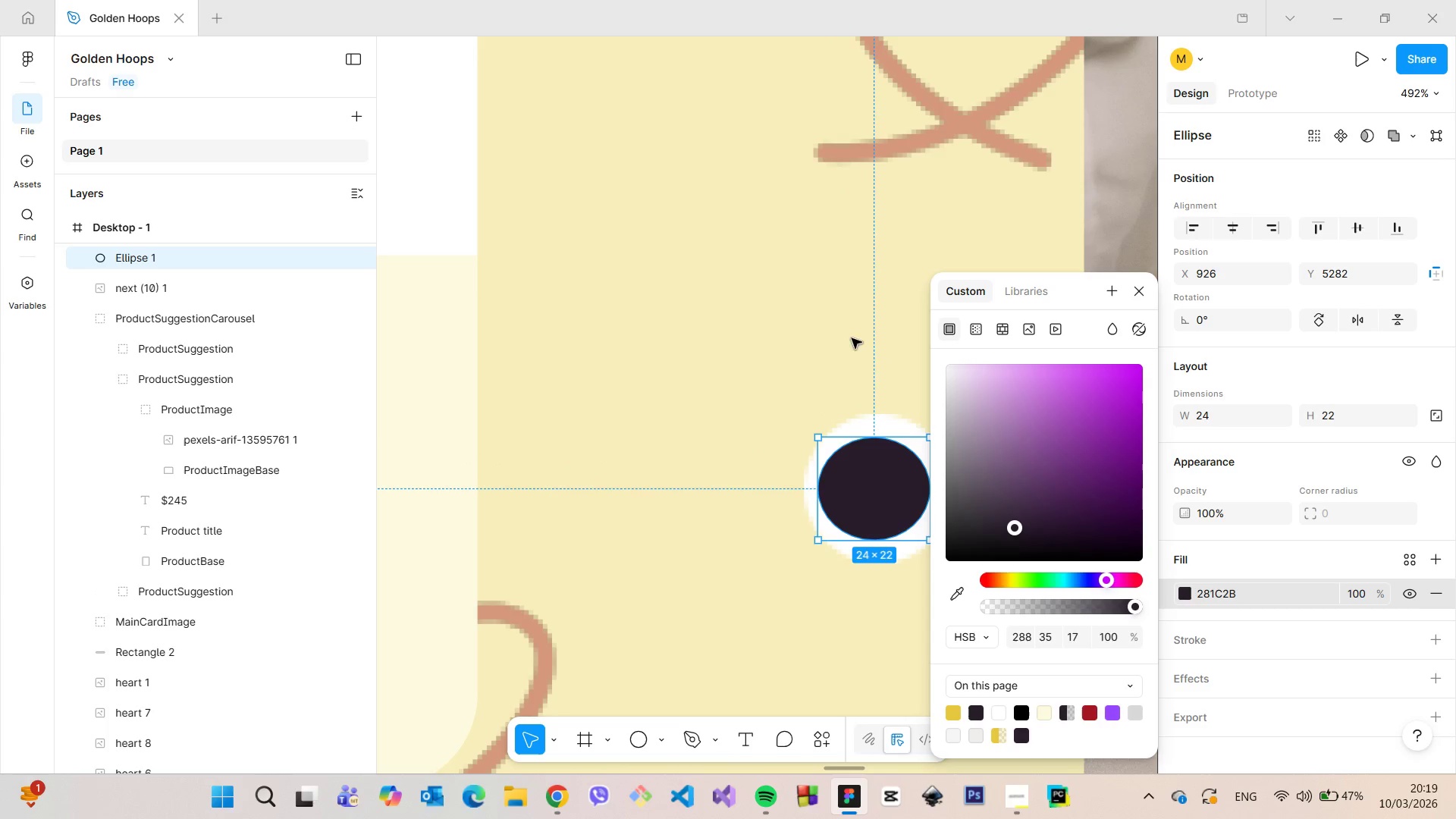 
left_click([799, 294])
 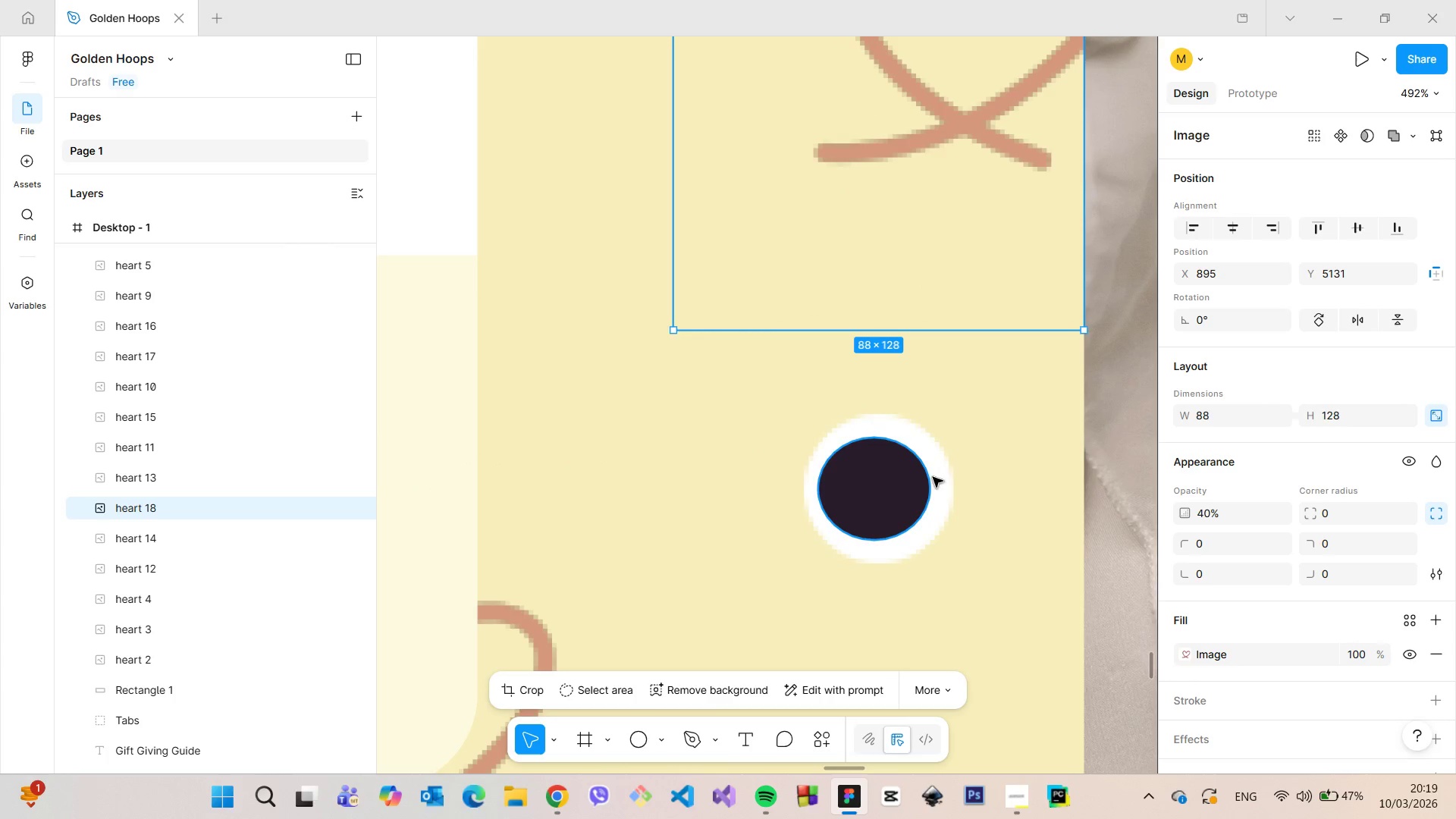 
left_click([946, 481])
 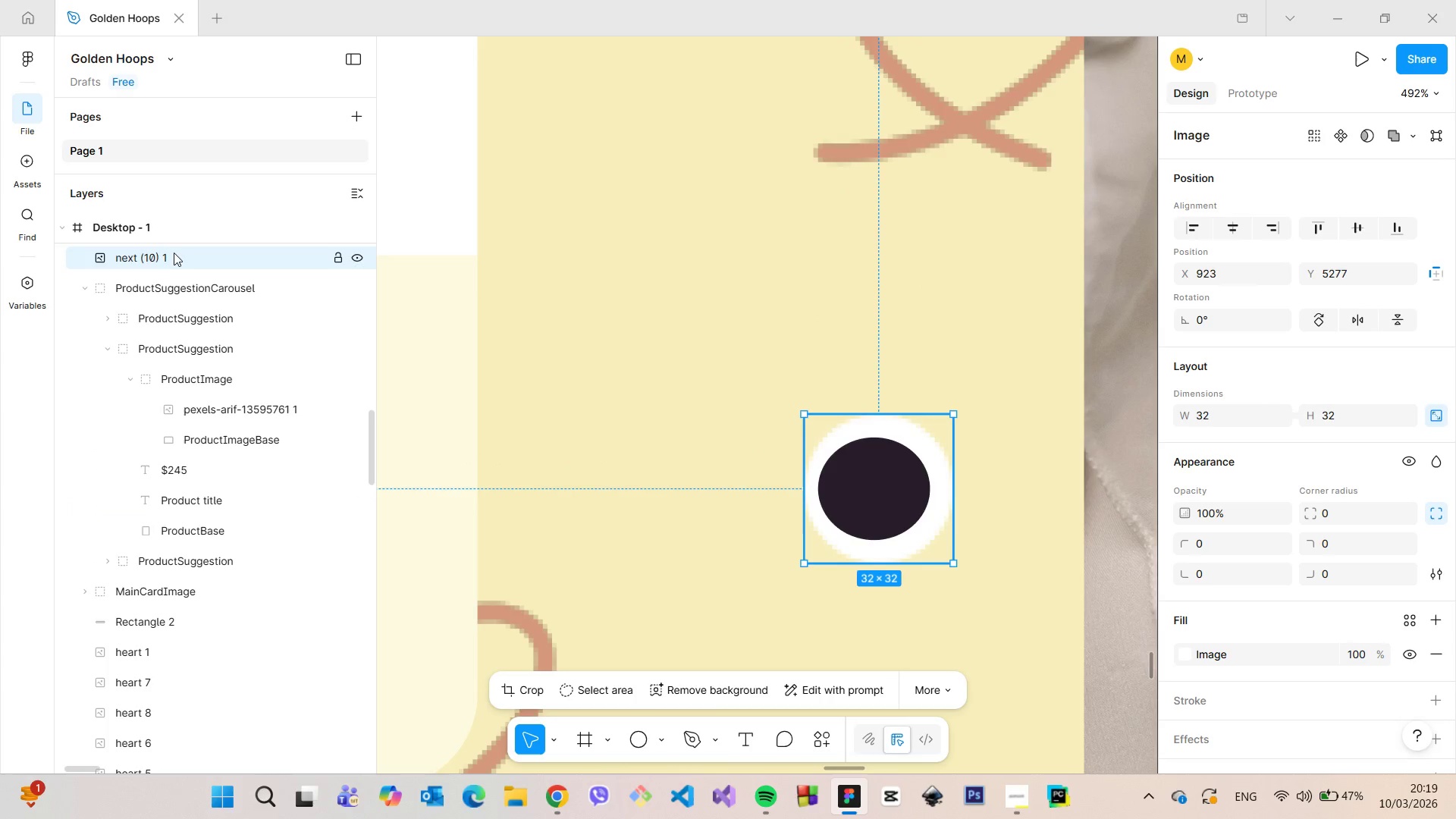 
scroll: coordinate [175, 262], scroll_direction: up, amount: 3.0
 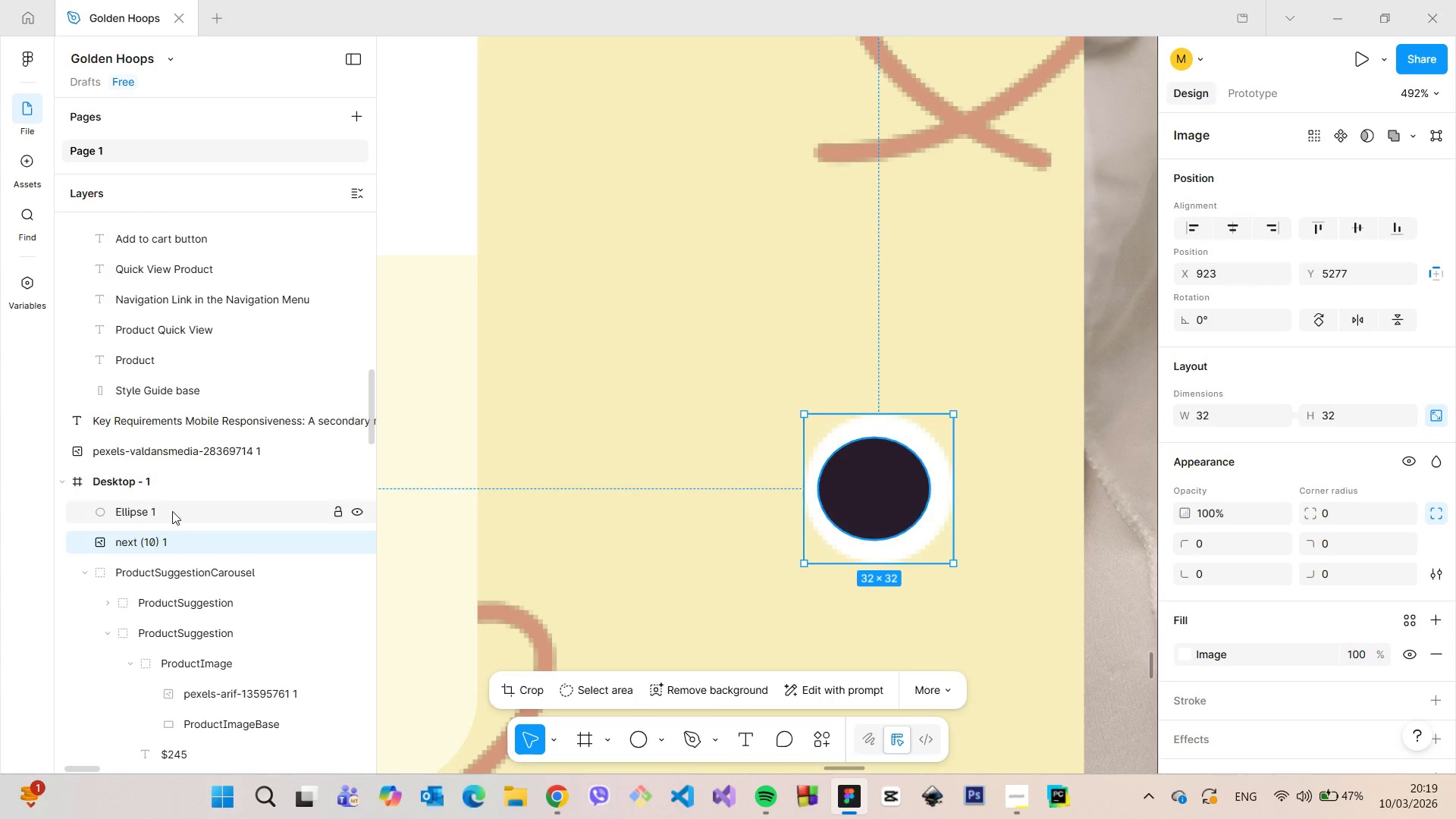 
left_click_drag(start_coordinate=[173, 541], to_coordinate=[169, 504])
 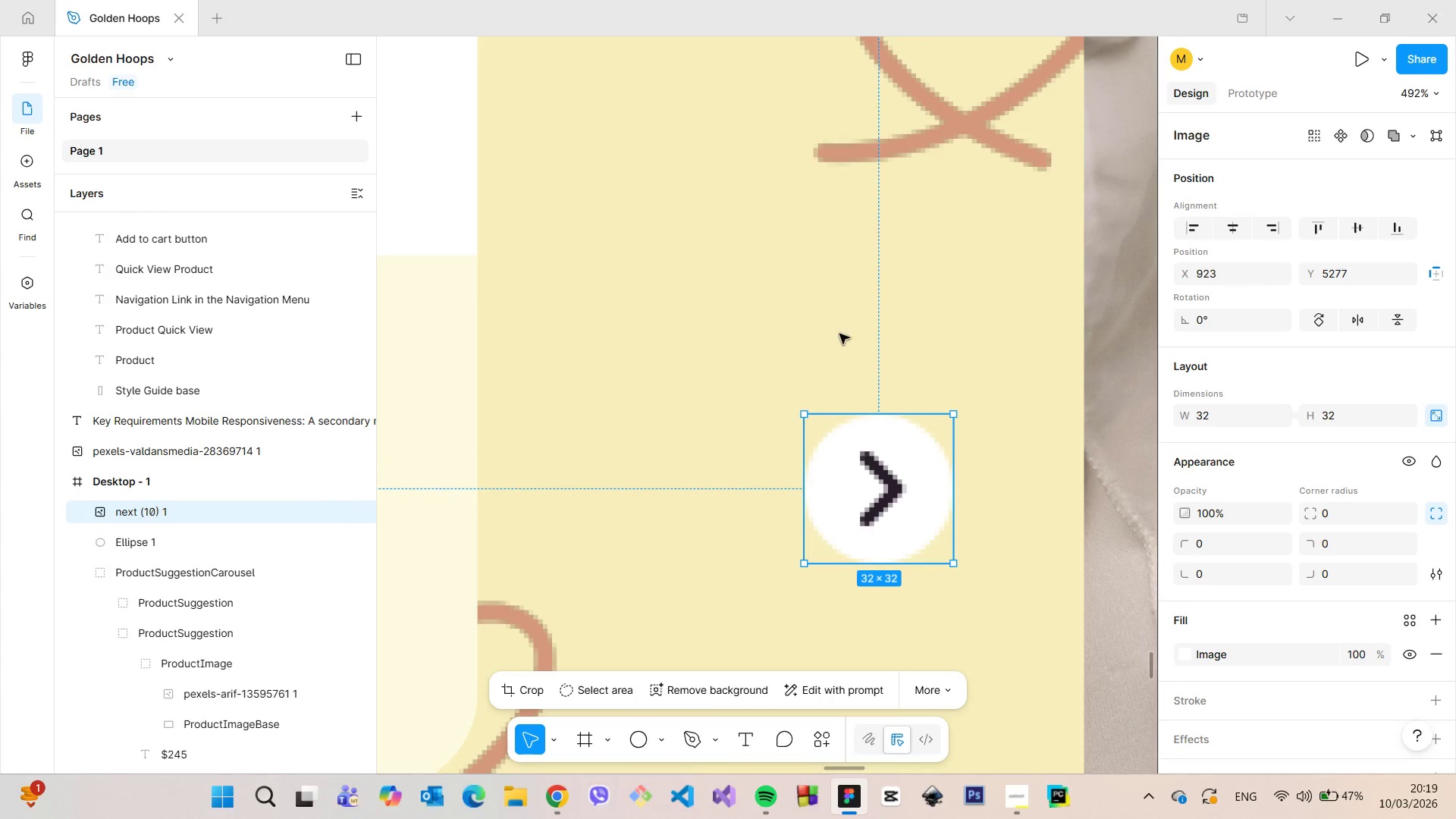 
left_click([810, 315])
 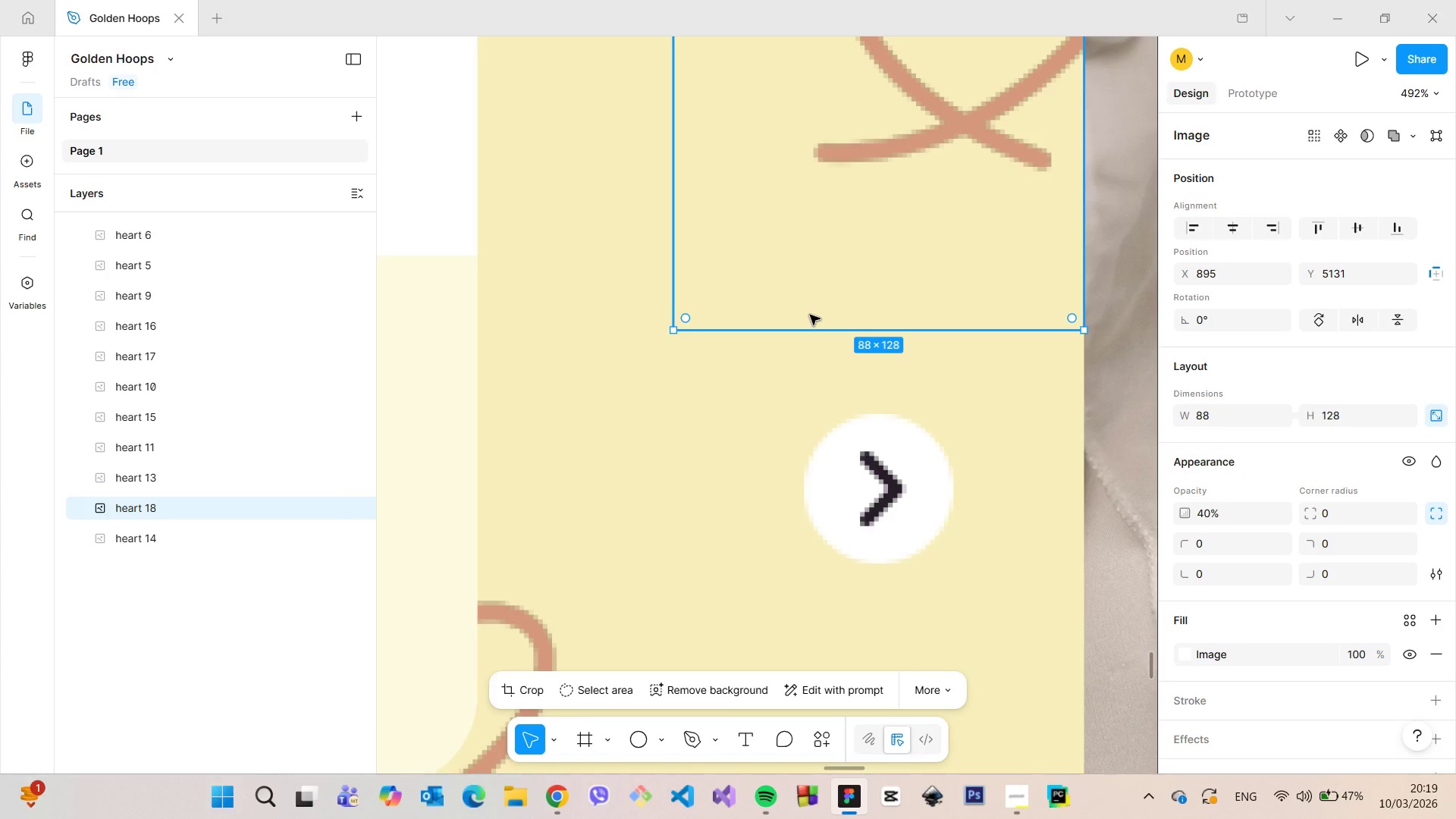 
scroll: coordinate [807, 316], scroll_direction: down, amount: 32.0
 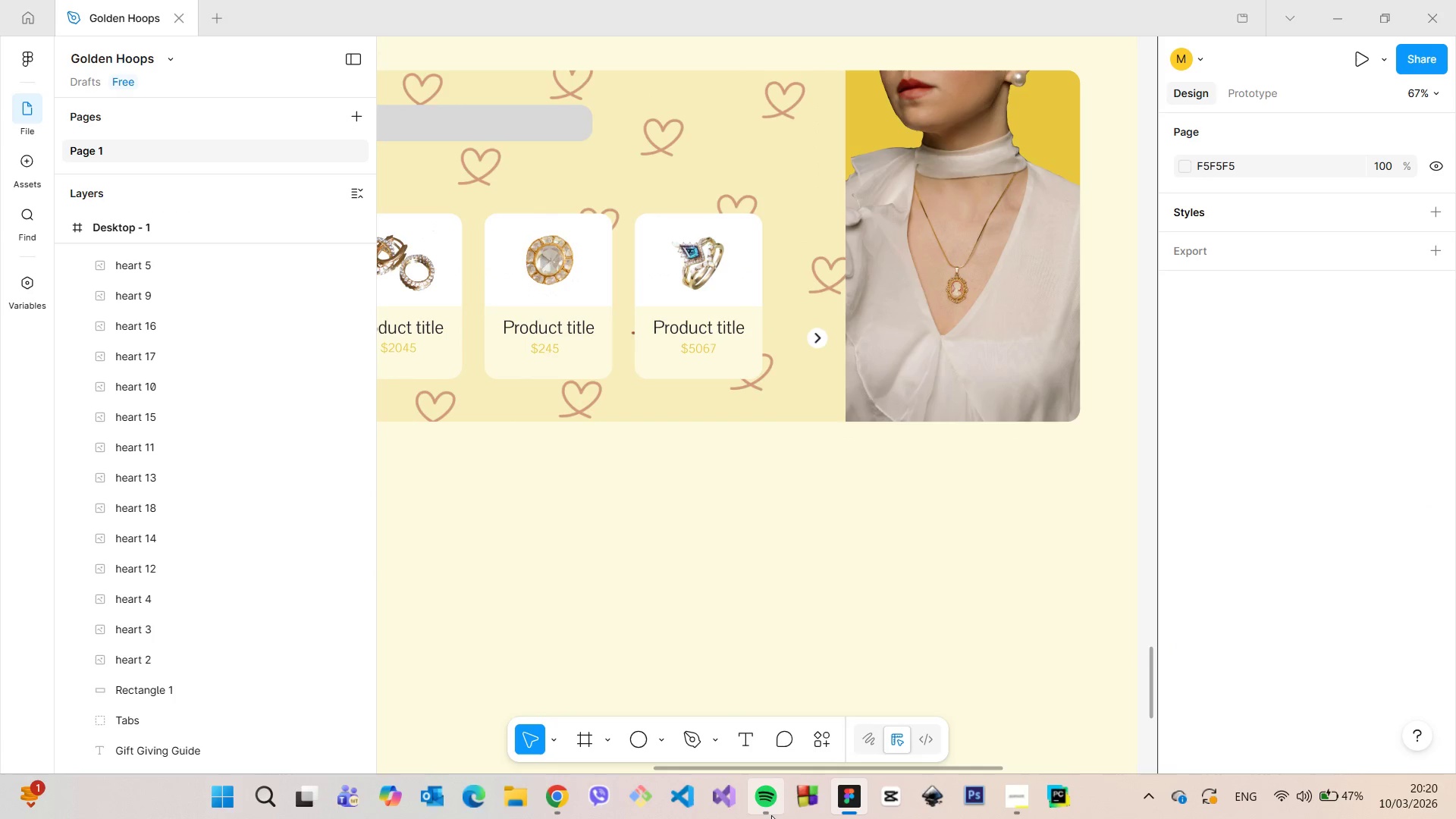 
left_click([562, 789])
 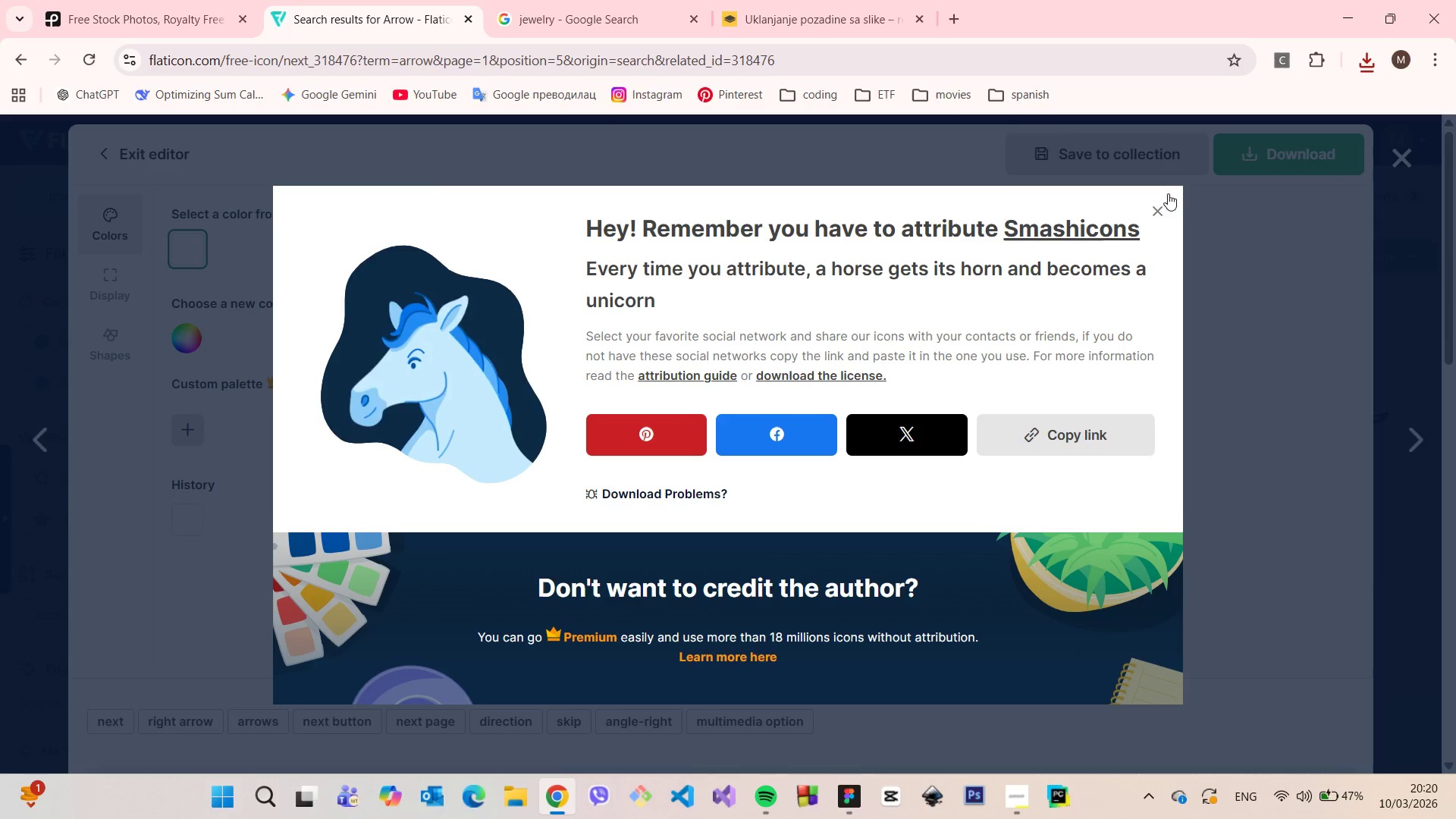 
left_click([1164, 215])
 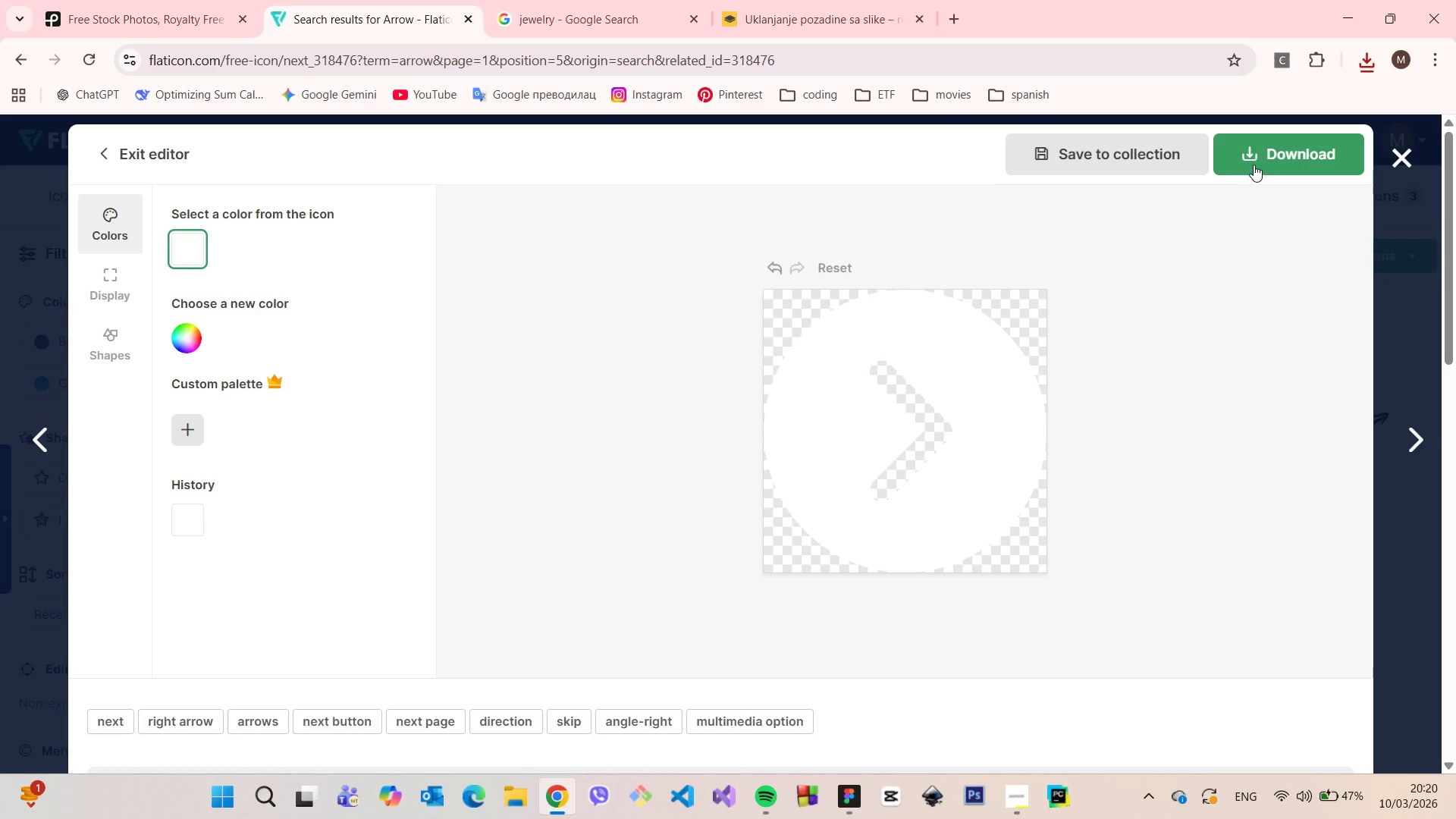 
left_click([1255, 163])
 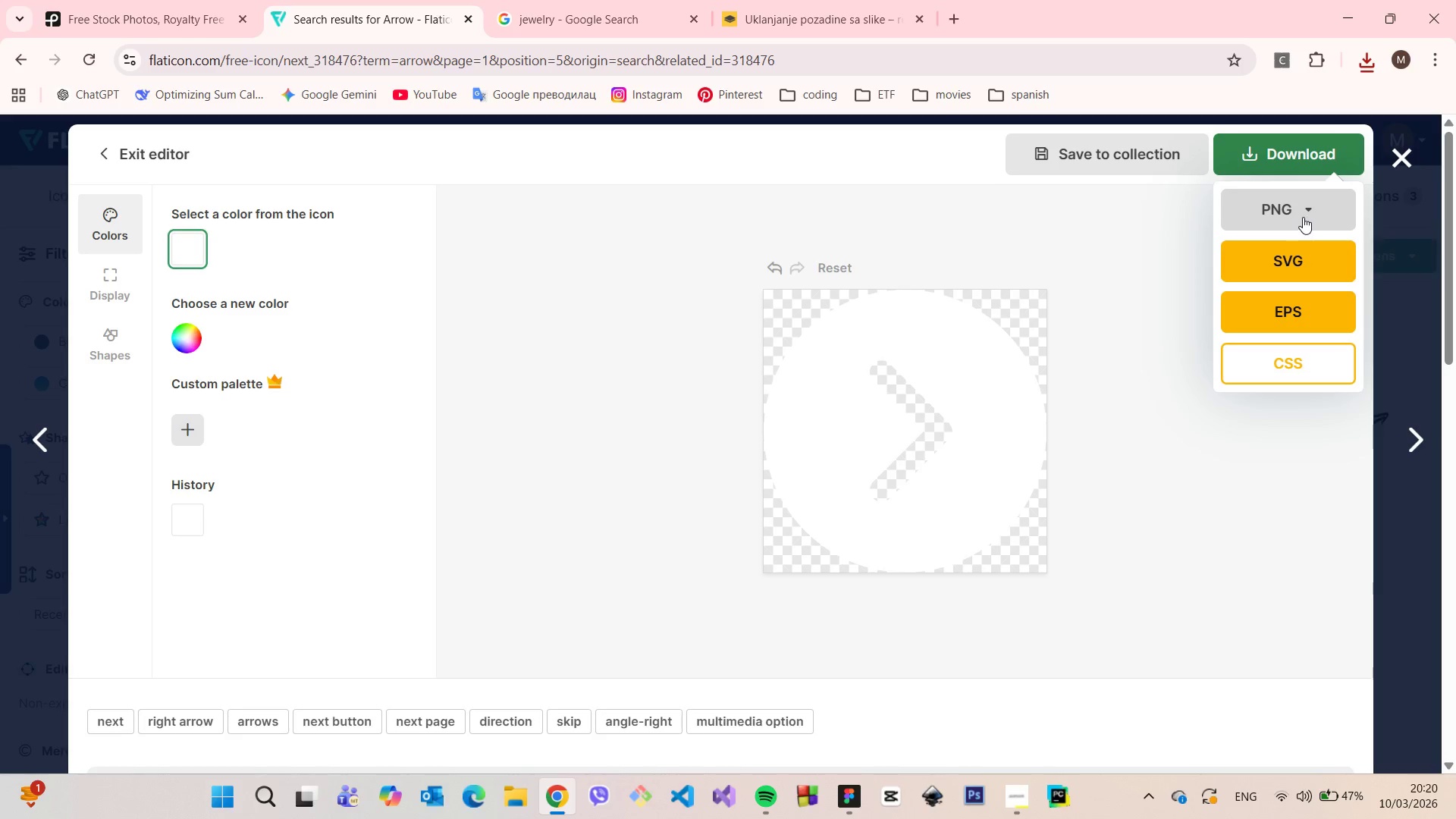 
left_click([1313, 211])
 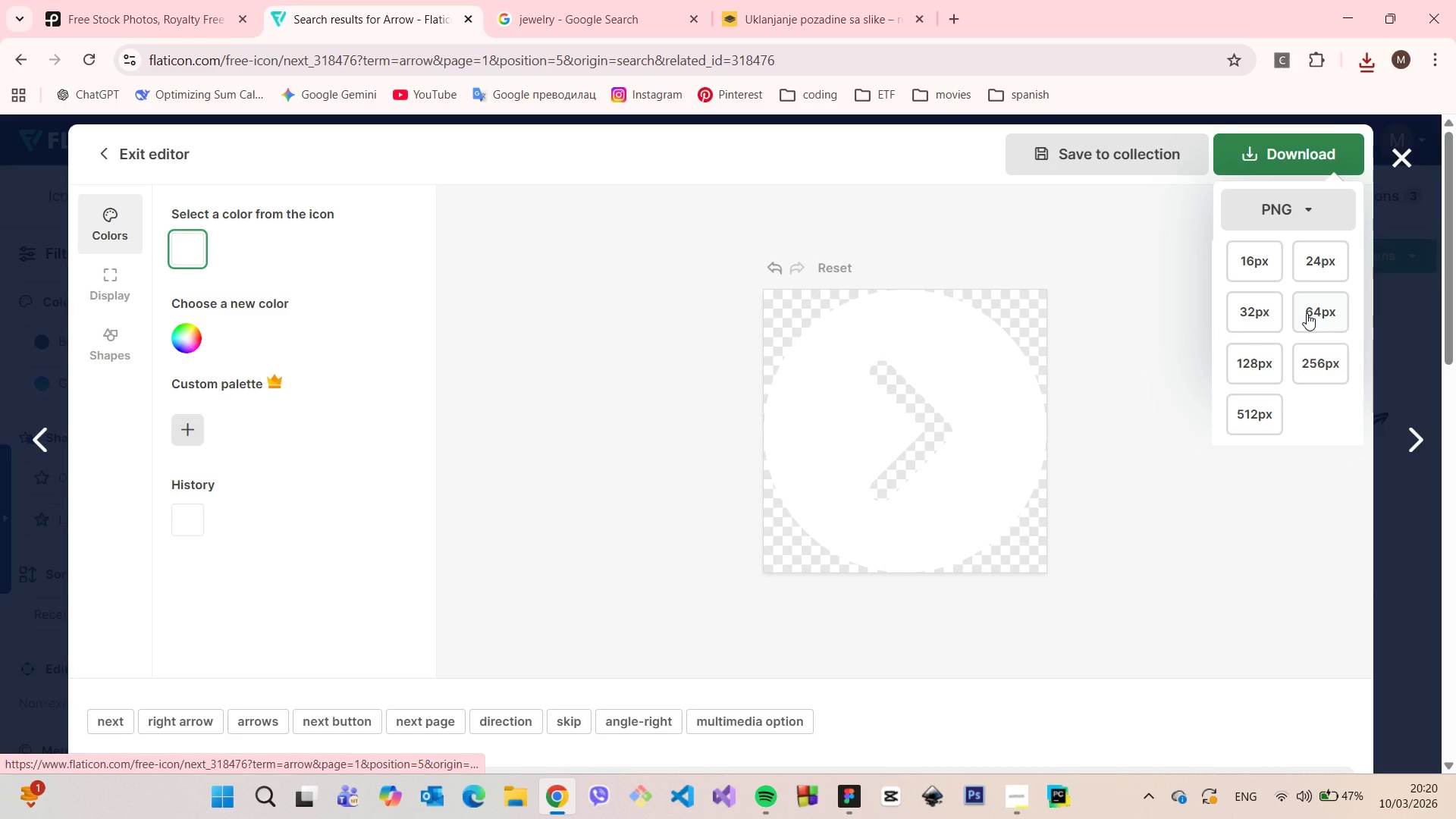 
left_click([1307, 313])
 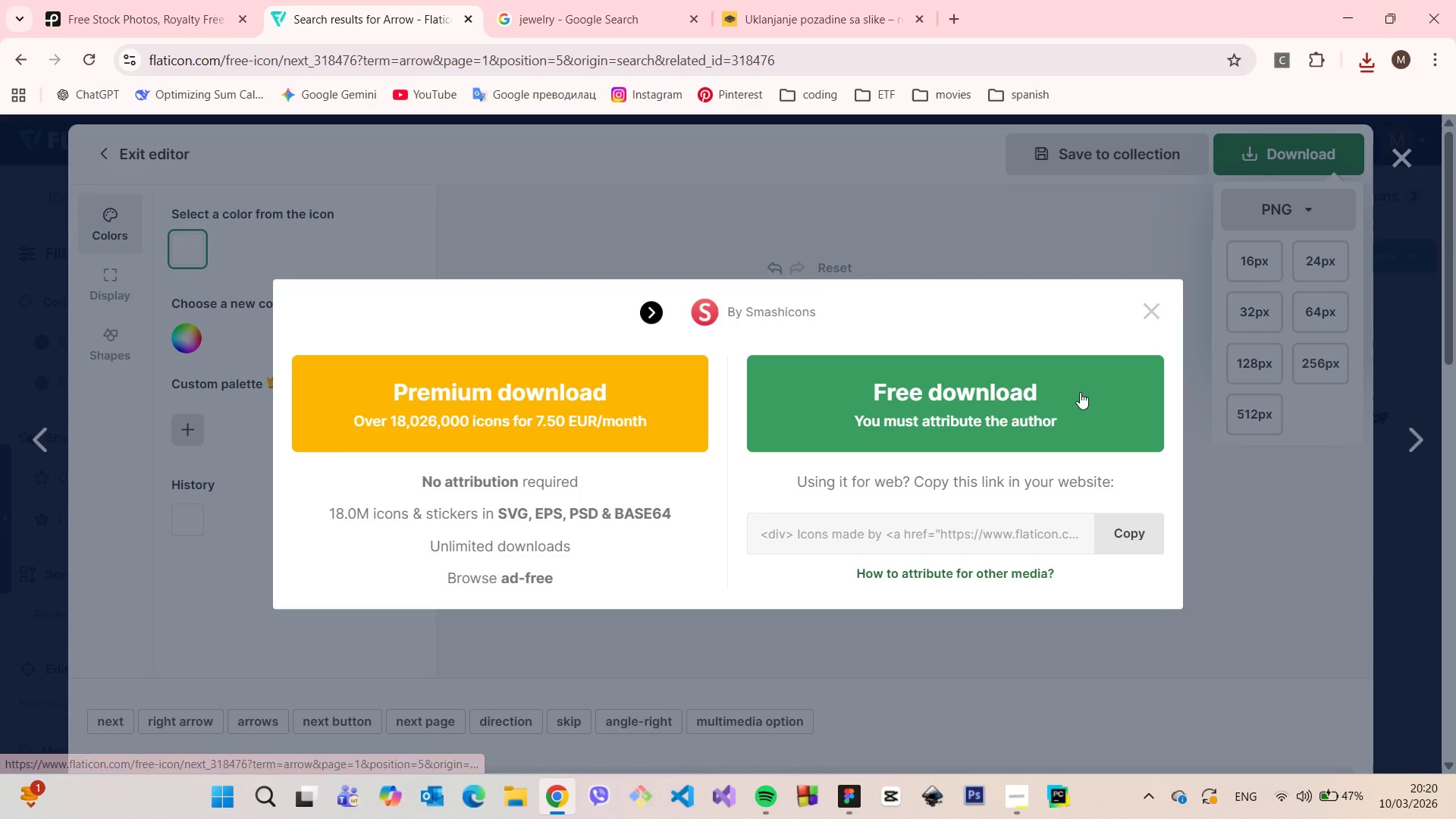 
left_click([996, 401])
 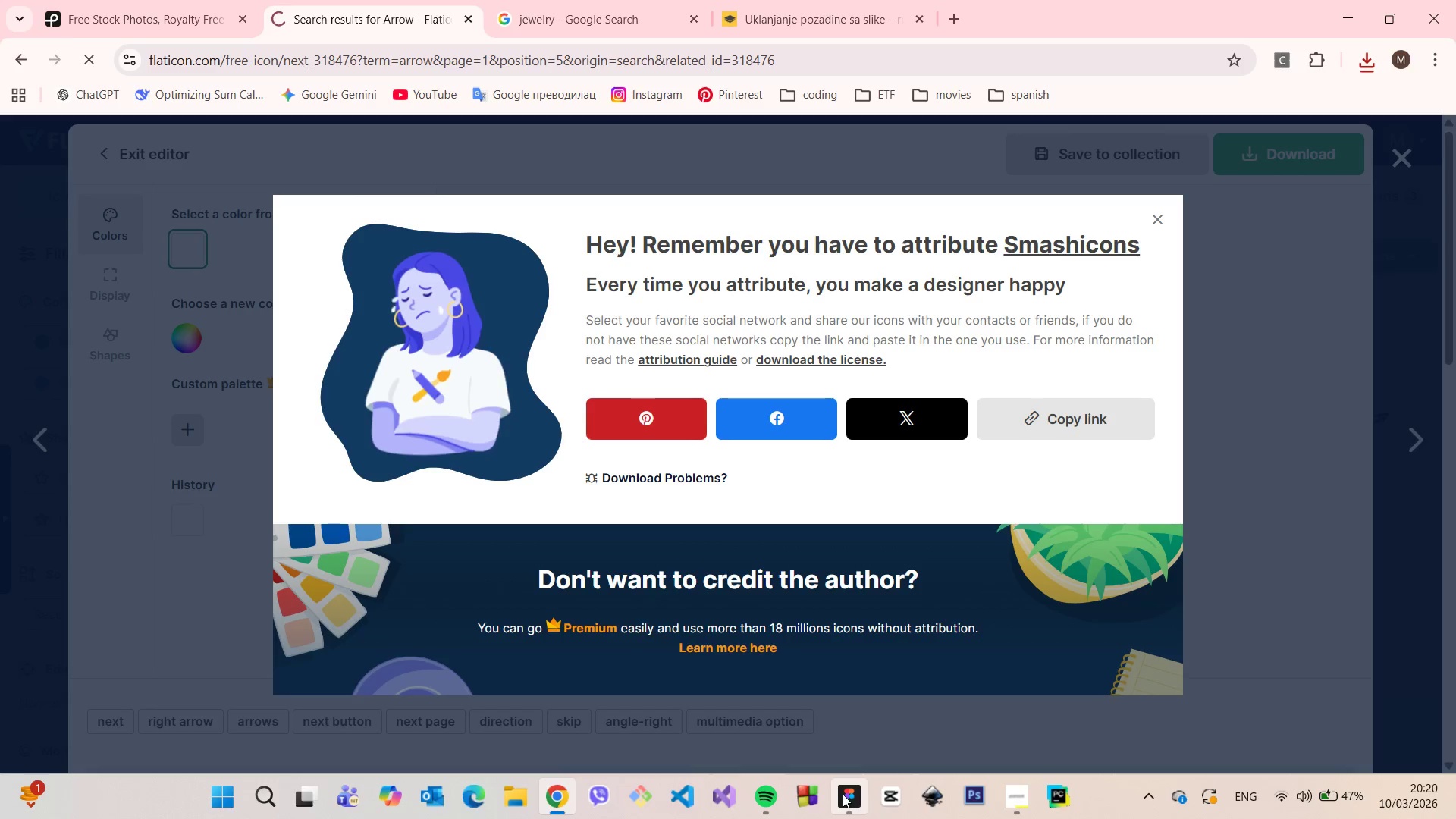 
left_click([843, 794])
 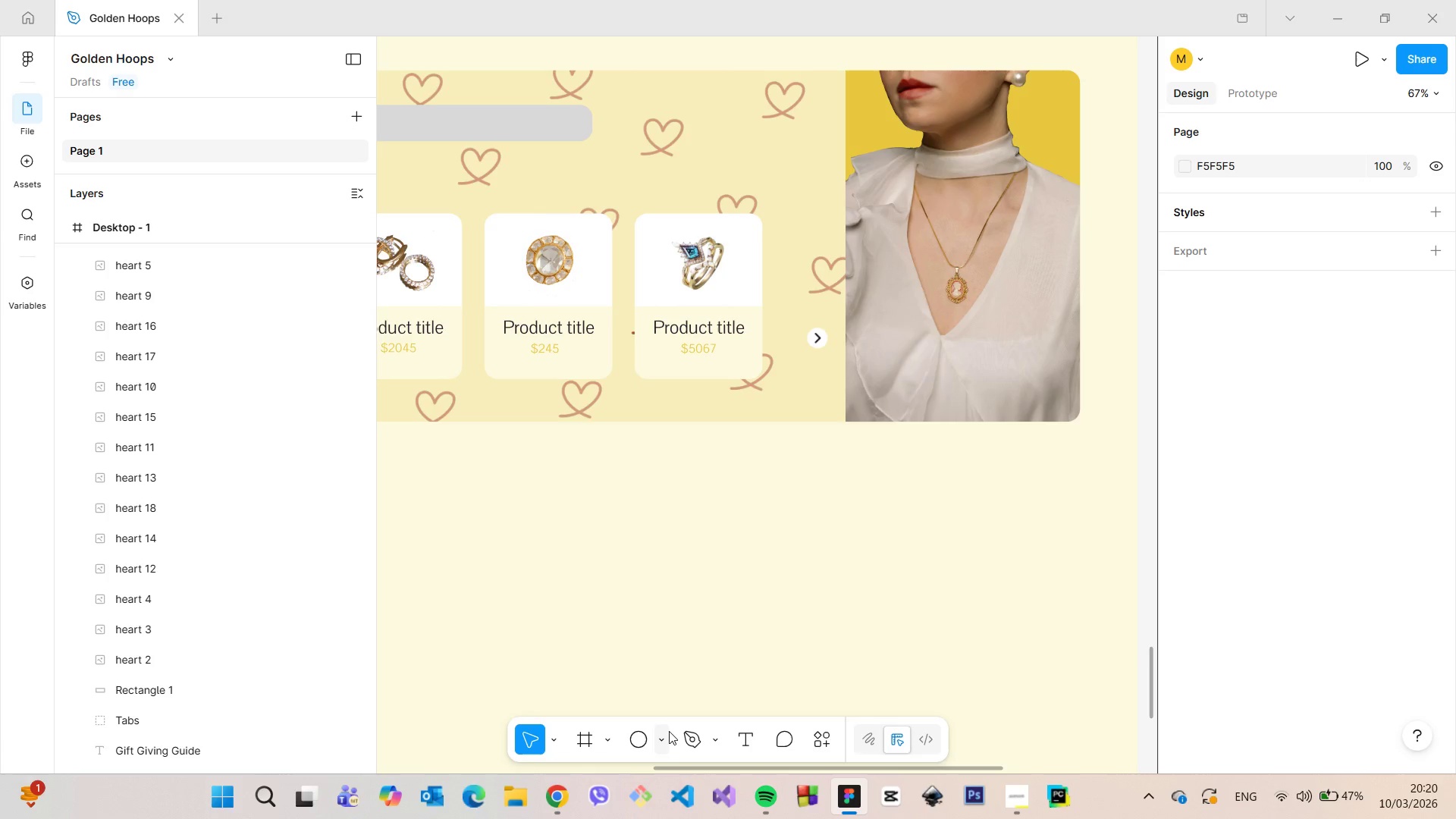 
left_click([669, 731])
 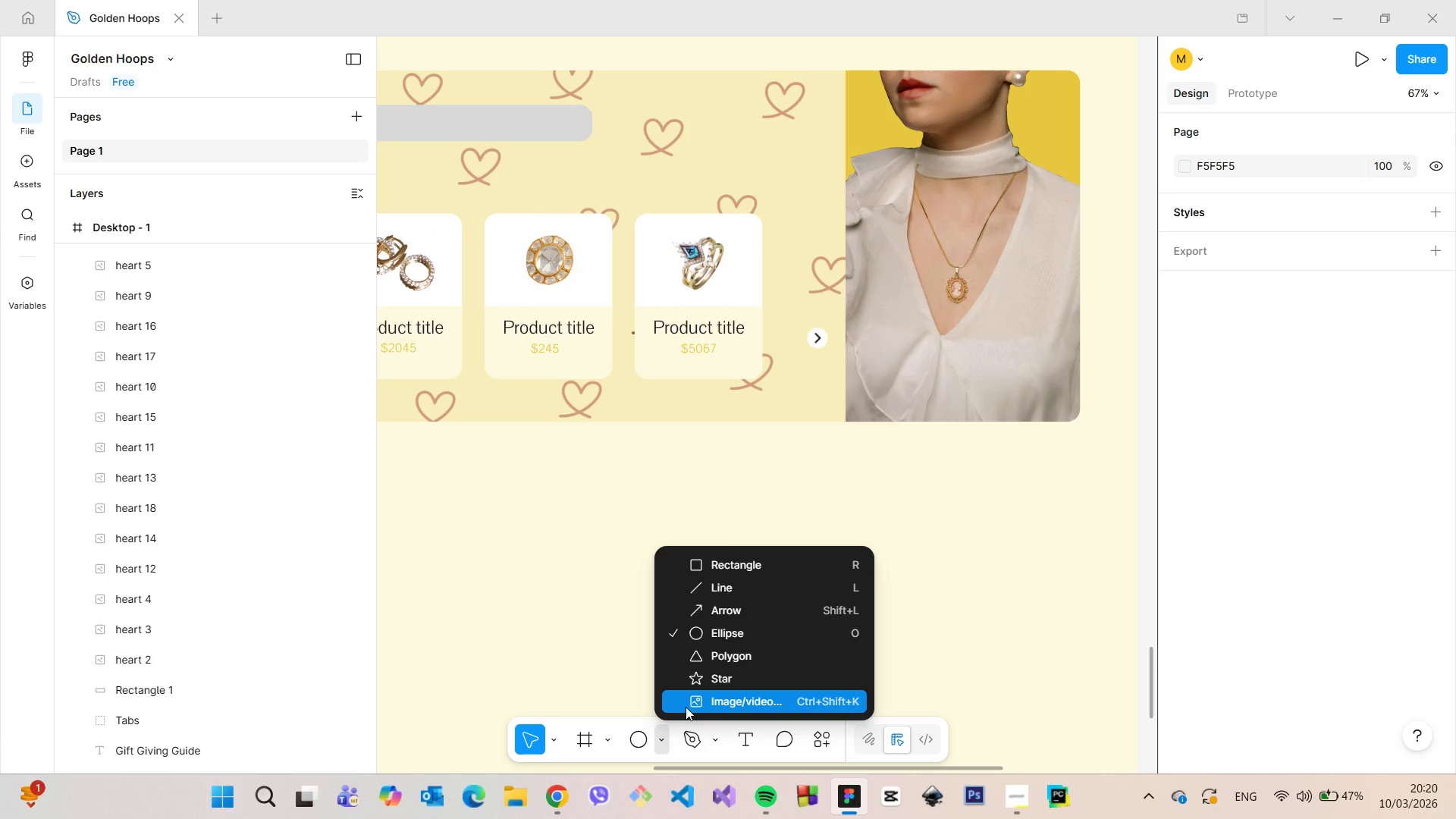 
left_click([686, 701])
 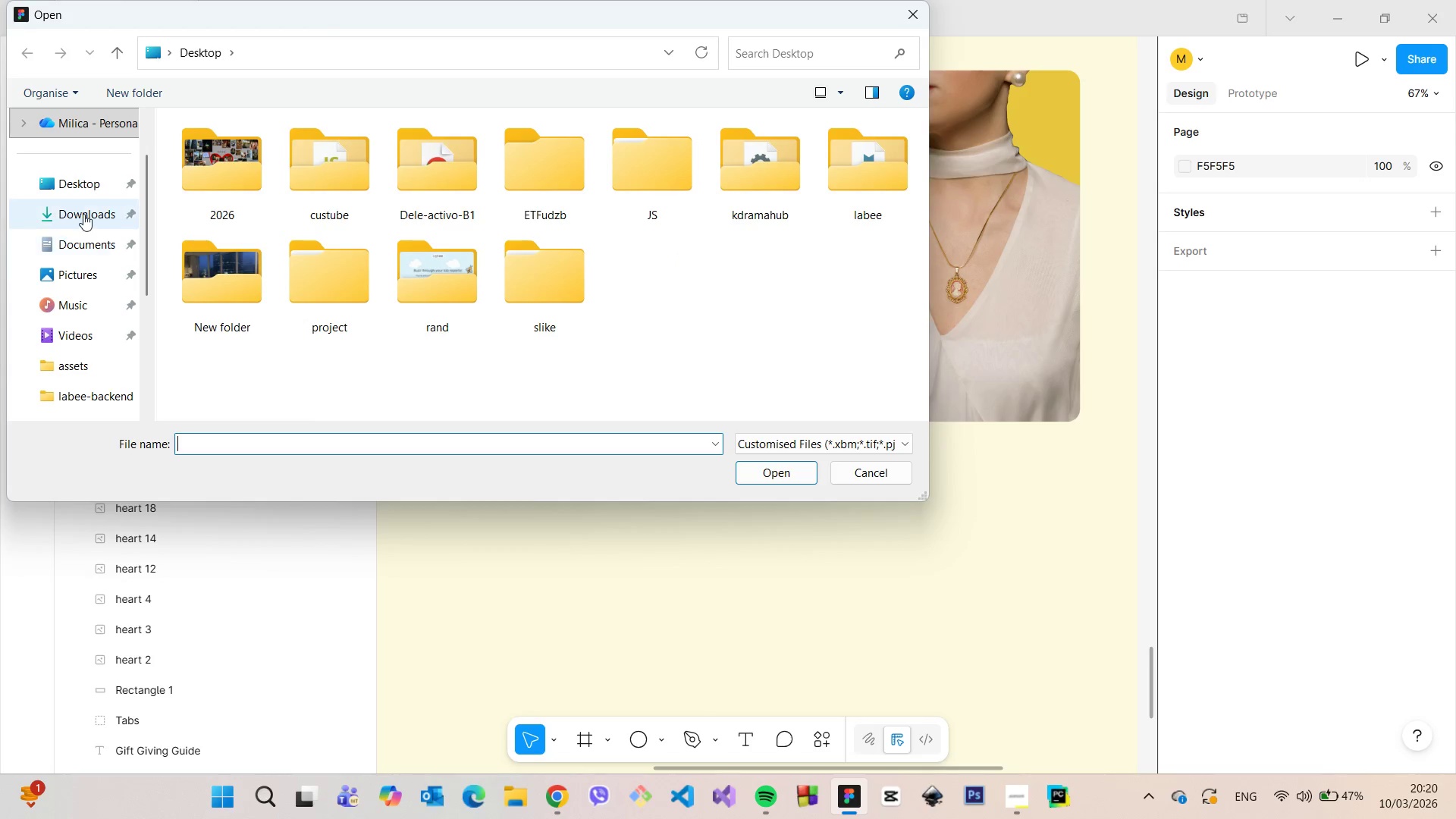 
left_click([83, 202])
 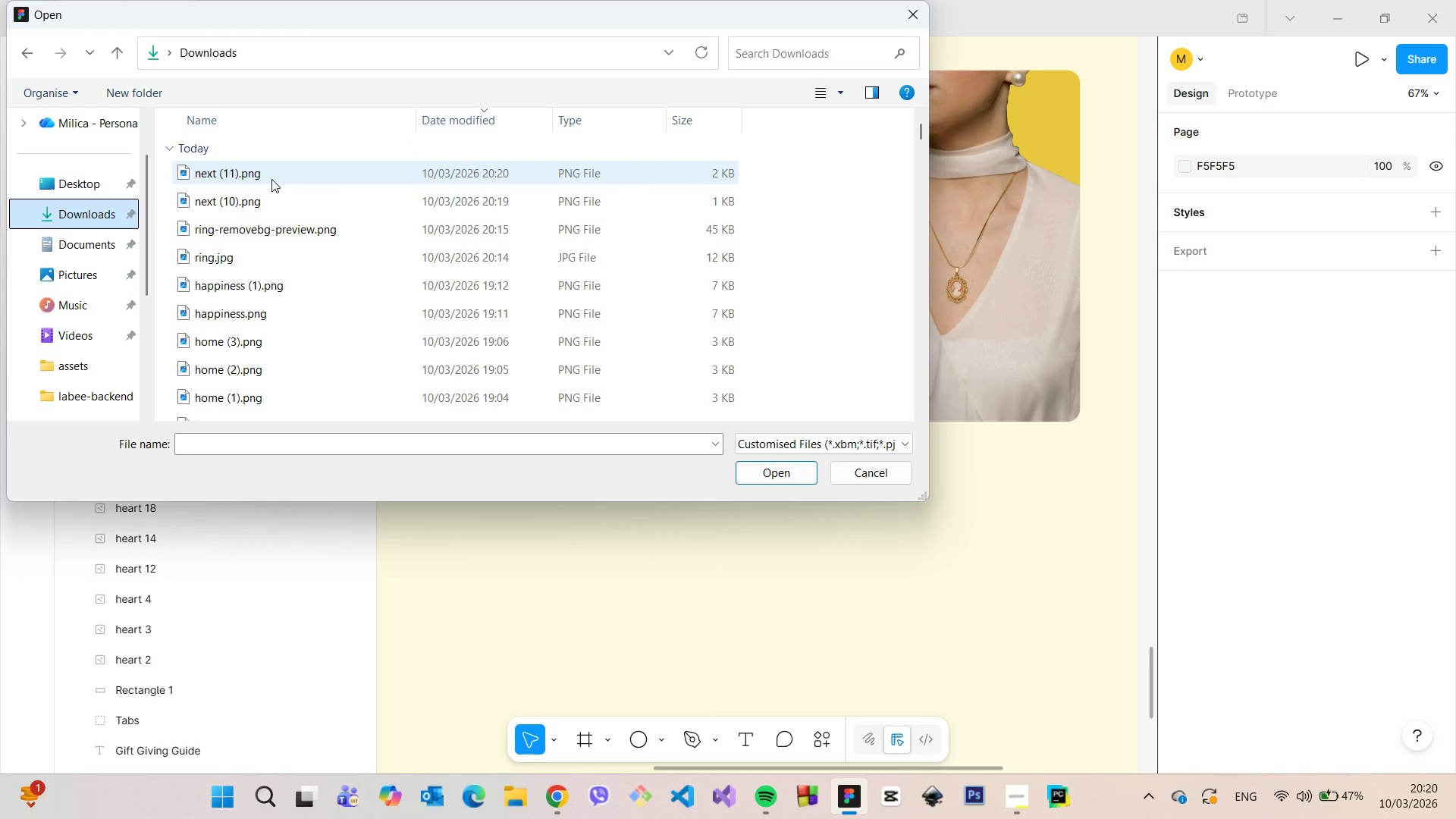 
left_click([271, 177])
 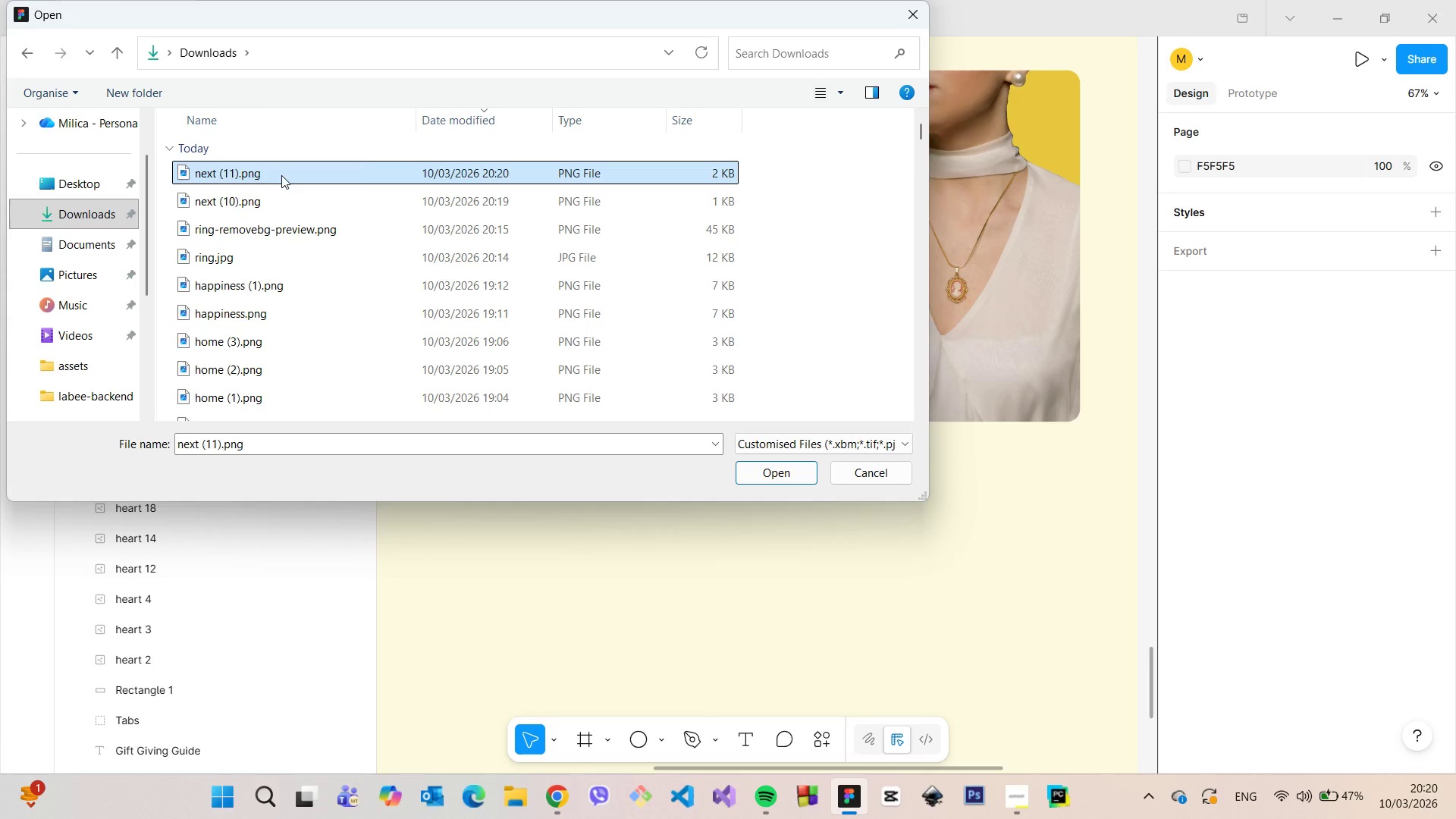 
left_click_drag(start_coordinate=[281, 175], to_coordinate=[843, 594])
 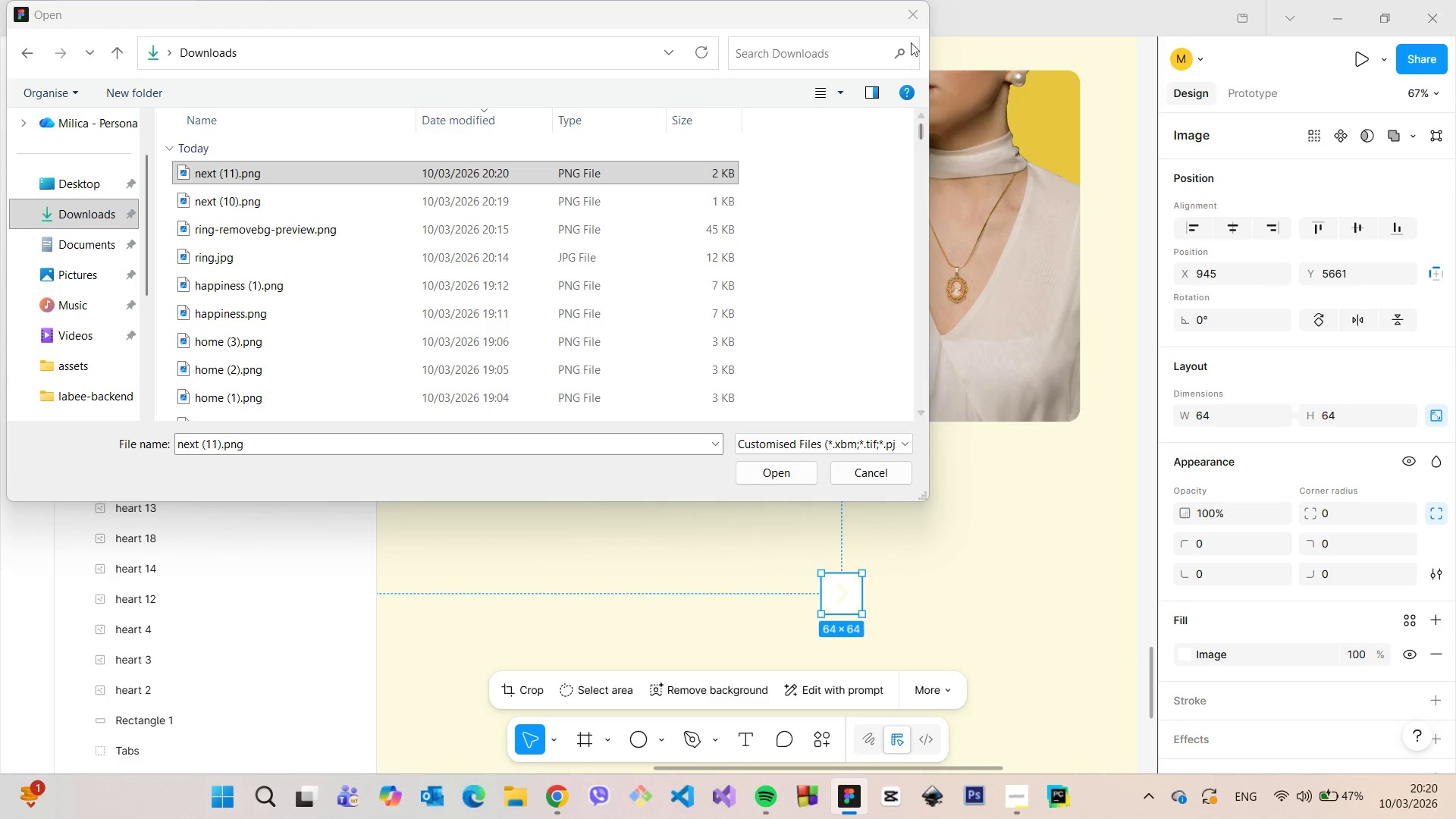 
left_click([918, 17])
 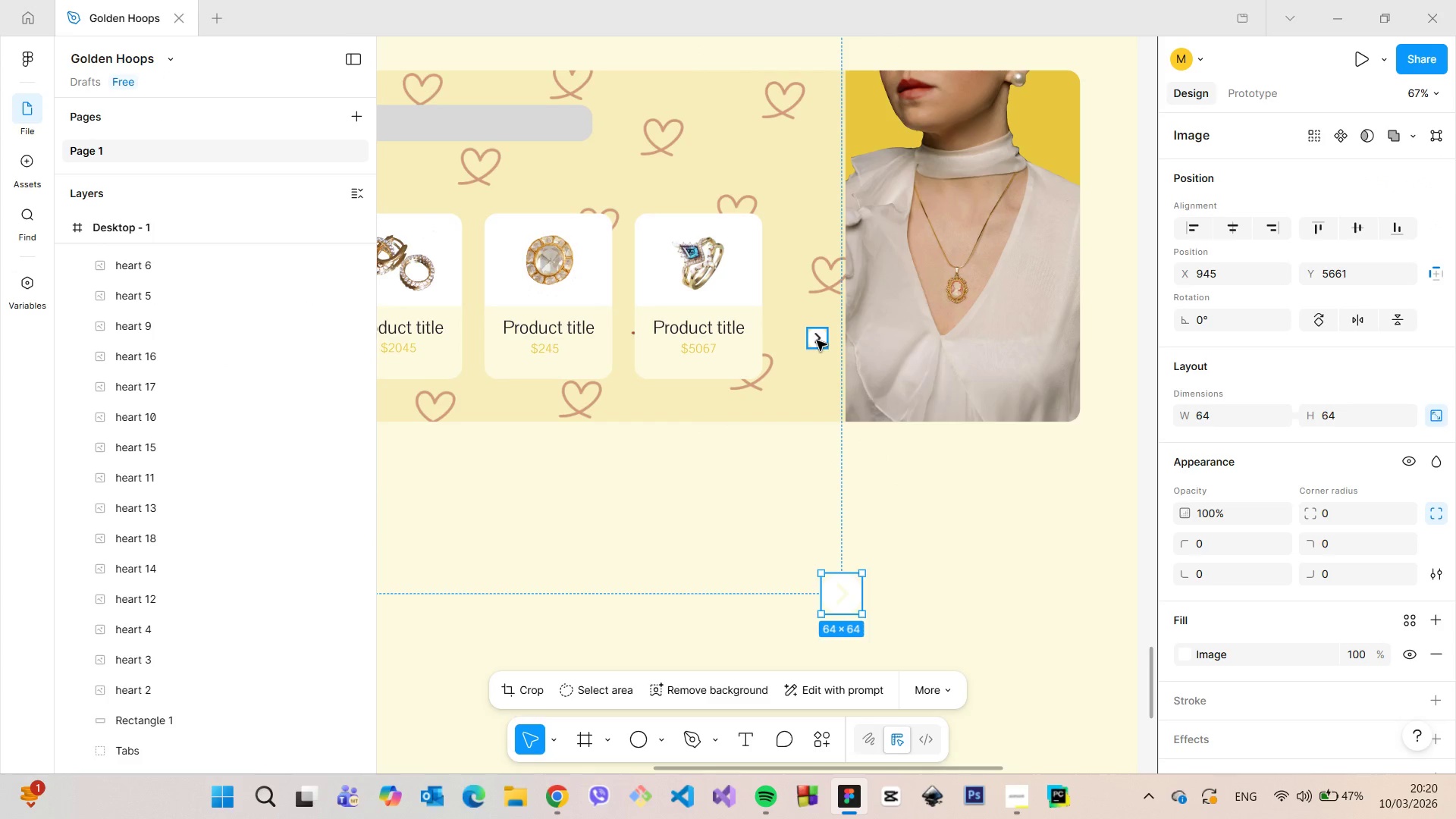 
left_click([817, 340])
 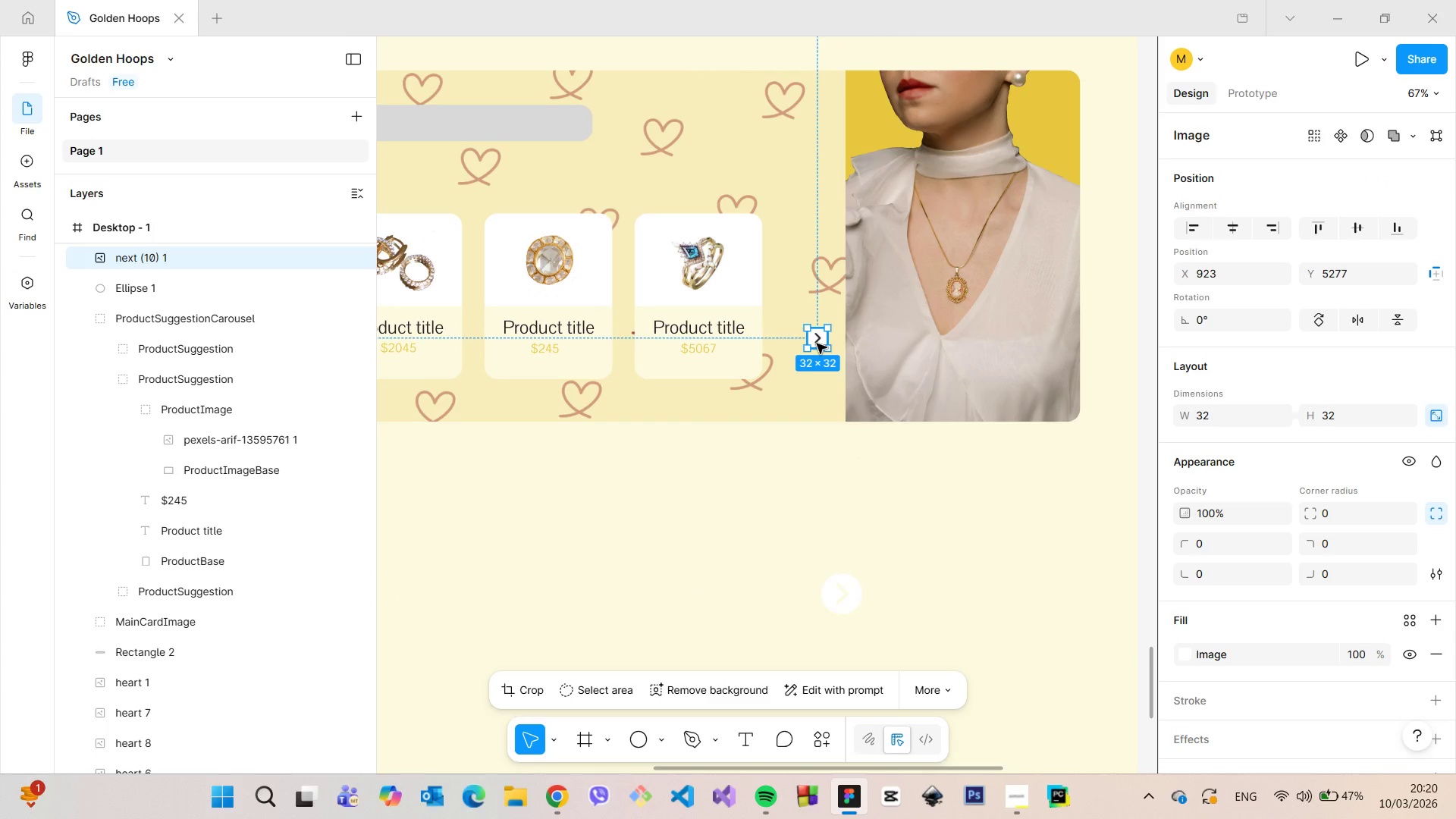 
key(Backspace)
 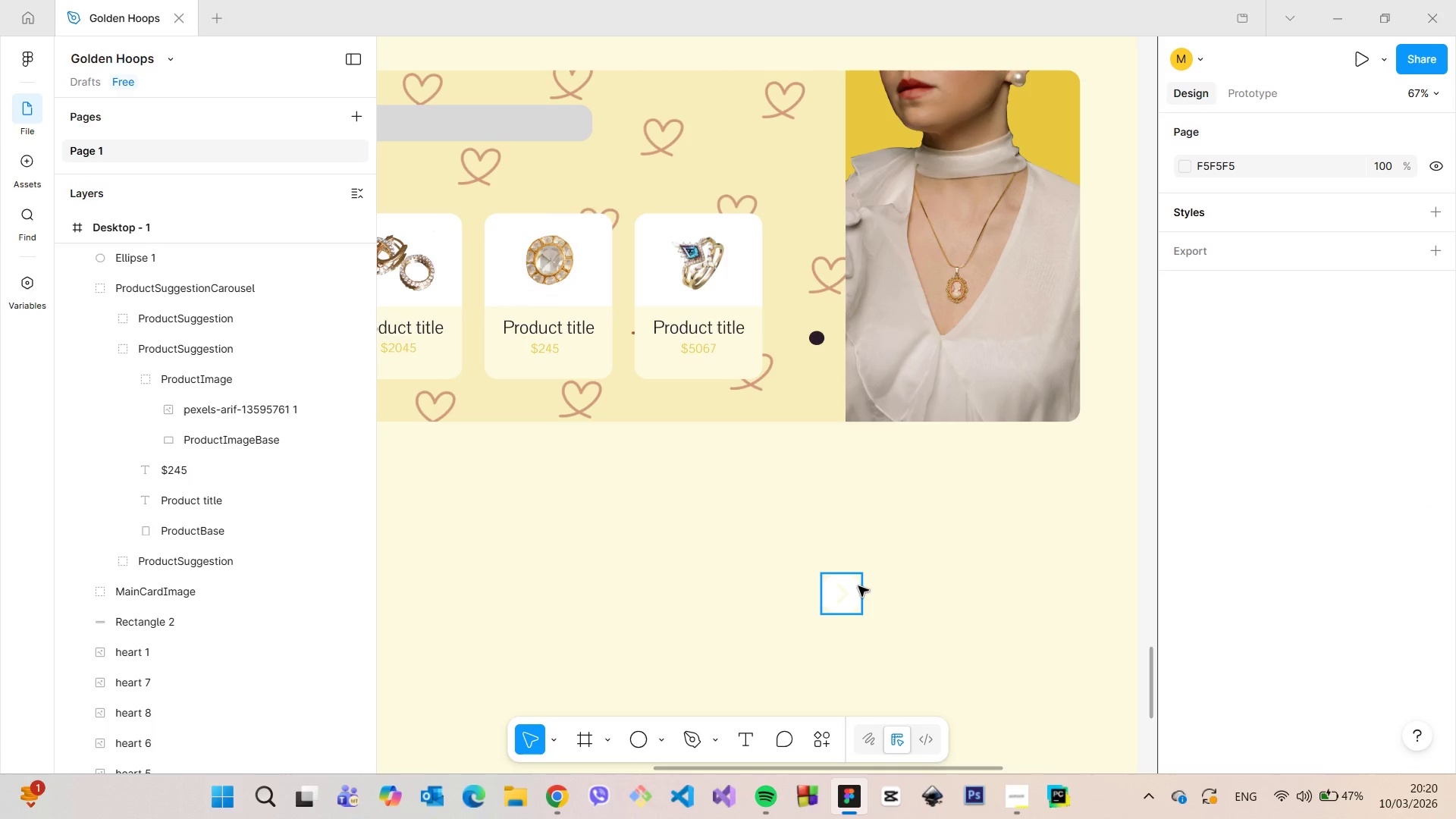 
left_click([855, 588])
 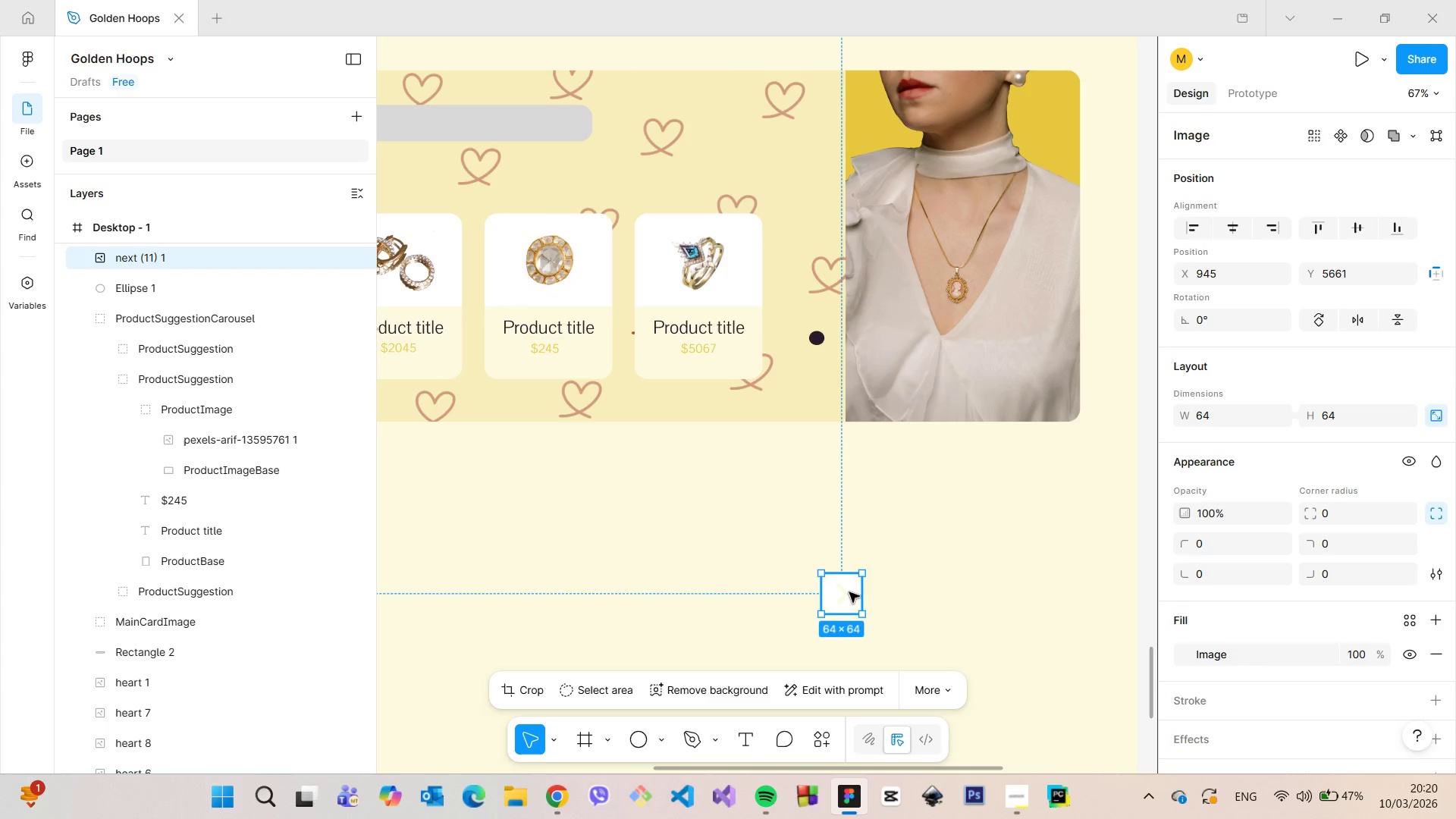 
left_click_drag(start_coordinate=[849, 592], to_coordinate=[823, 341])
 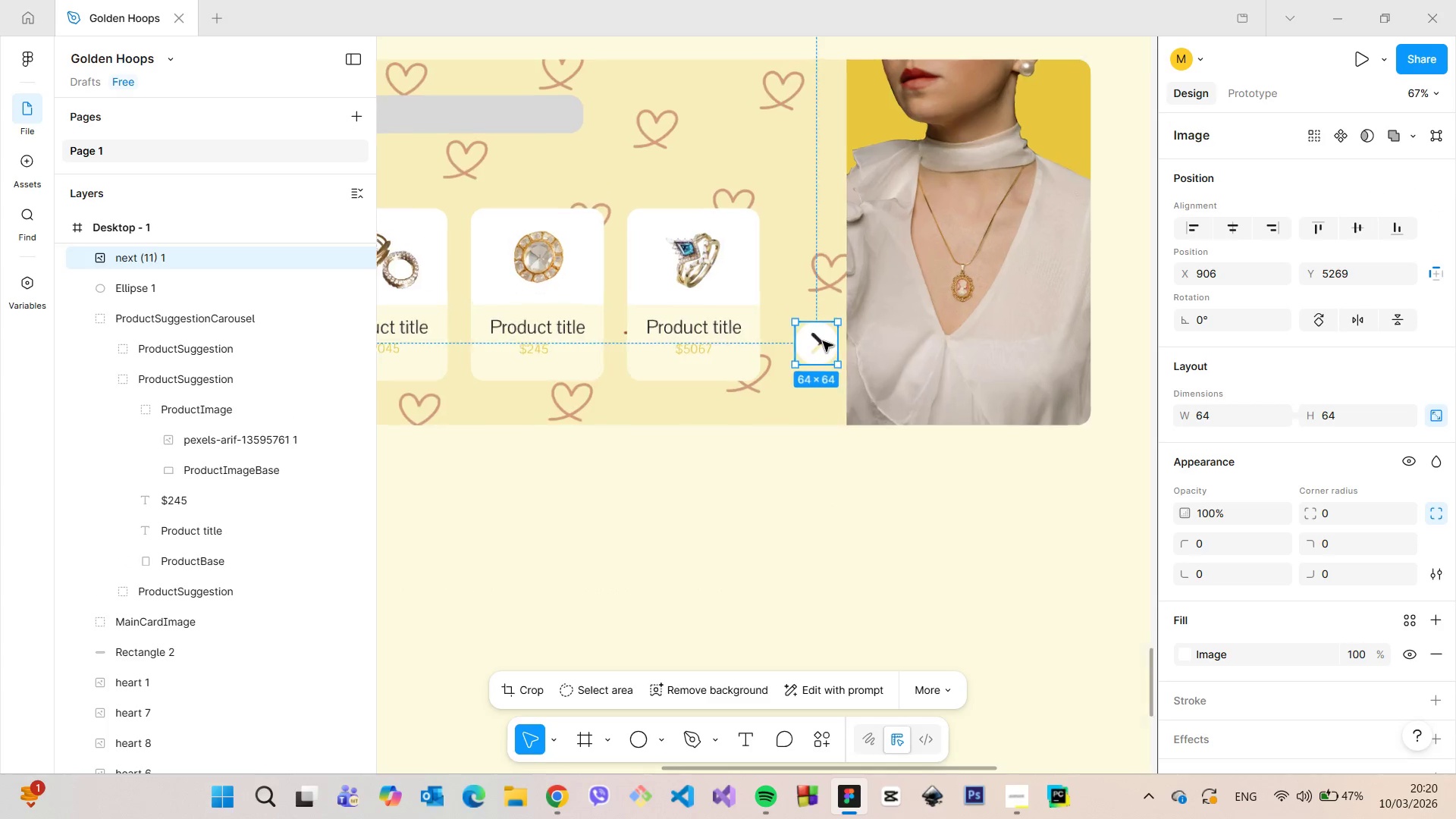 
scroll: coordinate [823, 341], scroll_direction: up, amount: 8.0
 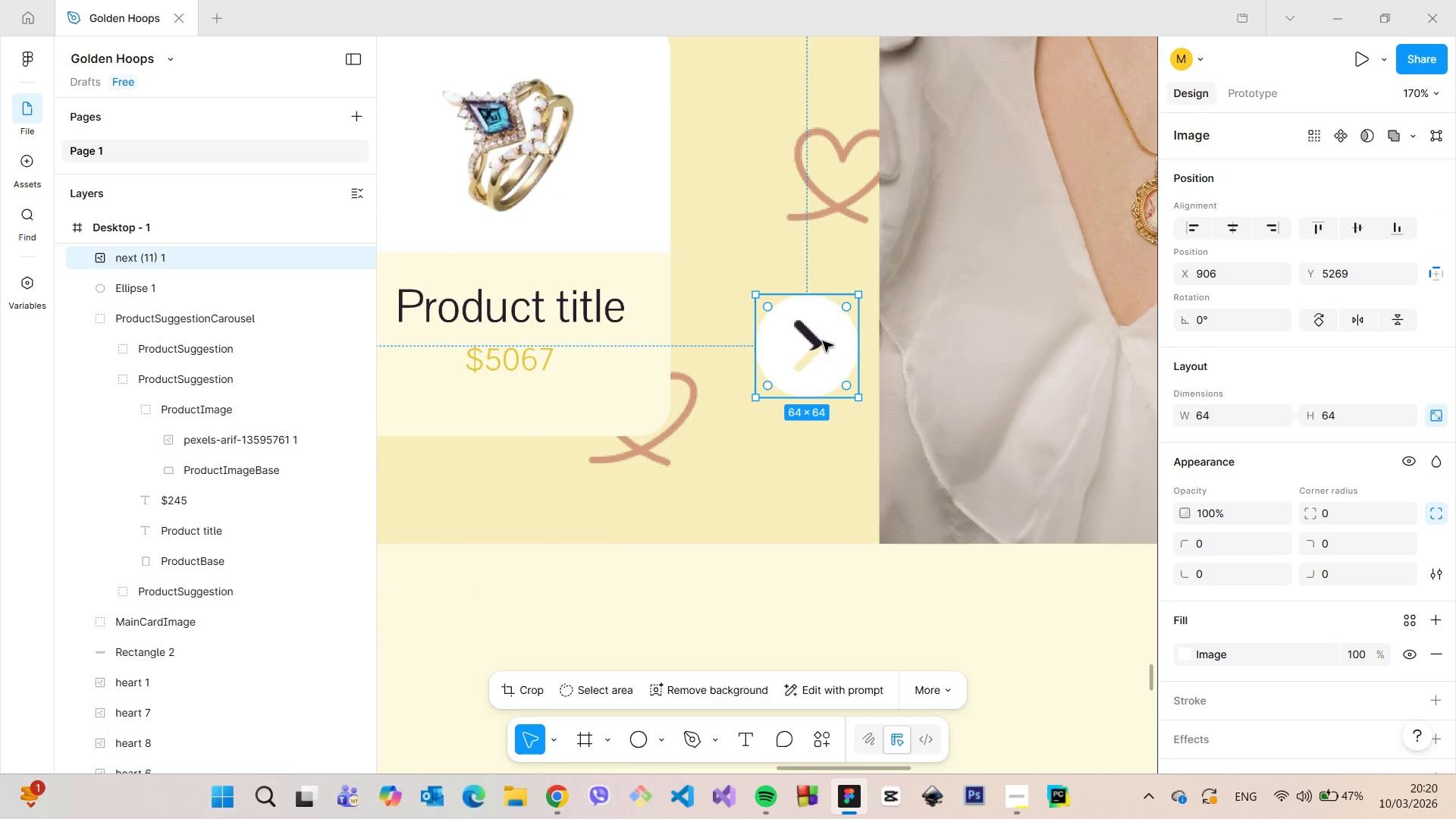 
left_click_drag(start_coordinate=[824, 343], to_coordinate=[766, 225])
 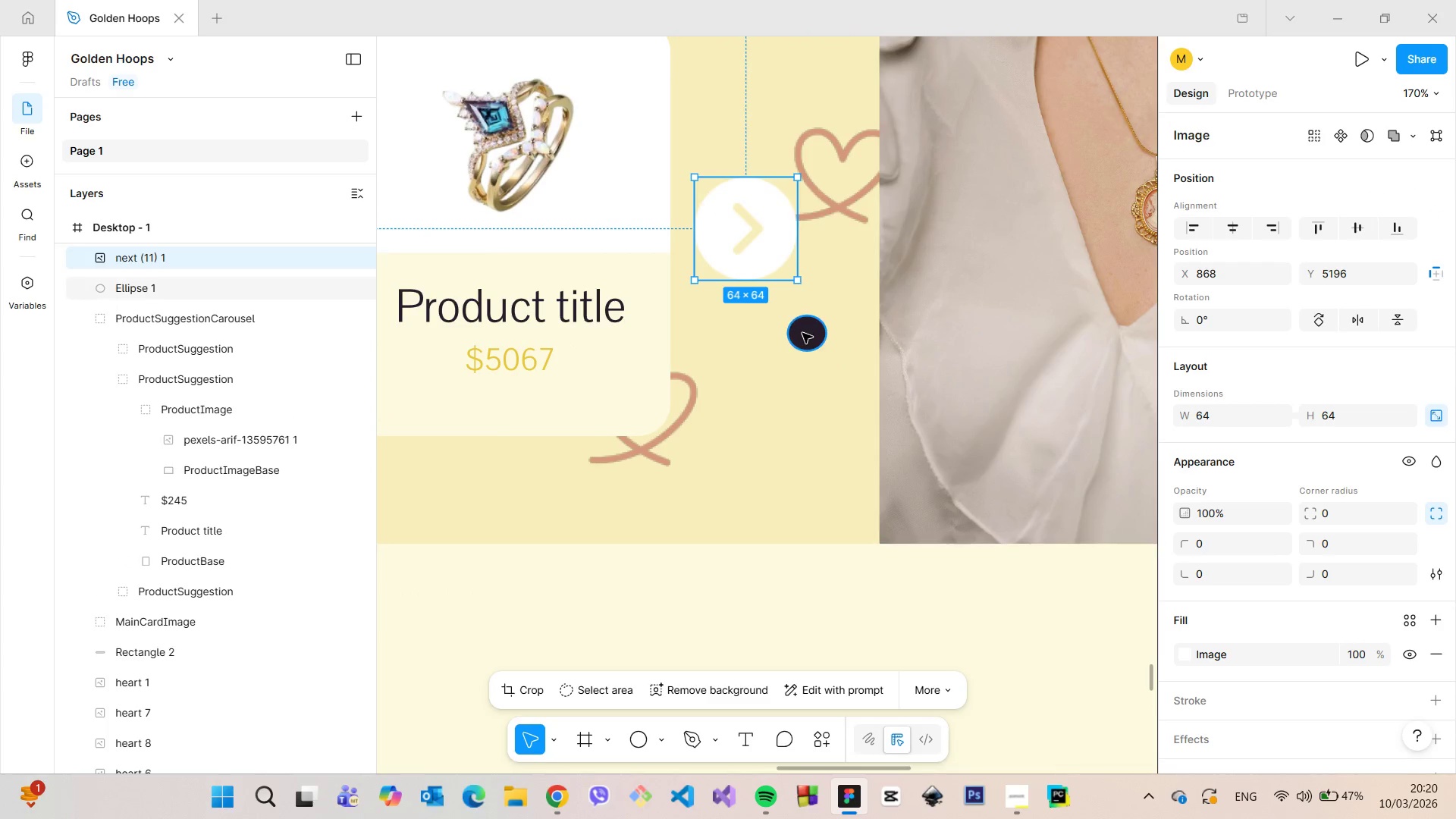 
left_click([803, 334])
 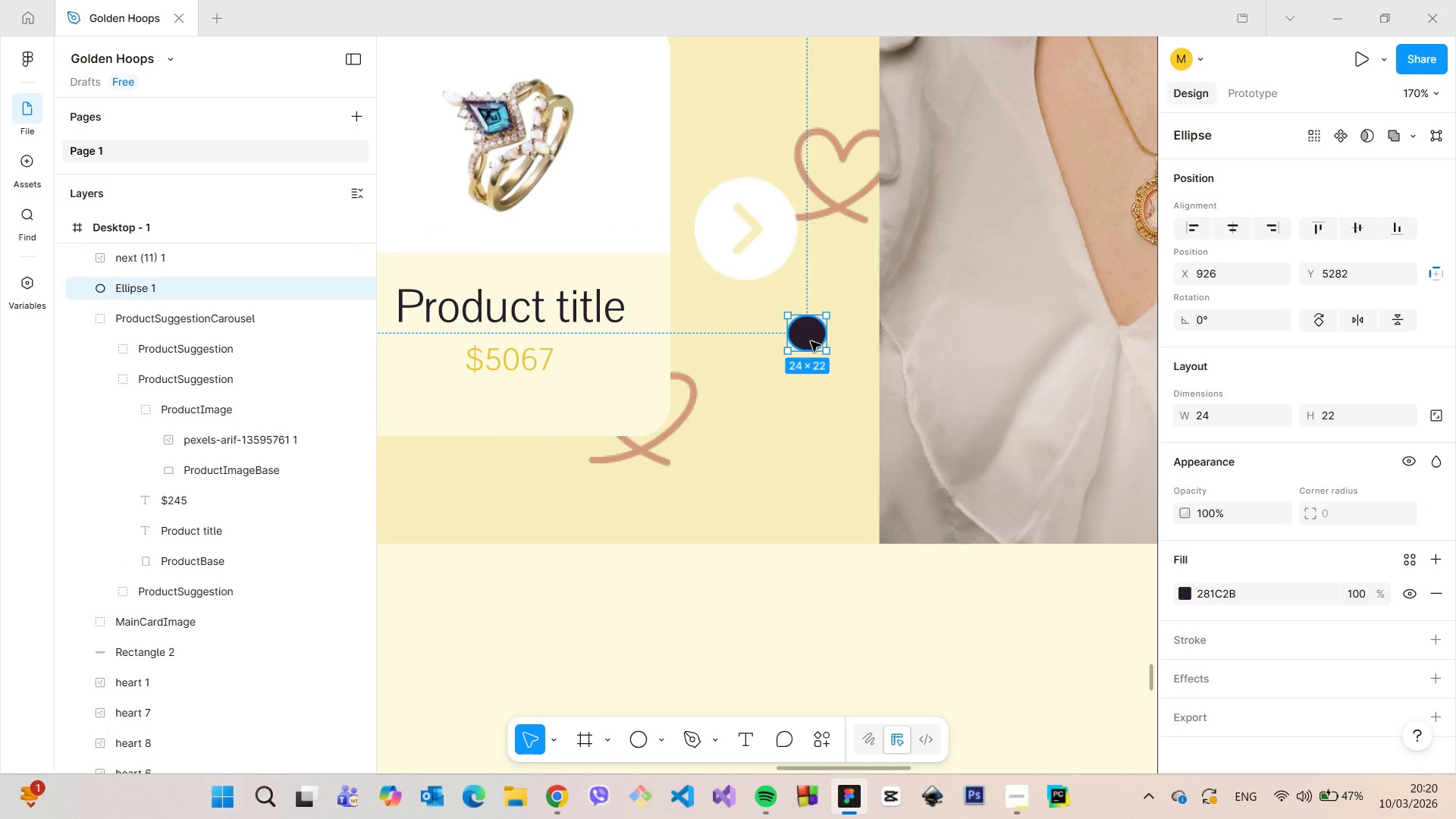 
left_click_drag(start_coordinate=[810, 341], to_coordinate=[738, 219])
 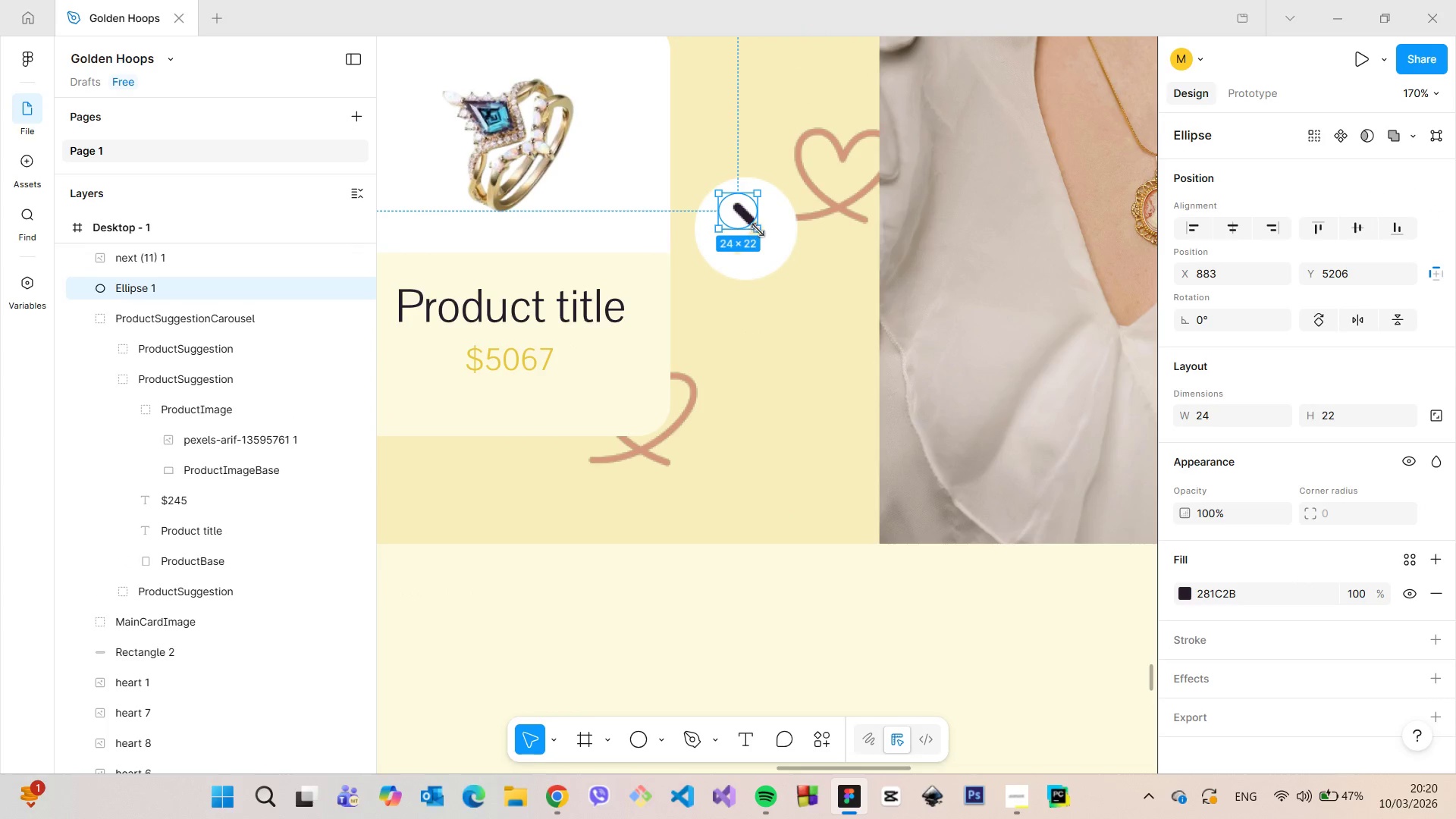 
left_click_drag(start_coordinate=[758, 230], to_coordinate=[784, 267])
 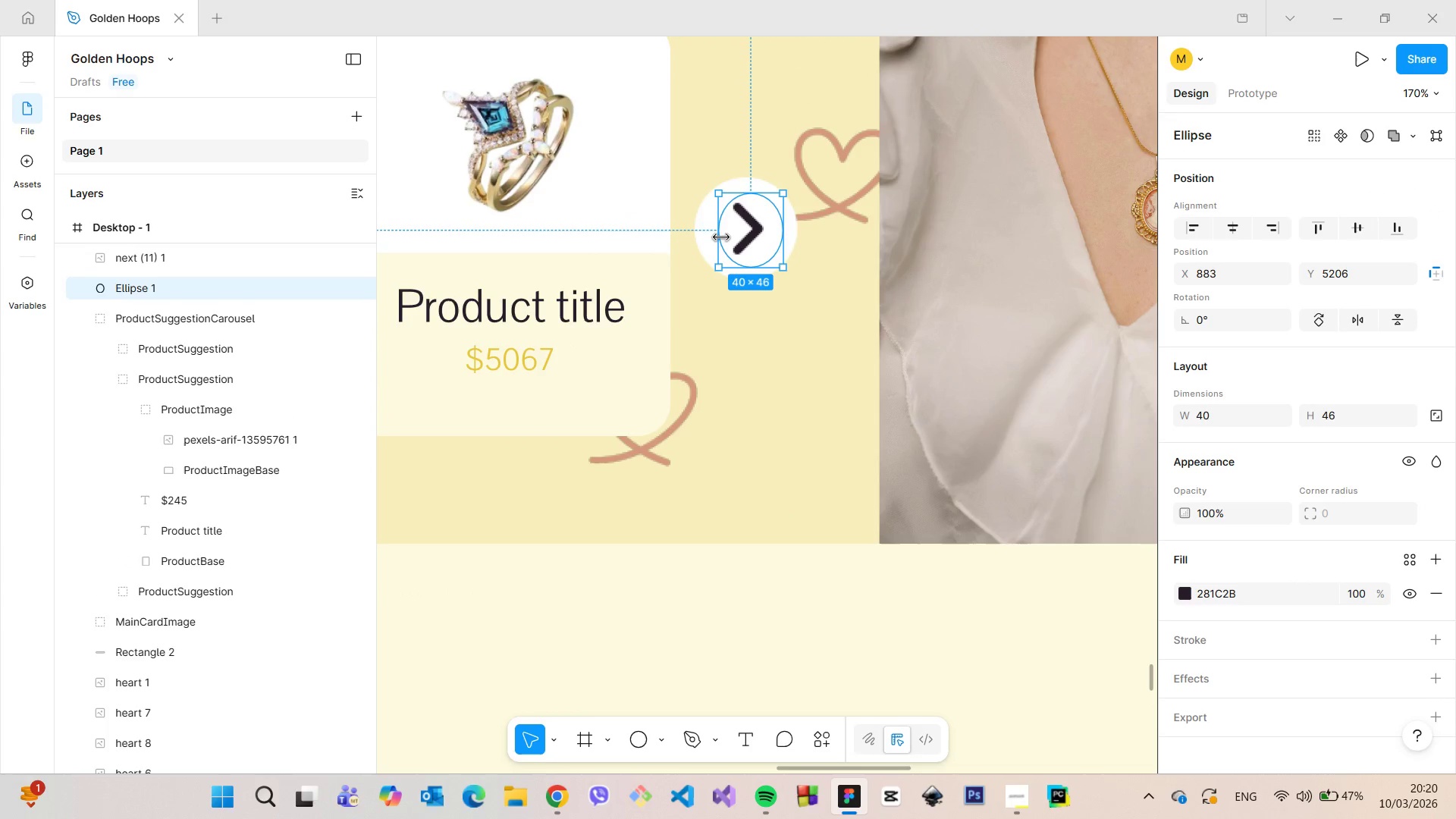 
left_click_drag(start_coordinate=[721, 237], to_coordinate=[708, 236])
 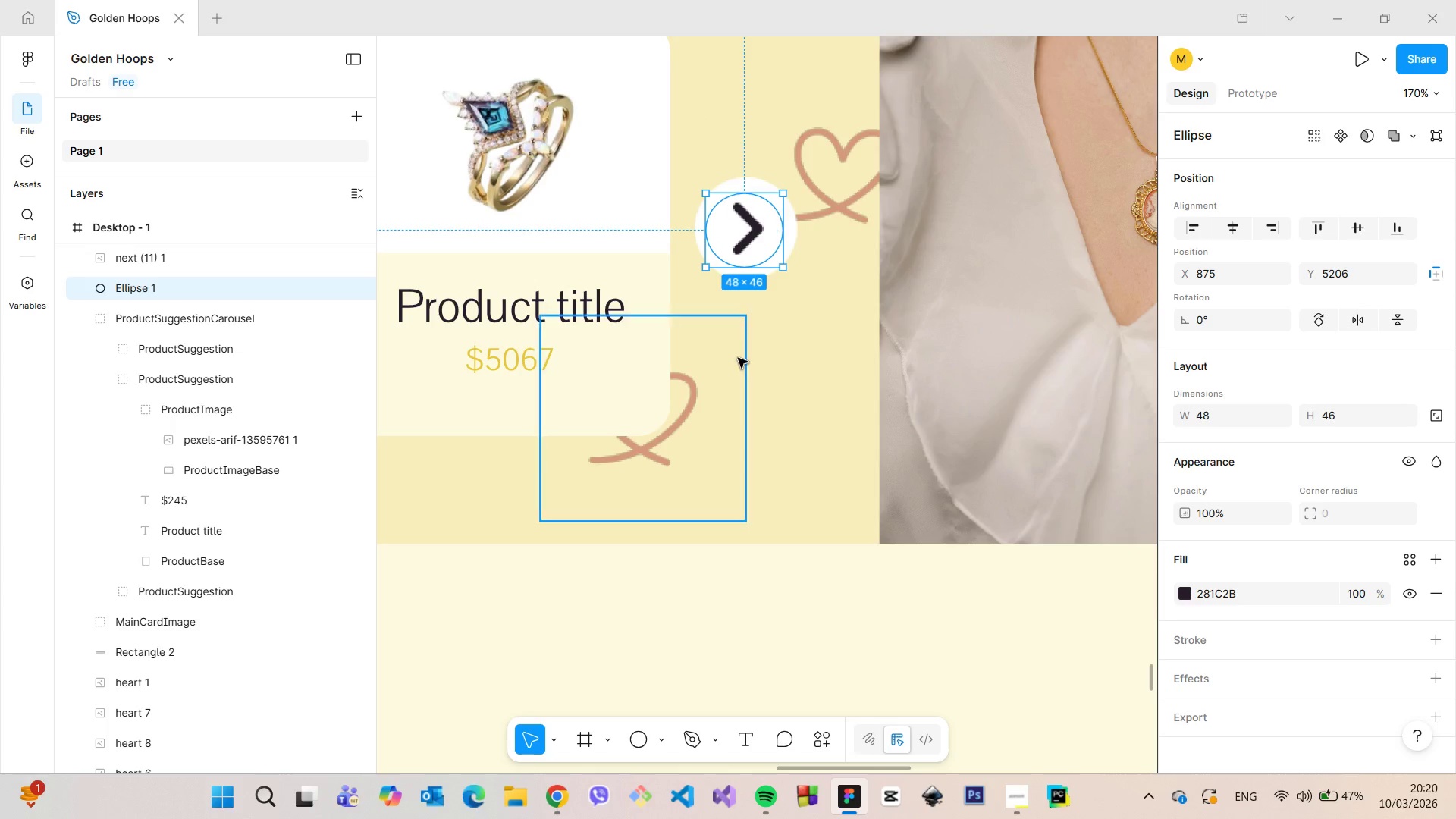 
left_click([738, 358])
 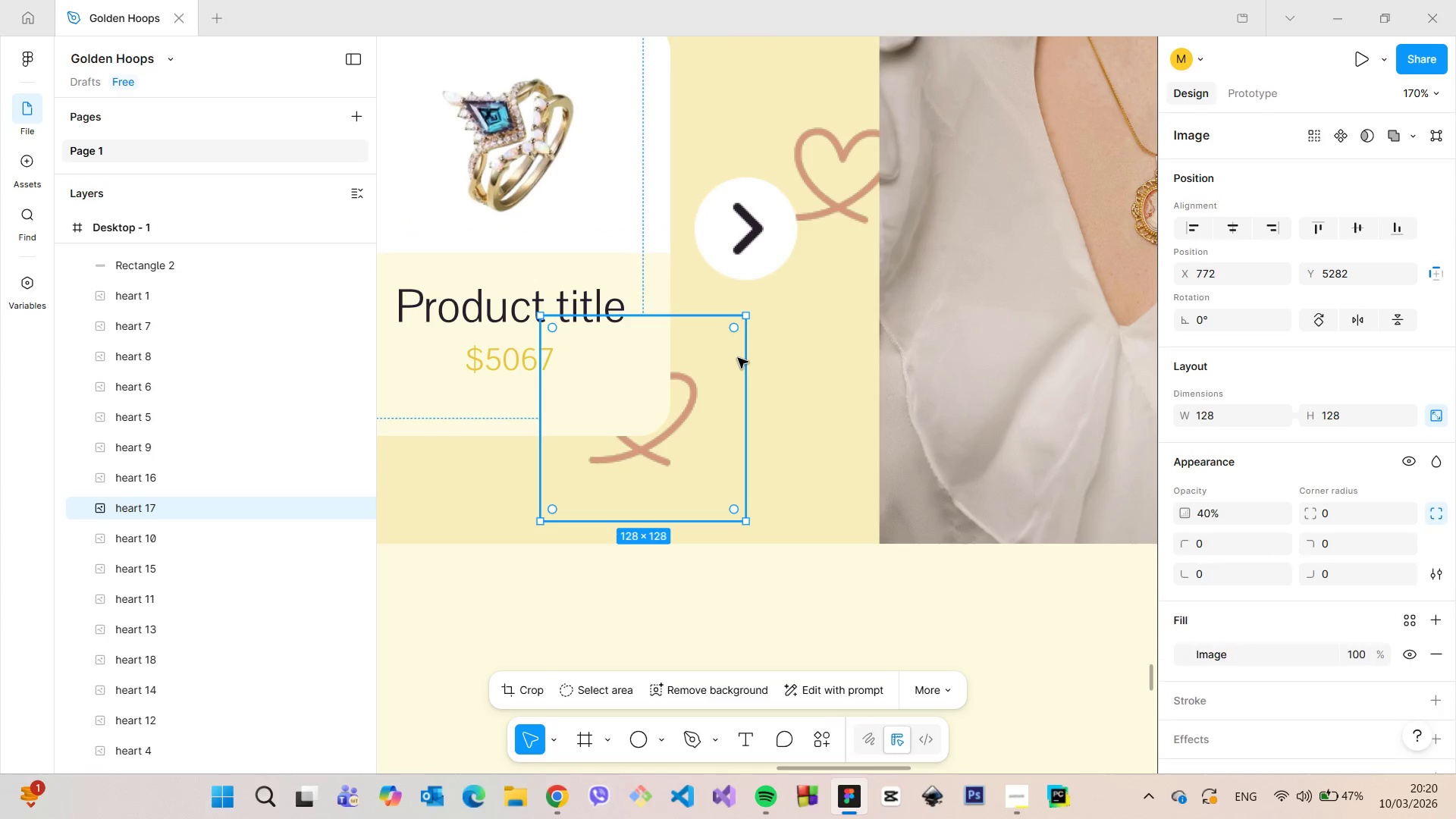 
left_click([727, 516])
 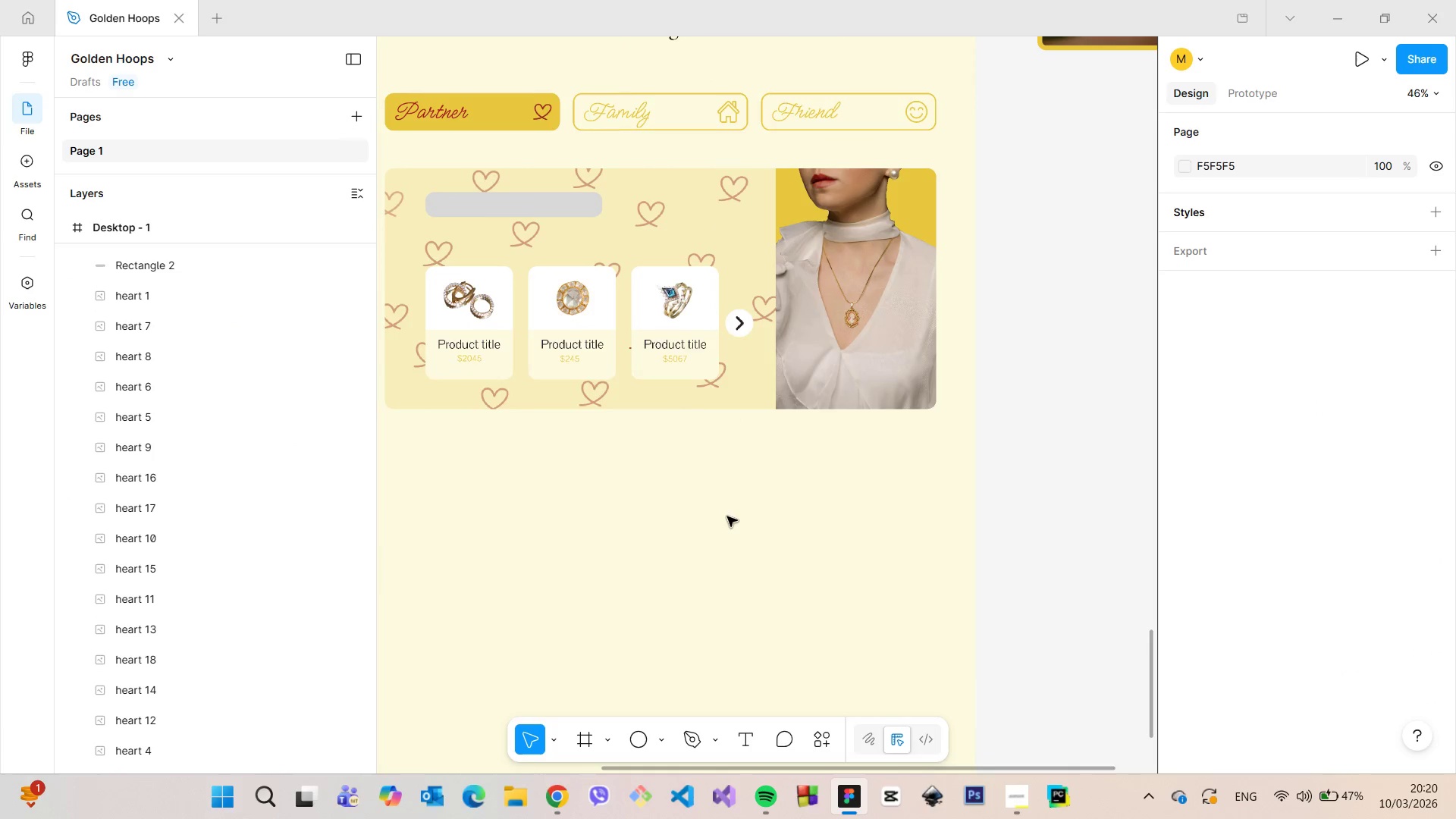 
scroll: coordinate [727, 516], scroll_direction: down, amount: 18.0
 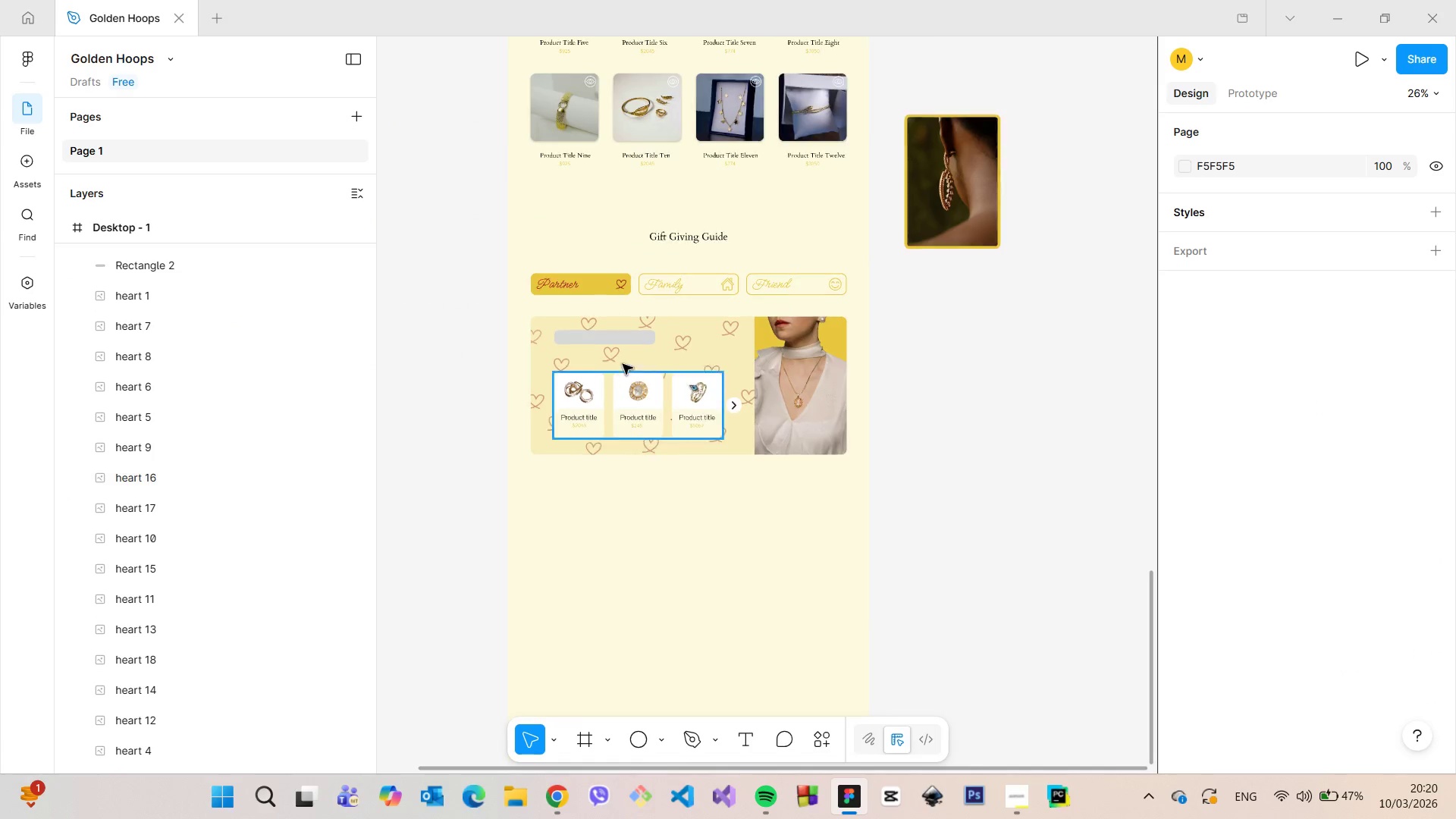 
scroll: coordinate [650, 366], scroll_direction: up, amount: 9.0
 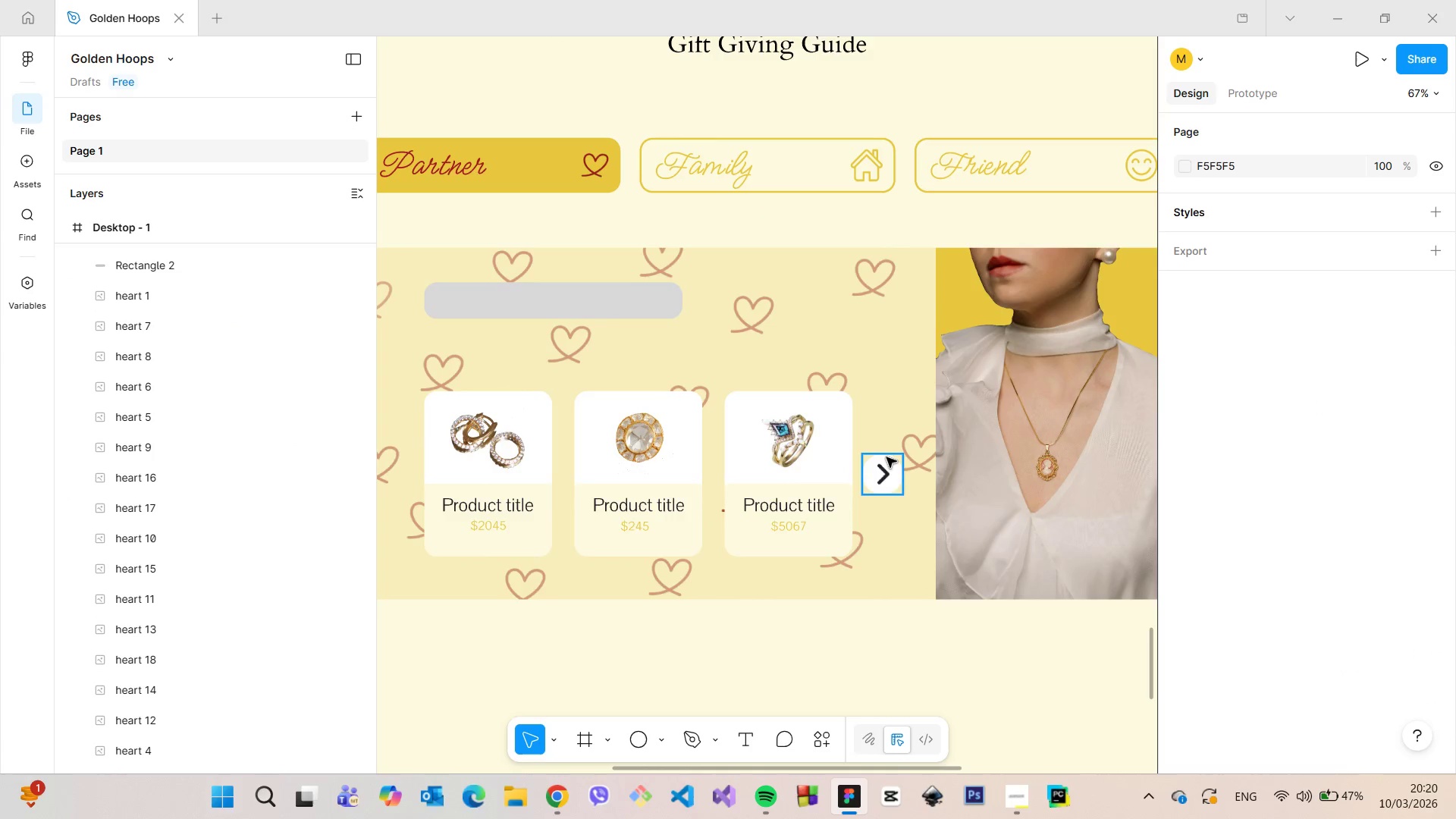 
left_click([886, 458])
 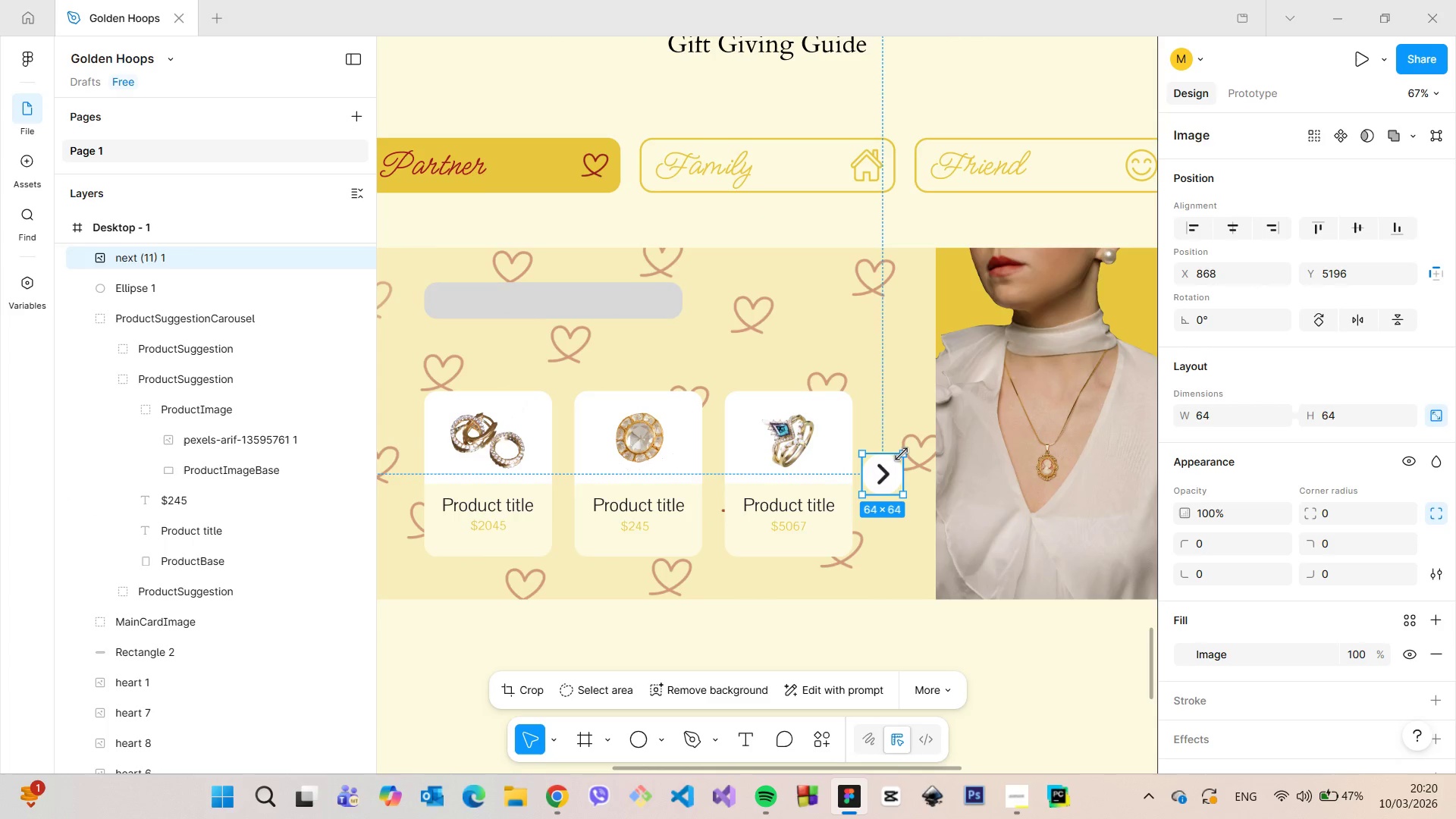 
left_click_drag(start_coordinate=[902, 453], to_coordinate=[894, 467])
 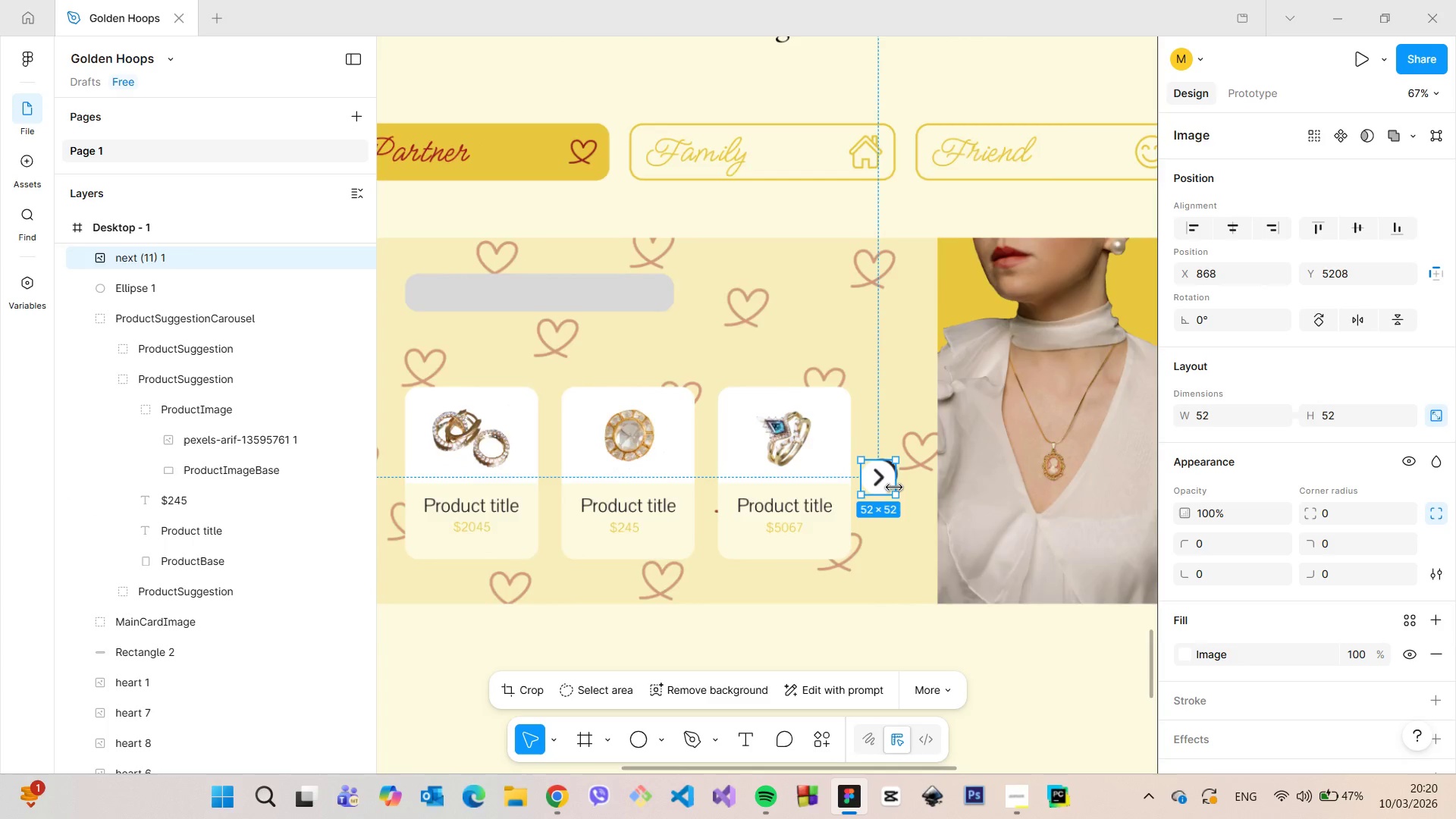 
scroll: coordinate [894, 488], scroll_direction: up, amount: 6.0
 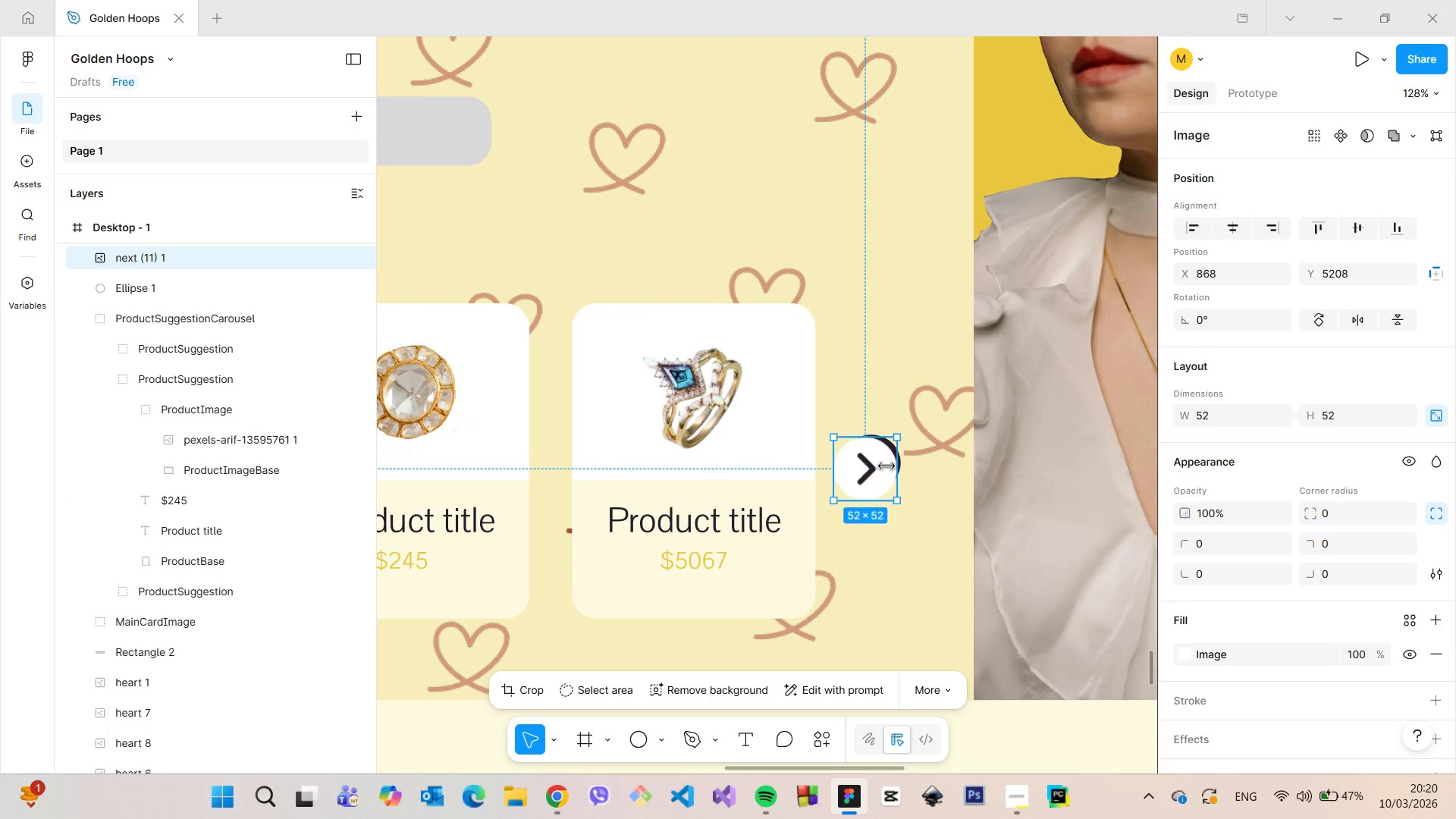 
left_click_drag(start_coordinate=[880, 476], to_coordinate=[870, 513])
 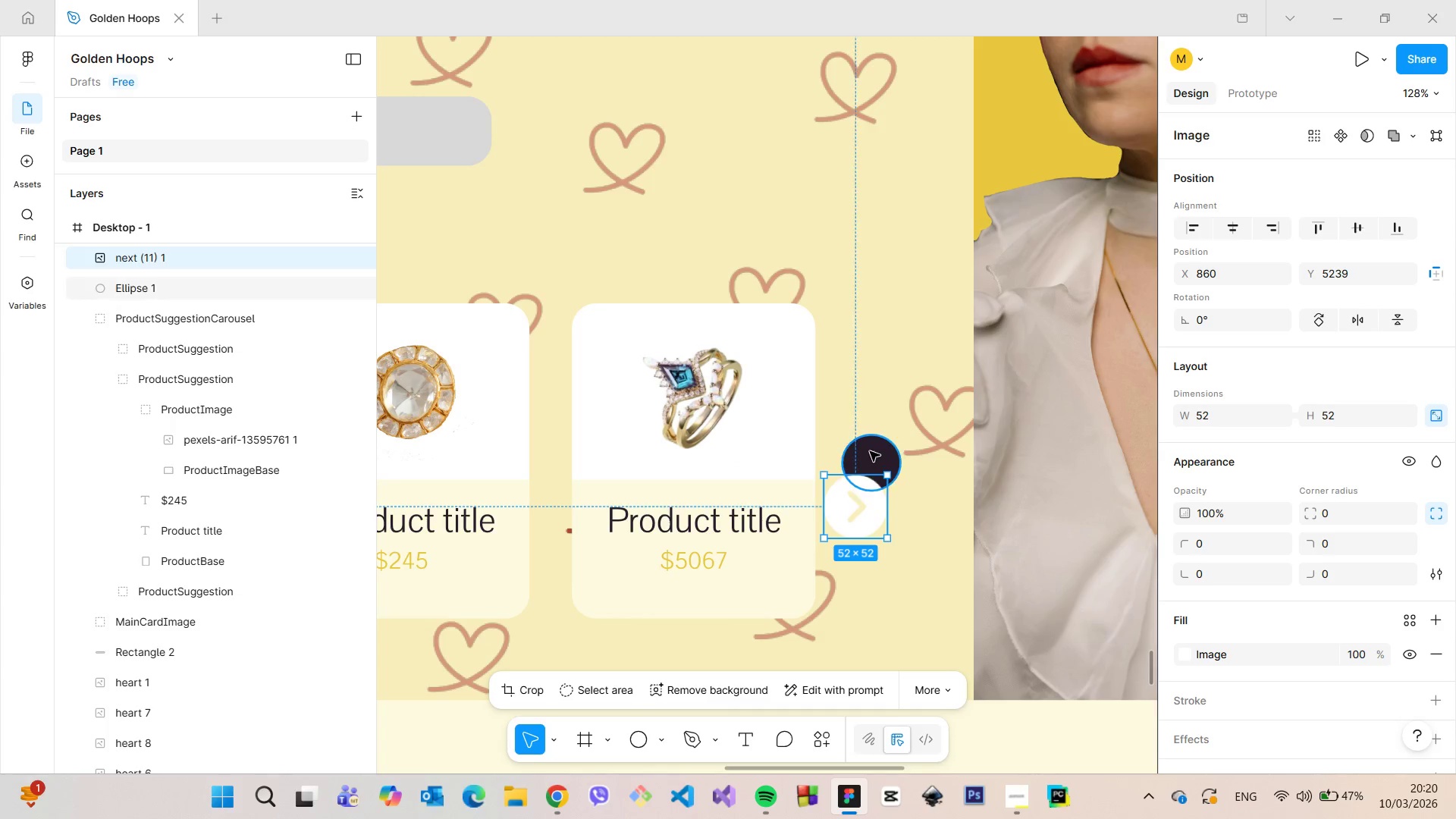 
left_click([870, 451])
 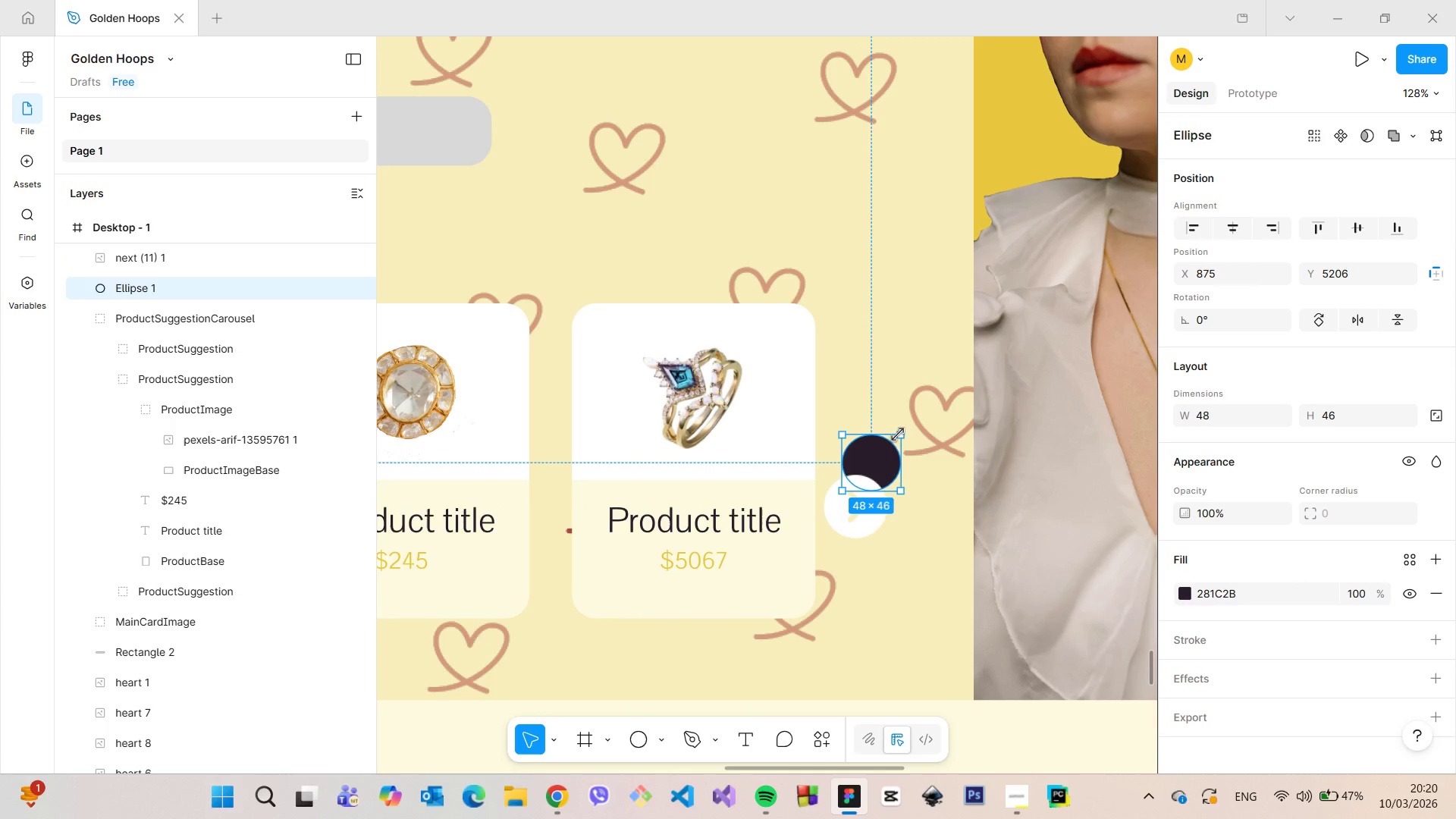 
left_click_drag(start_coordinate=[899, 434], to_coordinate=[886, 453])
 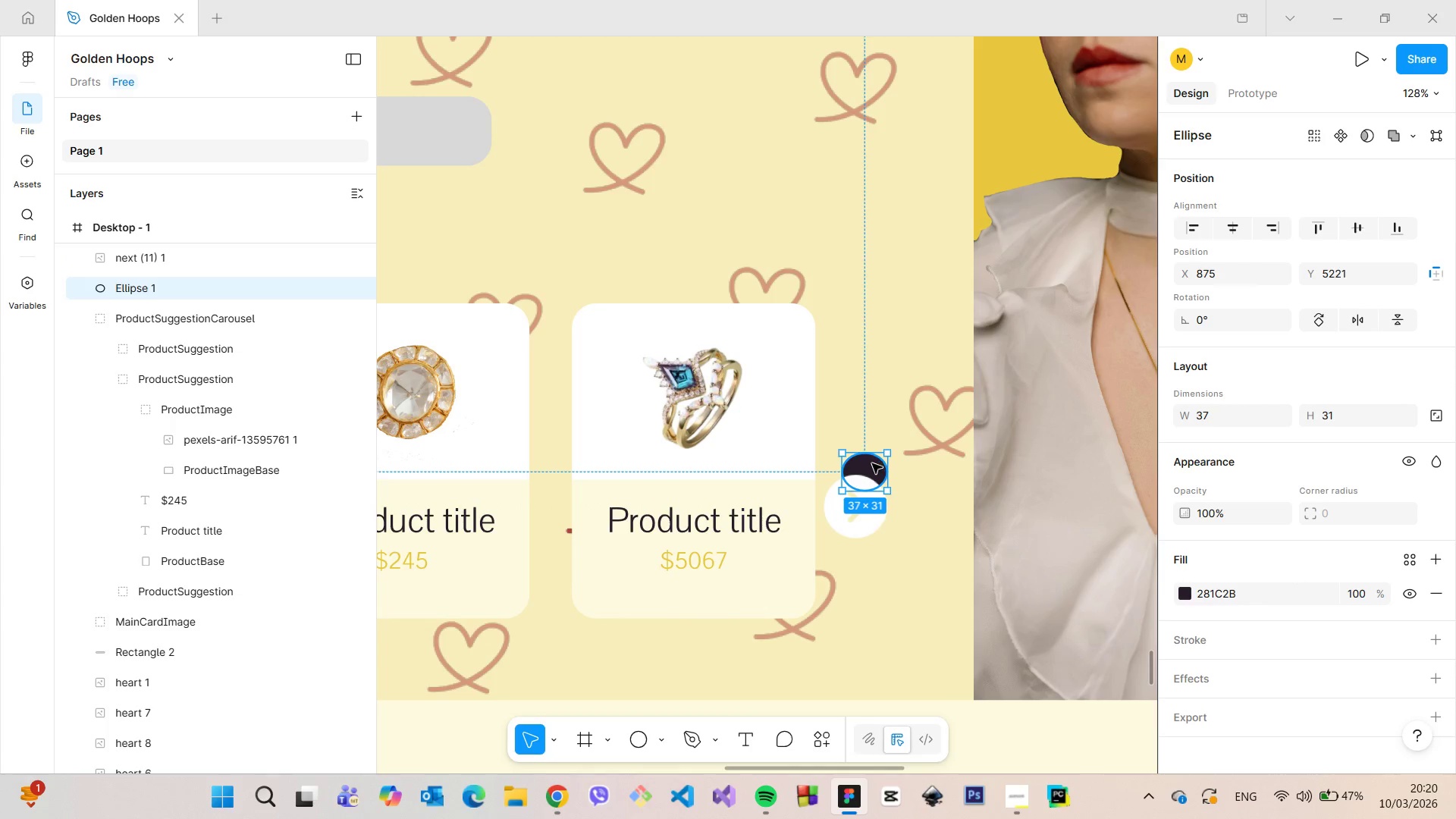 
left_click_drag(start_coordinate=[871, 464], to_coordinate=[862, 498])
 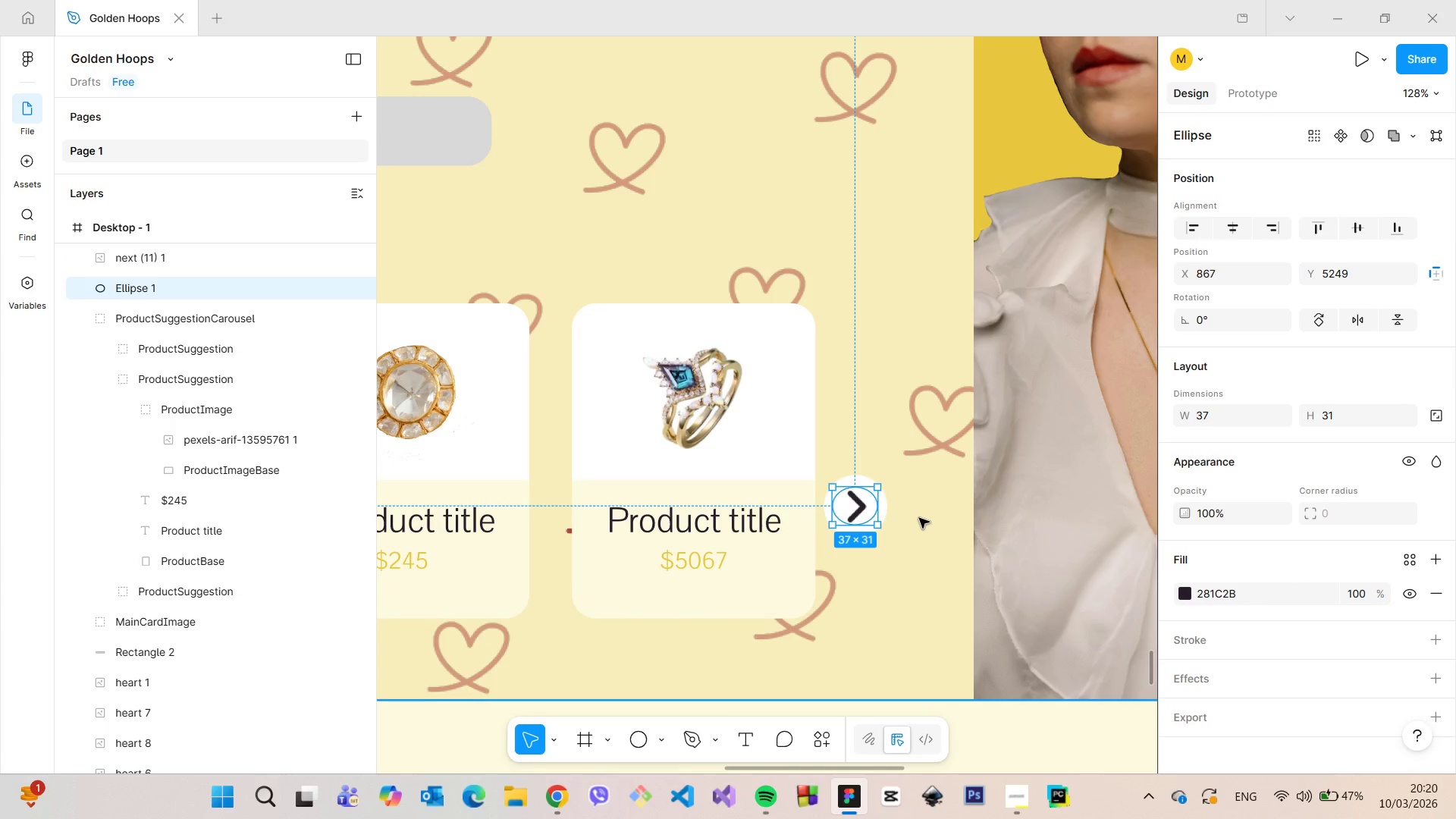 
left_click([919, 518])
 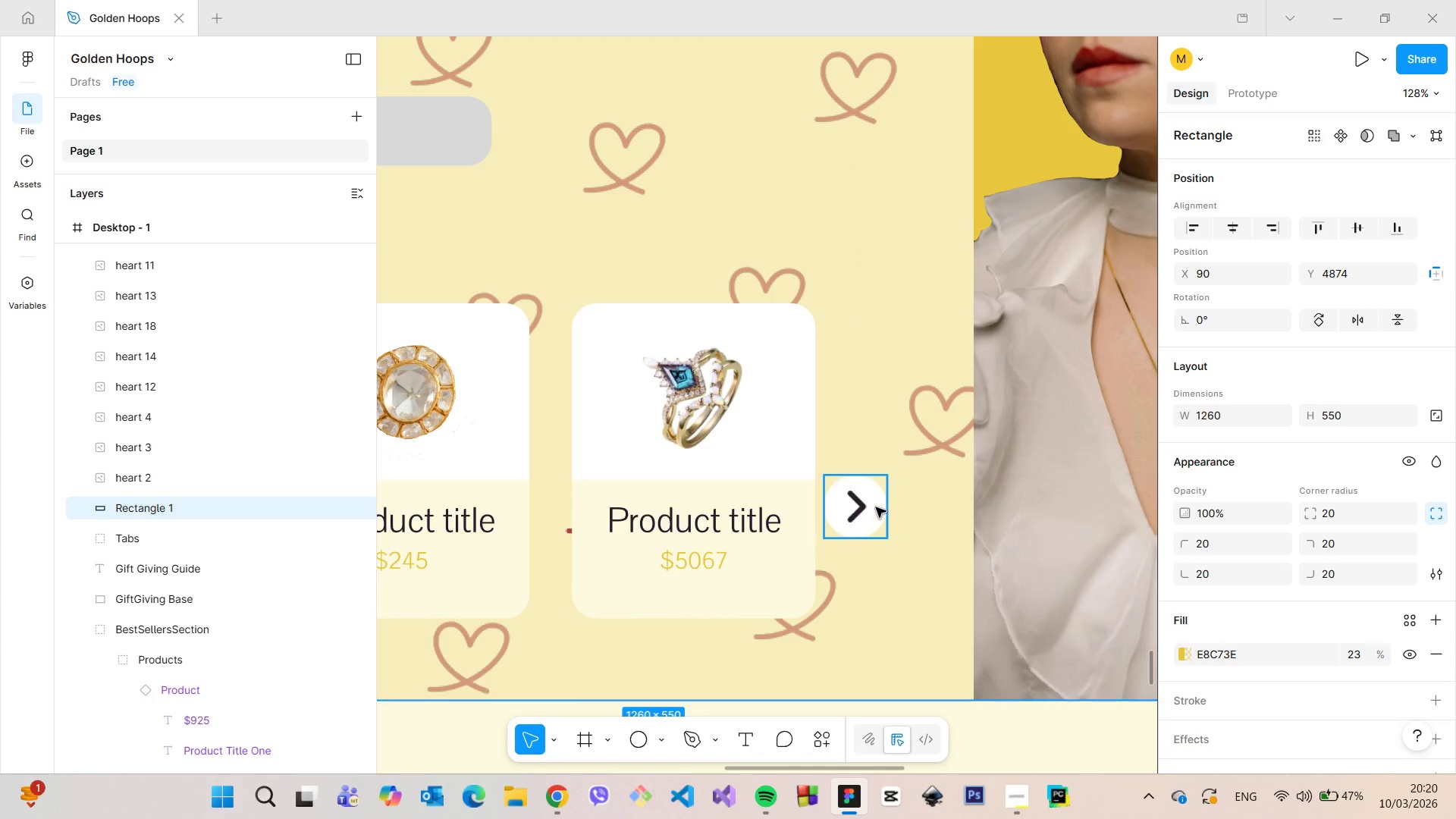 
left_click([875, 506])
 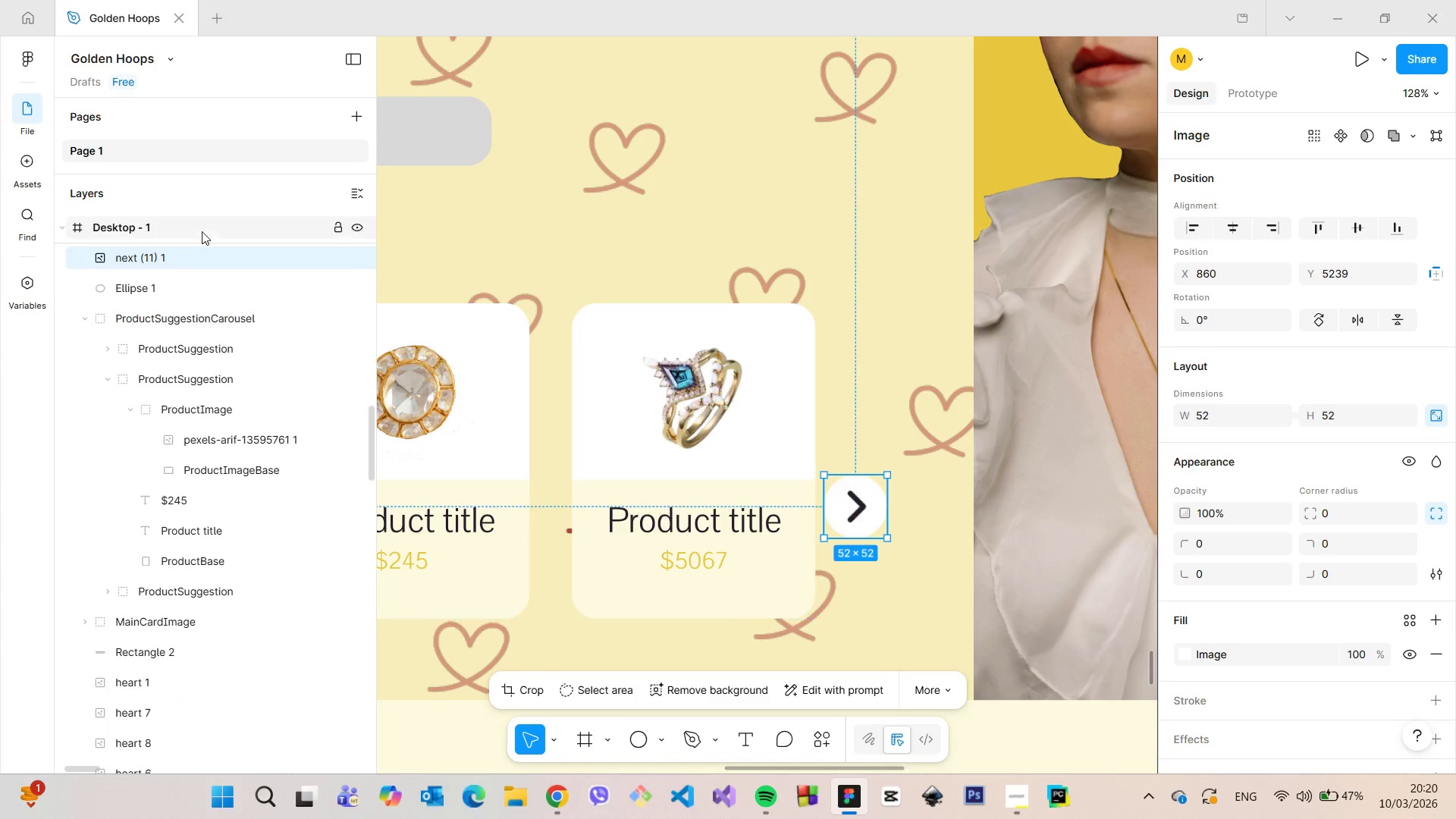 
double_click([177, 253])
 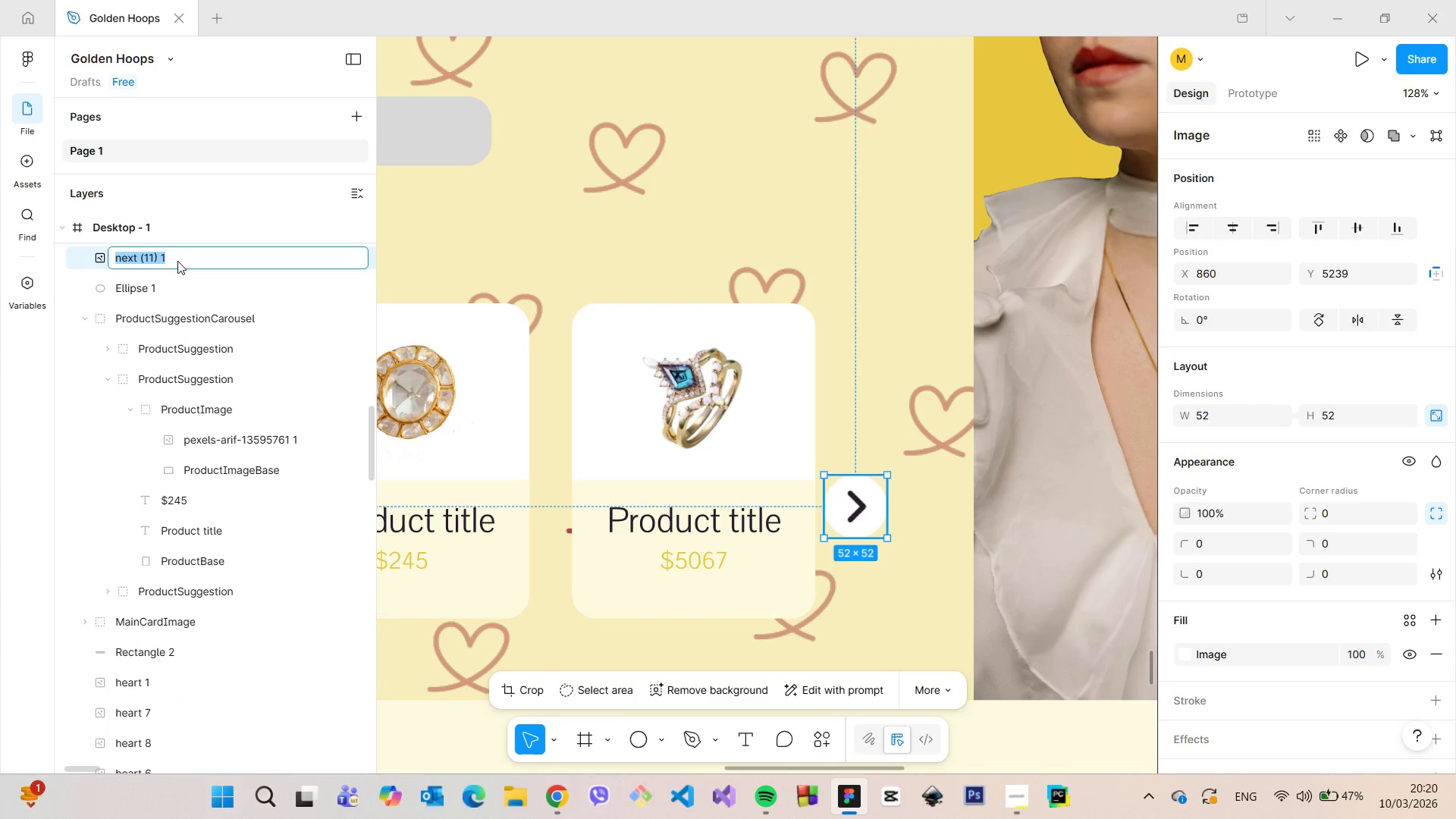 
type(right)
 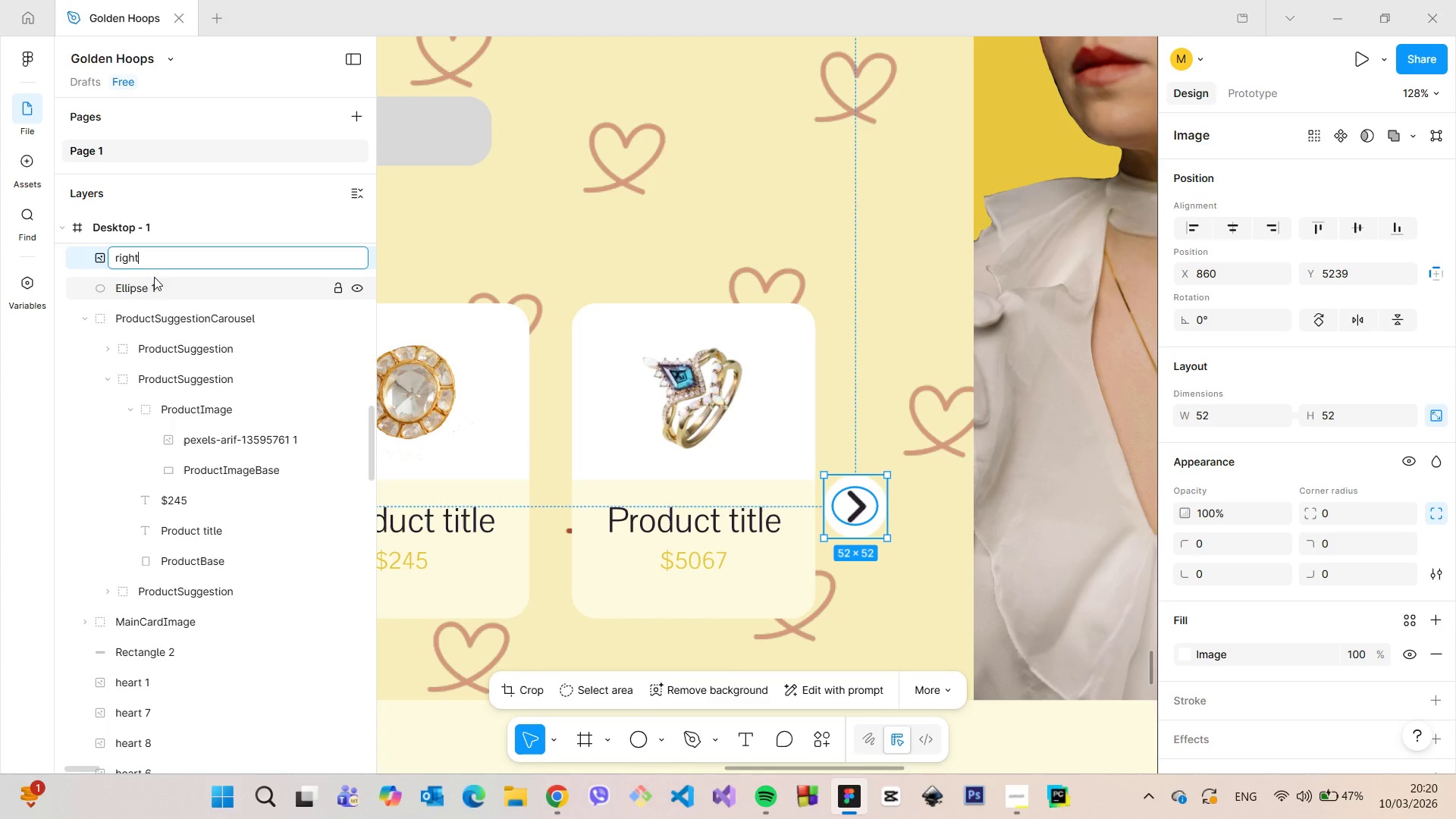 
double_click([151, 283])
 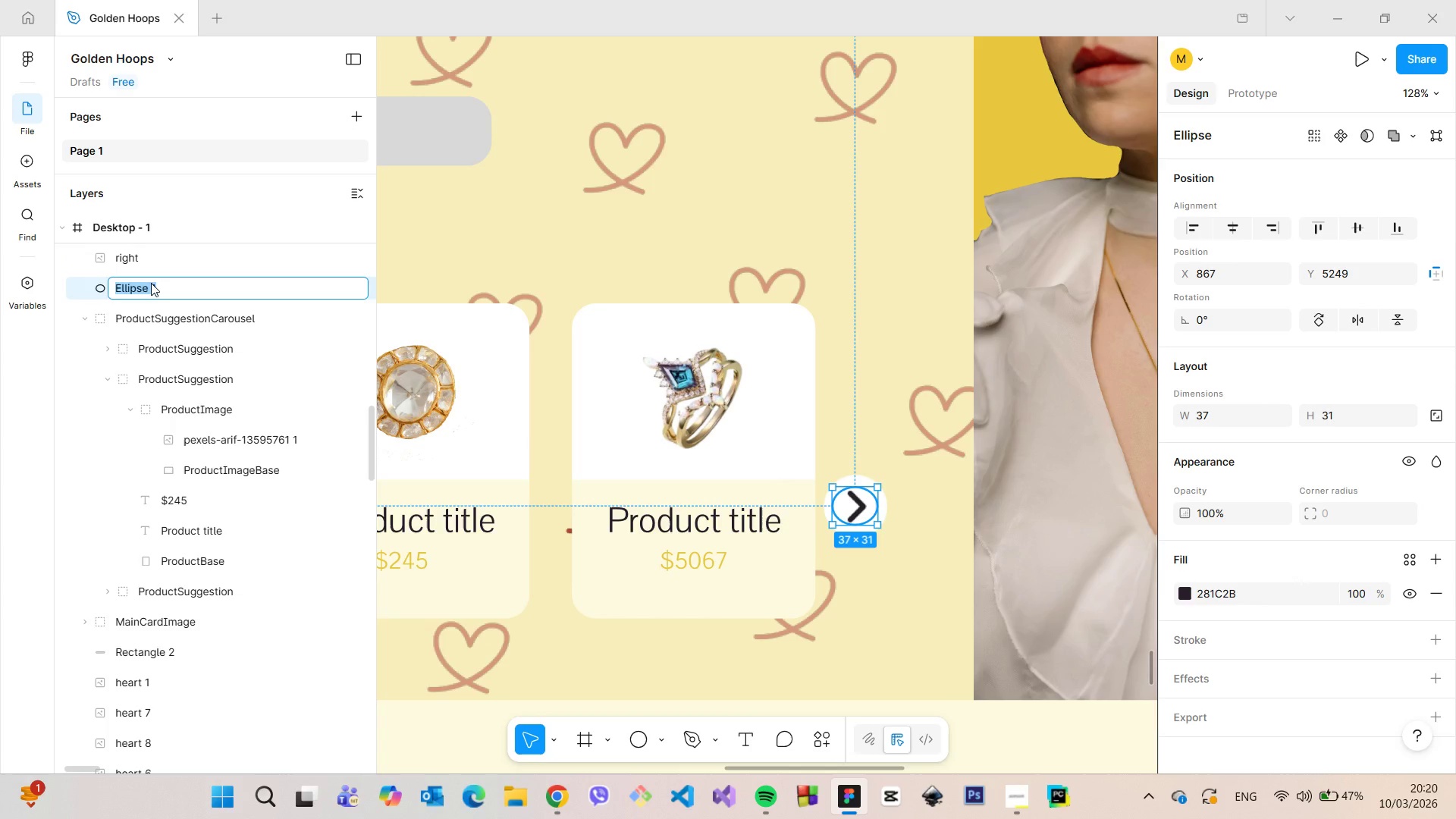 
type(r)
key(Backspace)
type(arrowpart)
 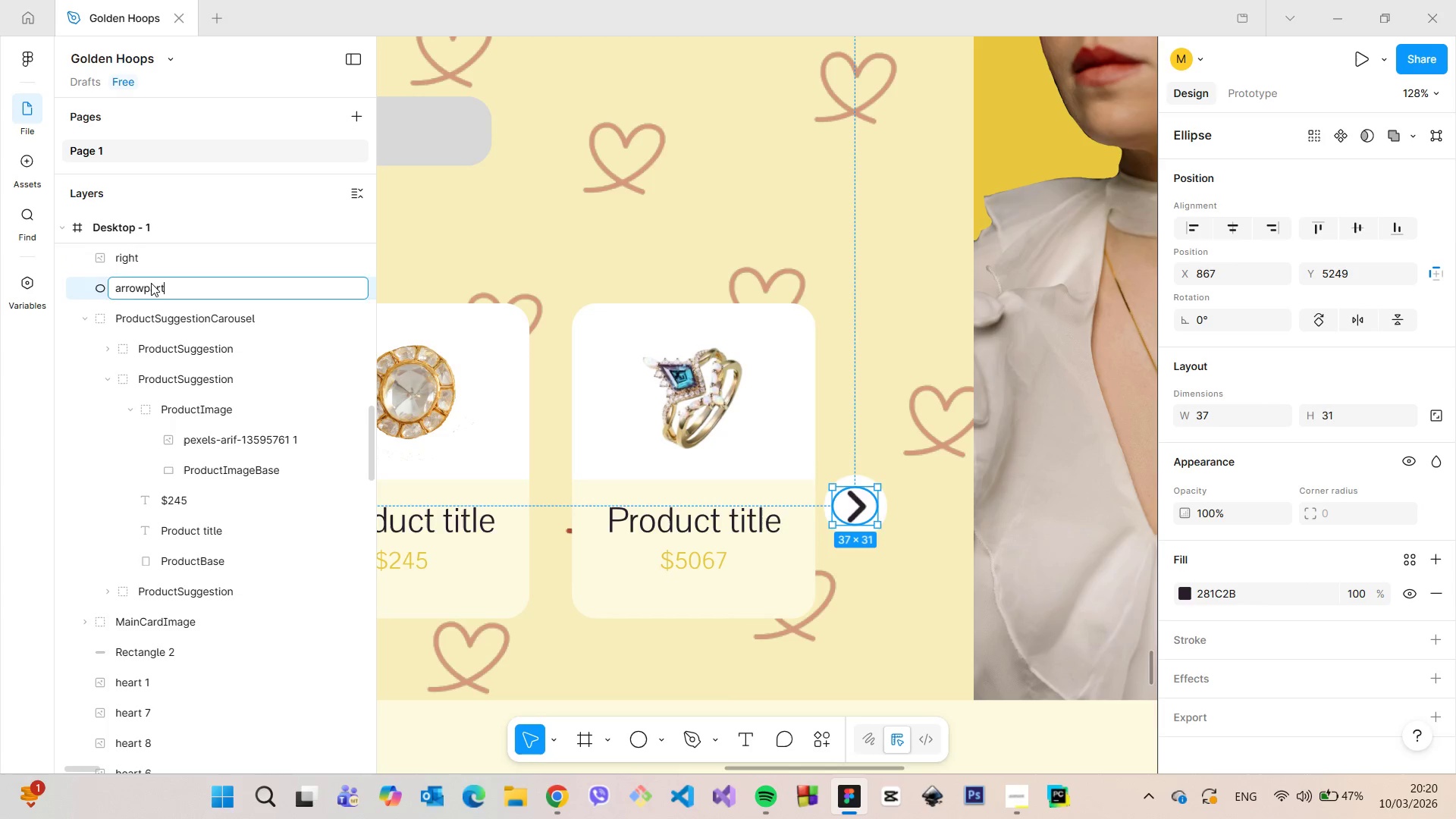 
key(Enter)
 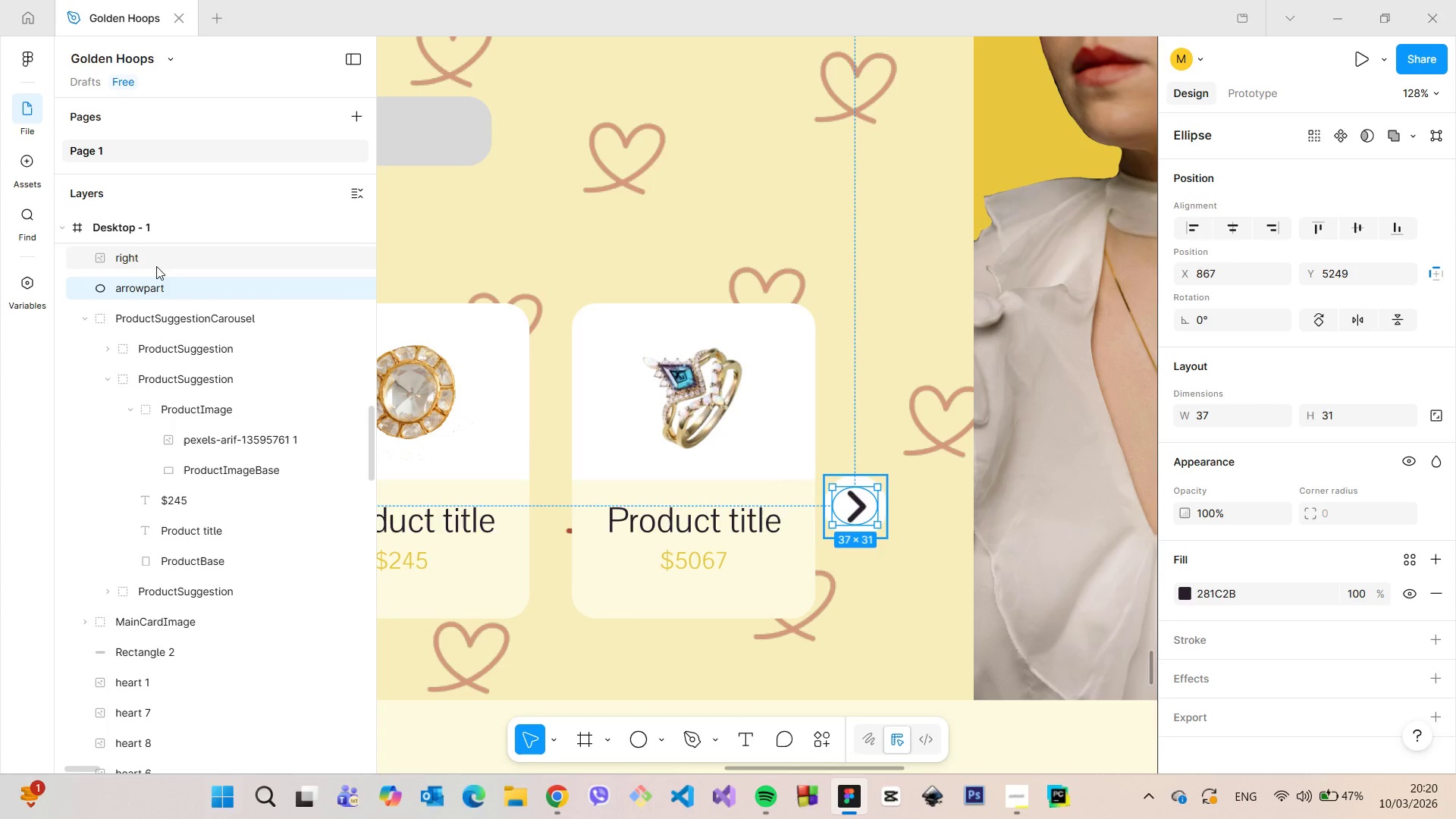 
hold_key(key=ShiftLeft, duration=0.67)
left_click([157, 265])
 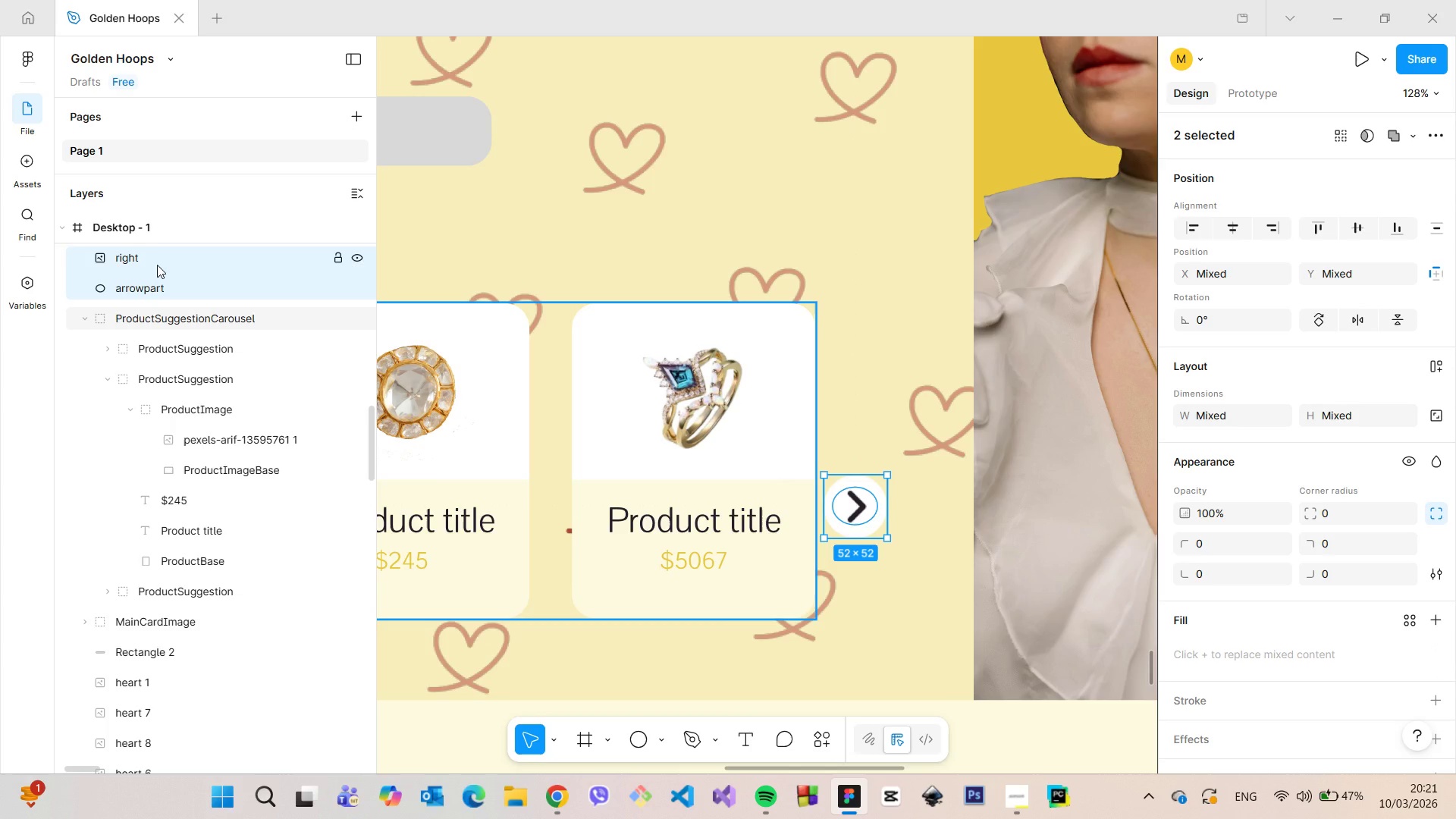 
right_click([157, 265])
 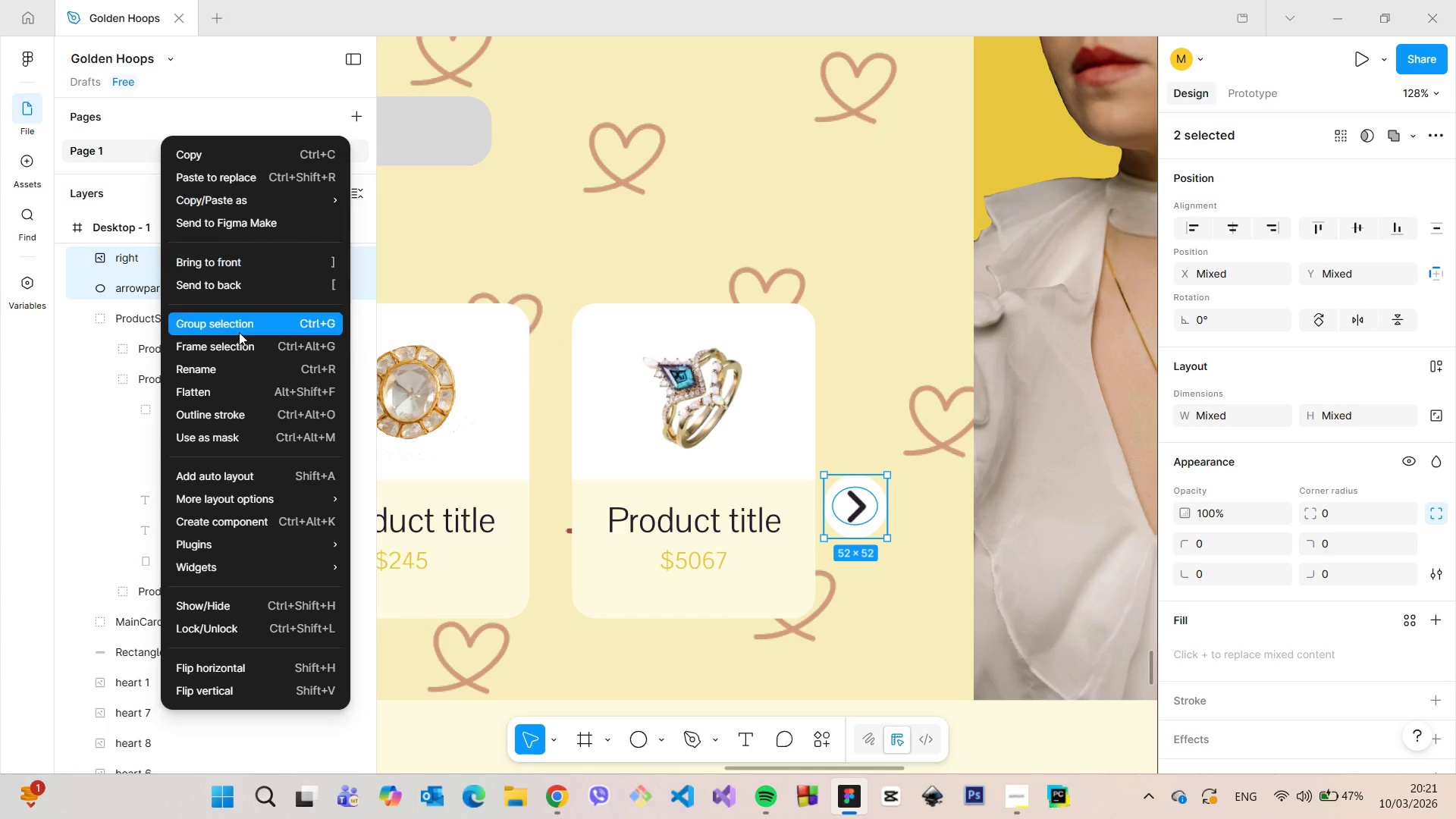 
left_click([239, 332])
 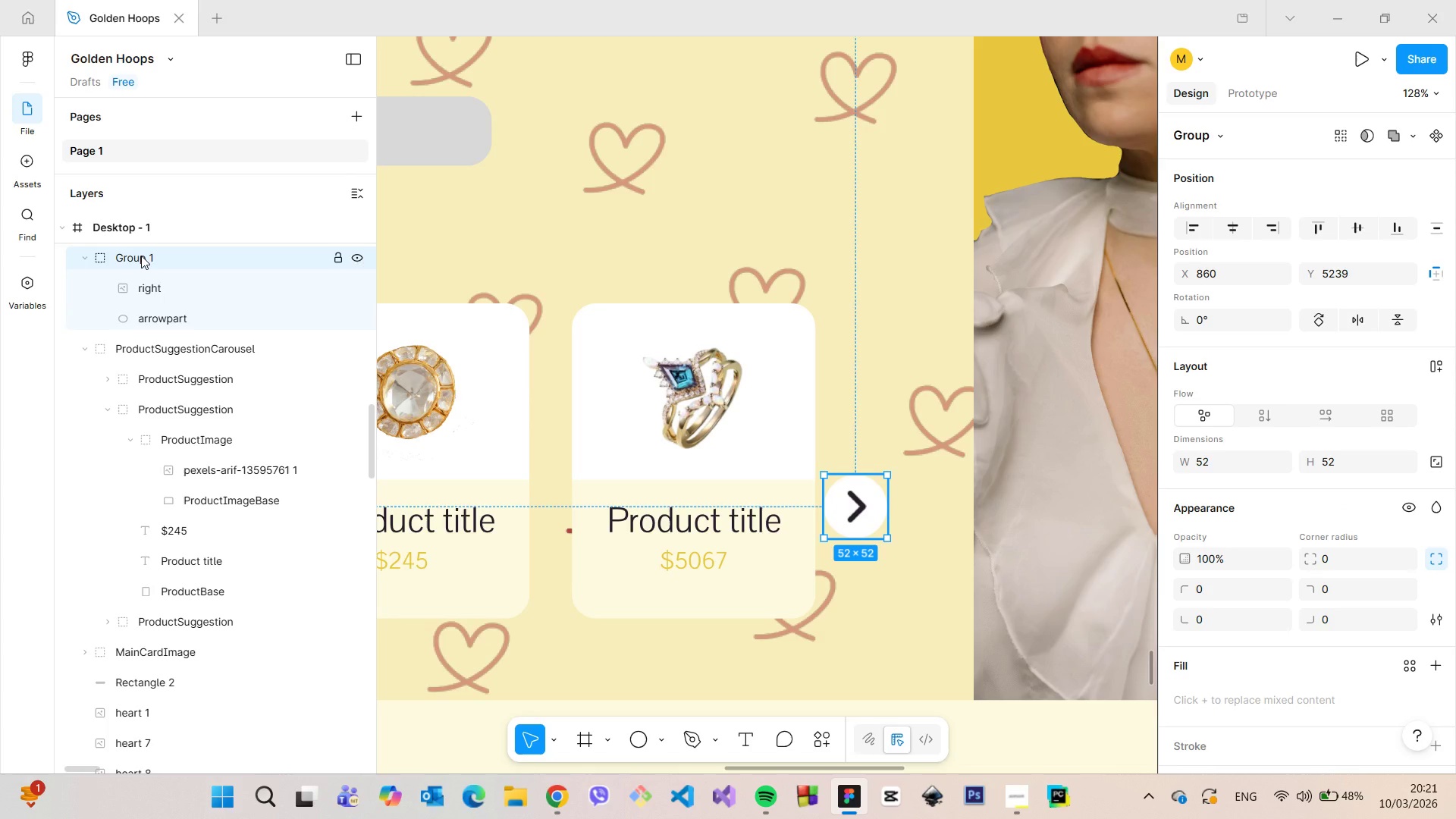 
double_click([141, 256])
 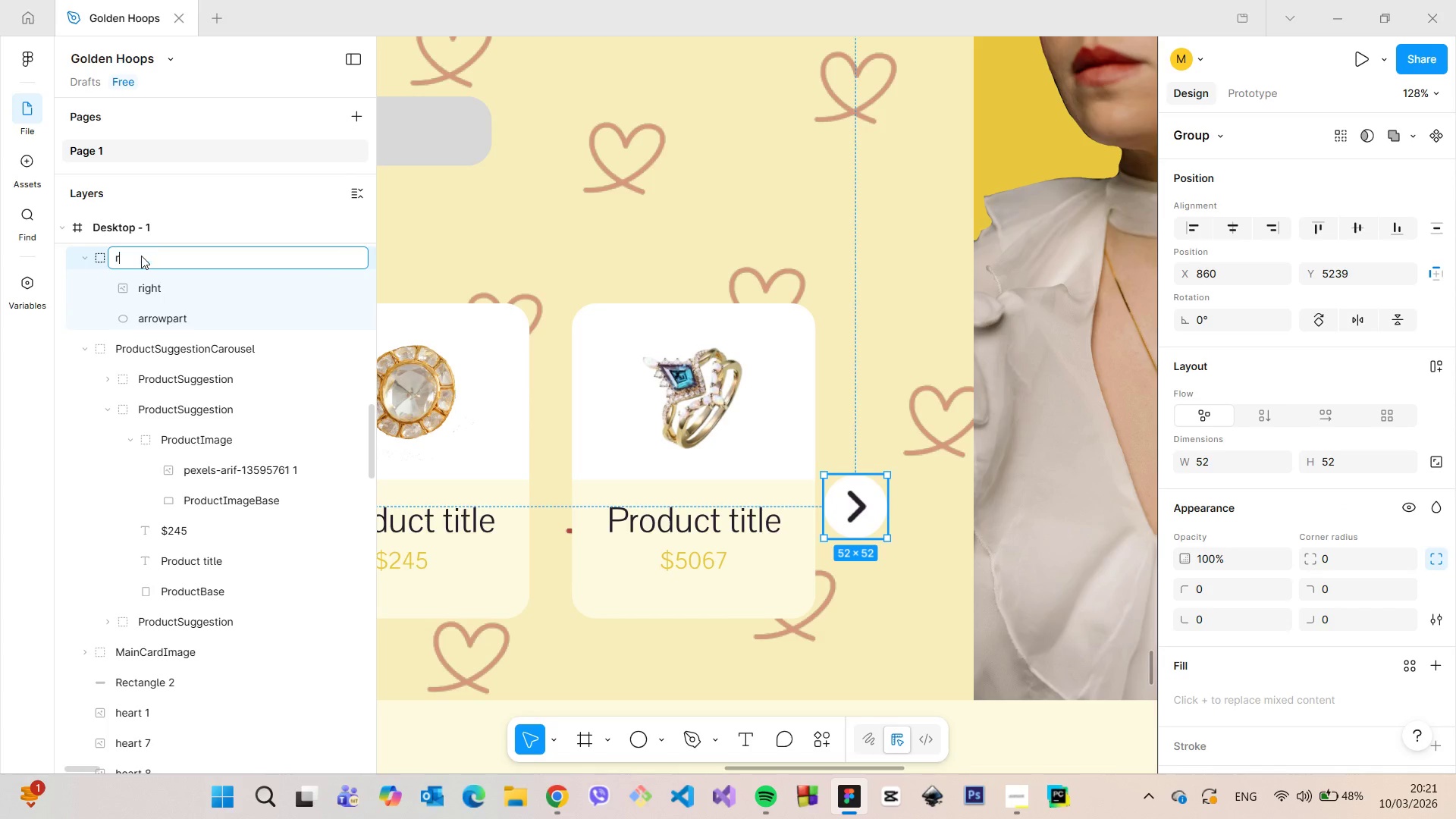 
type(right-arrow)
 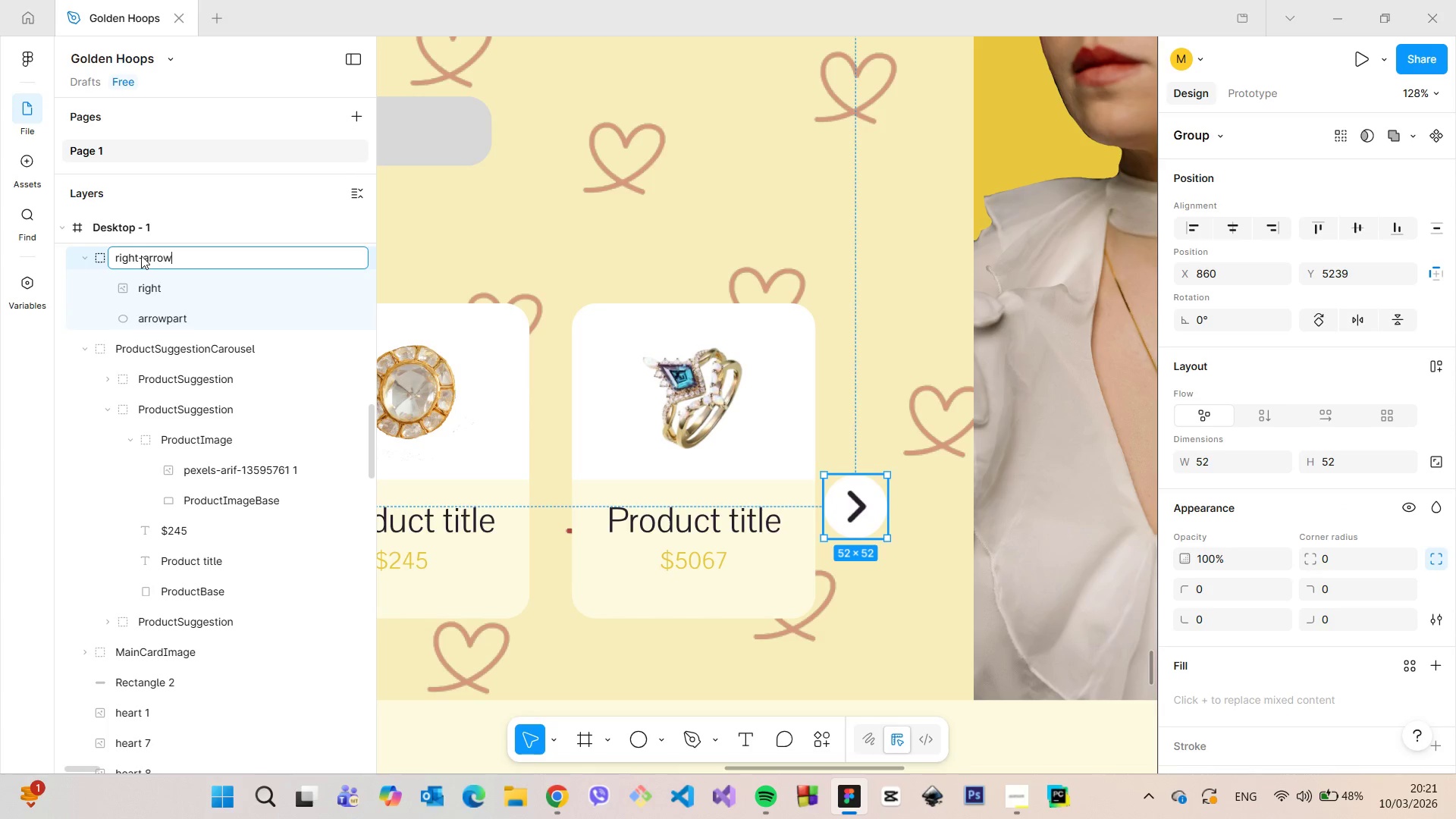 
key(Enter)
 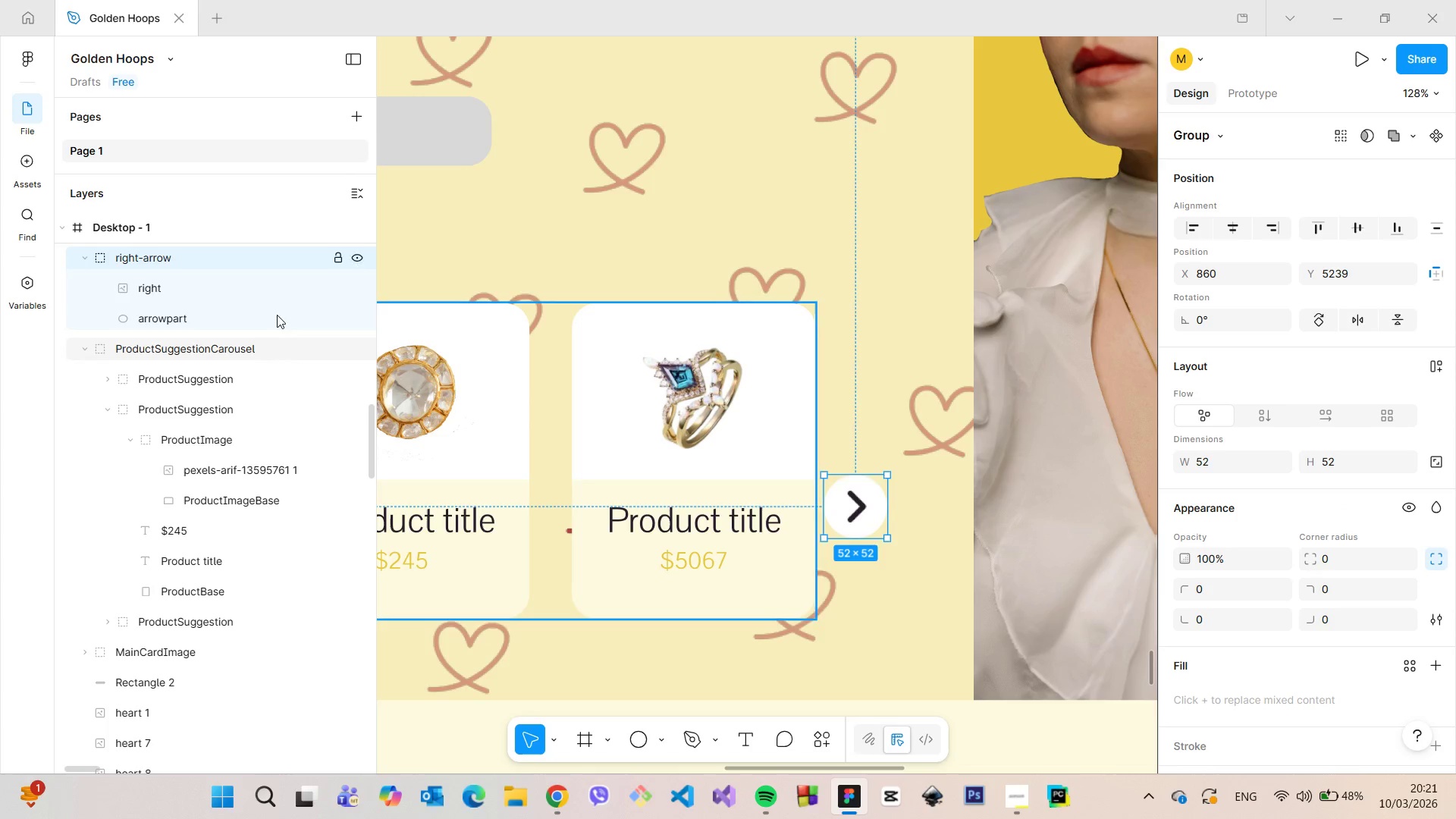 
scroll: coordinate [463, 438], scroll_direction: down, amount: 4.0
 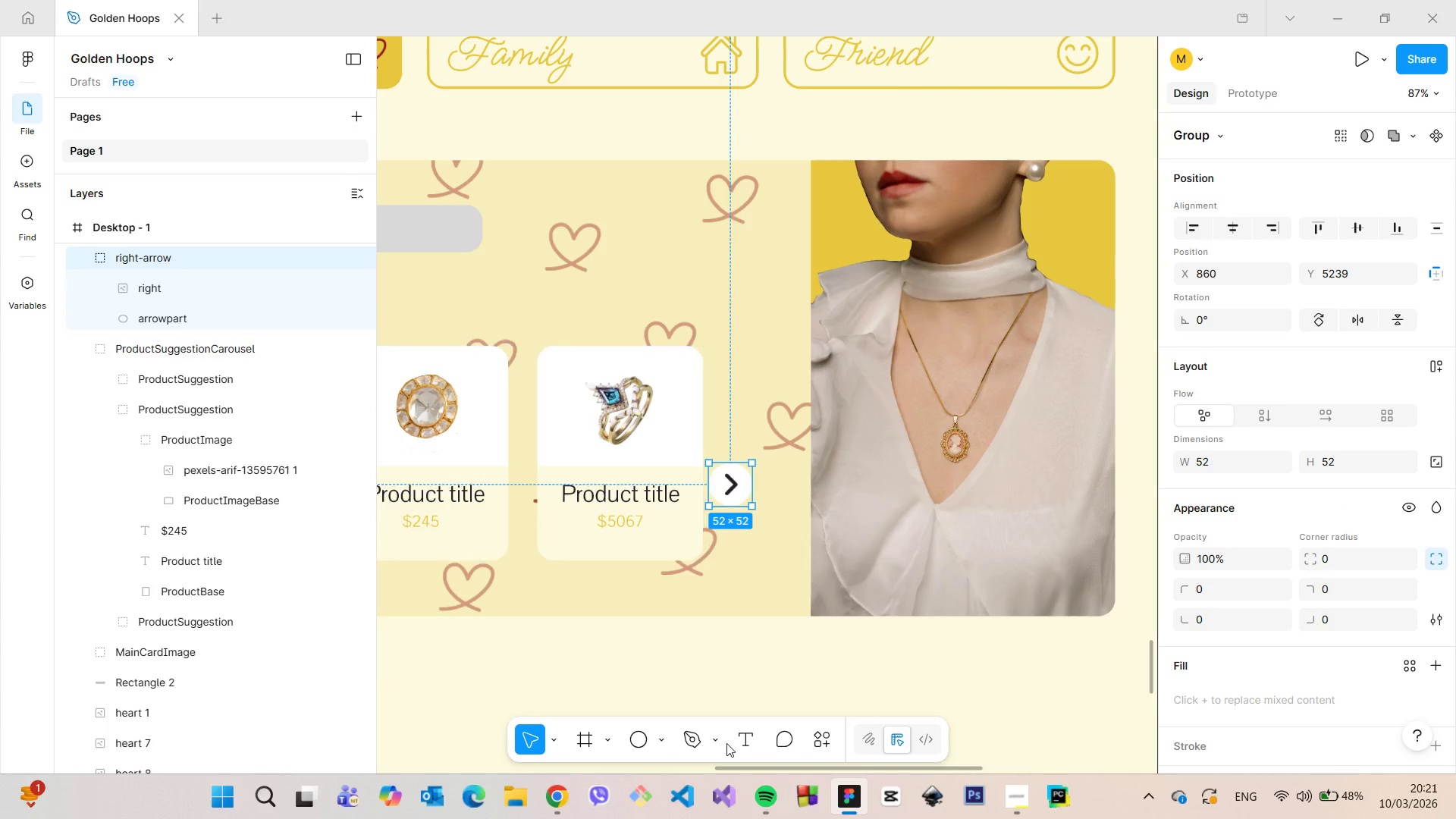 
mouse_move([761, 769])
 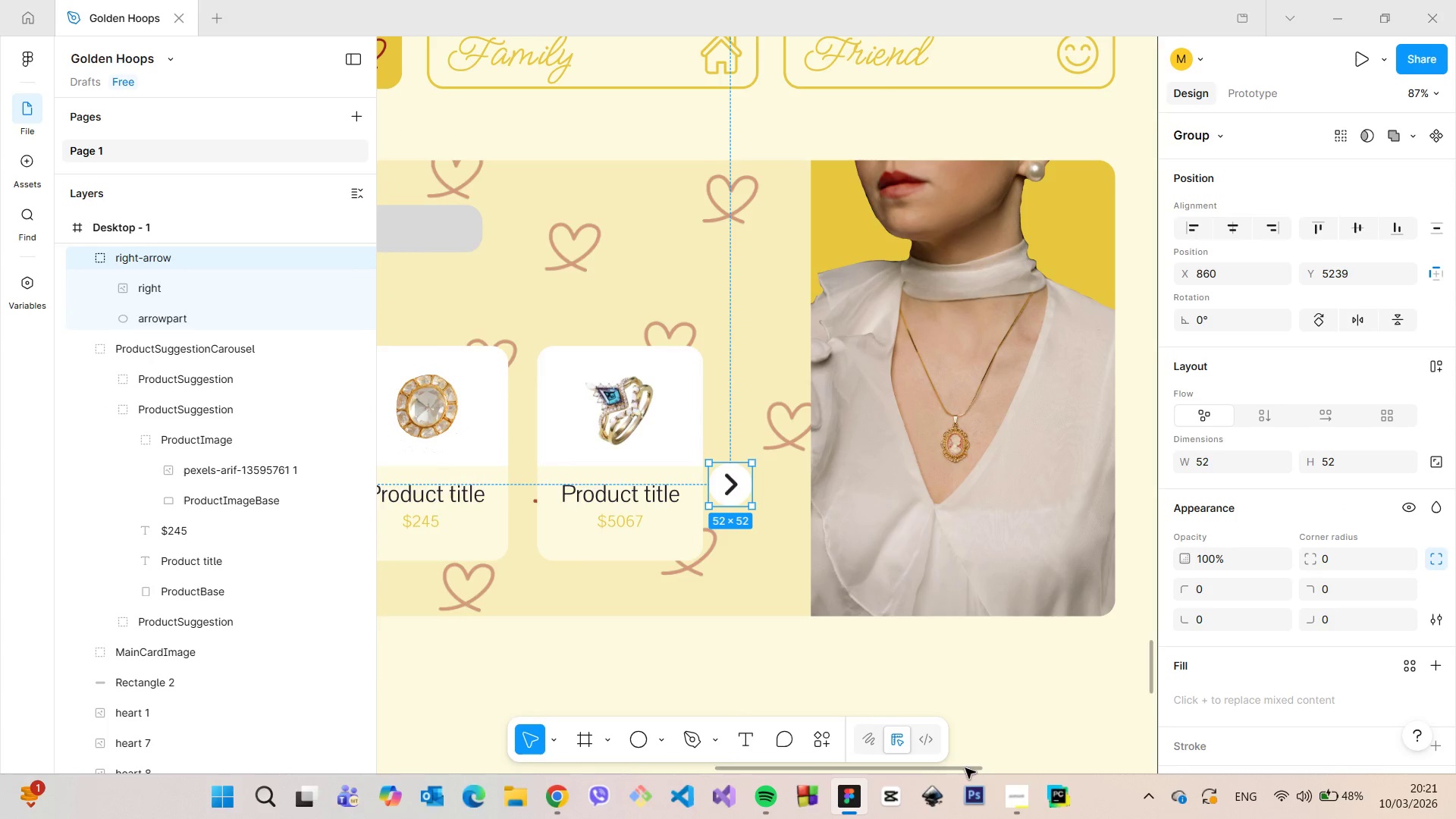 
left_click_drag(start_coordinate=[965, 768], to_coordinate=[890, 765])
 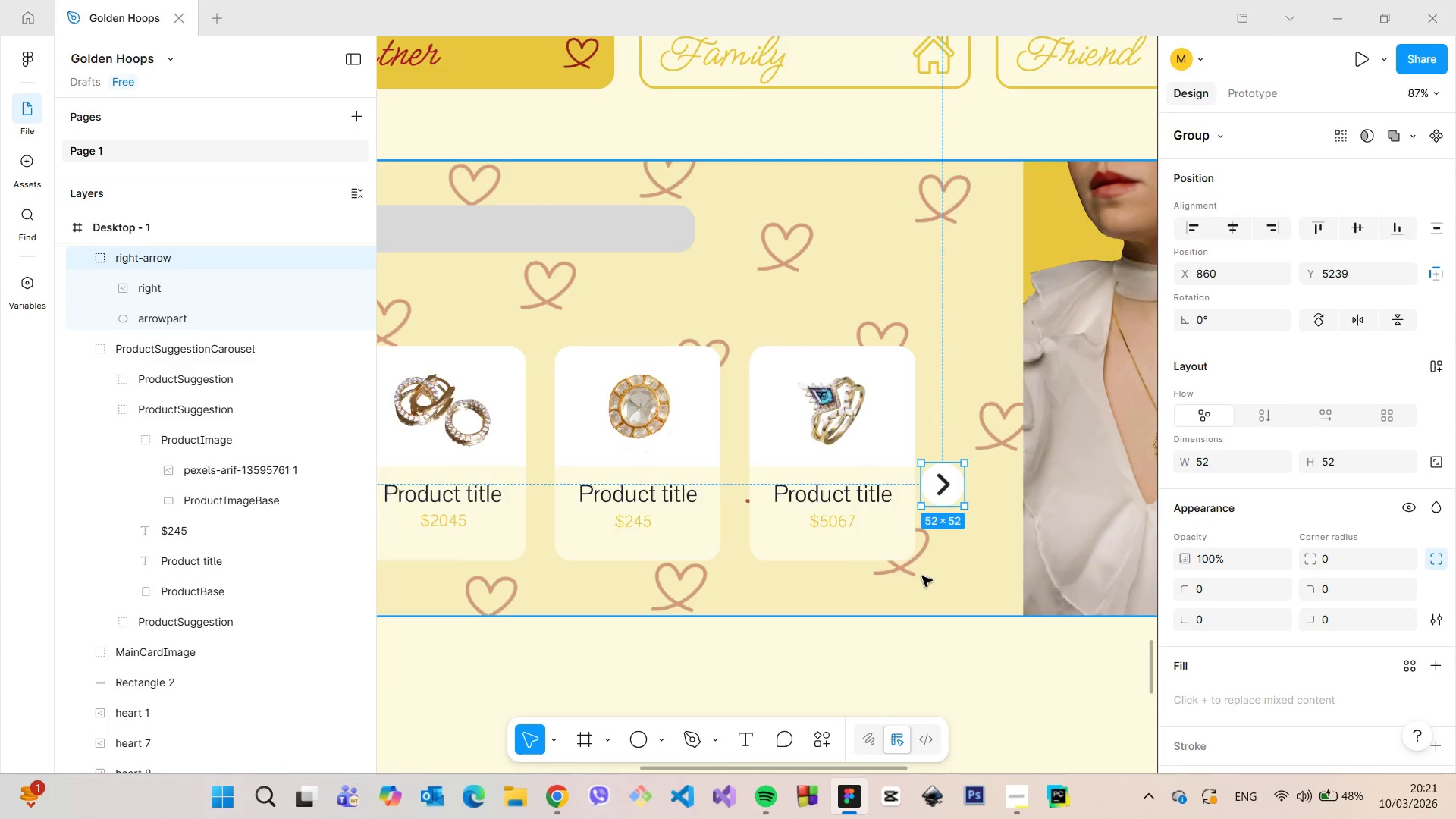 
scroll: coordinate [922, 576], scroll_direction: down, amount: 5.0
 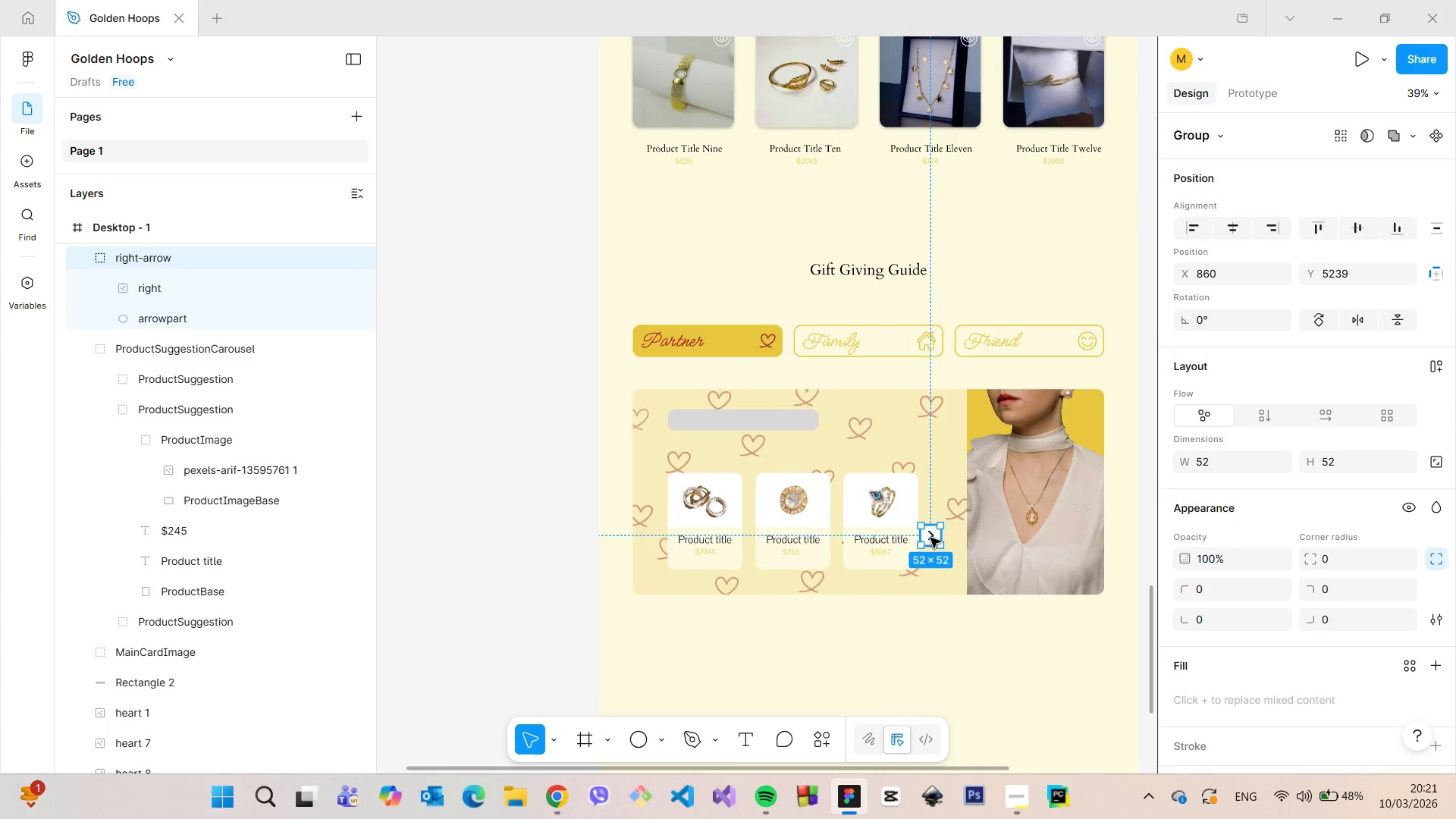 
left_click_drag(start_coordinate=[930, 538], to_coordinate=[939, 523])
 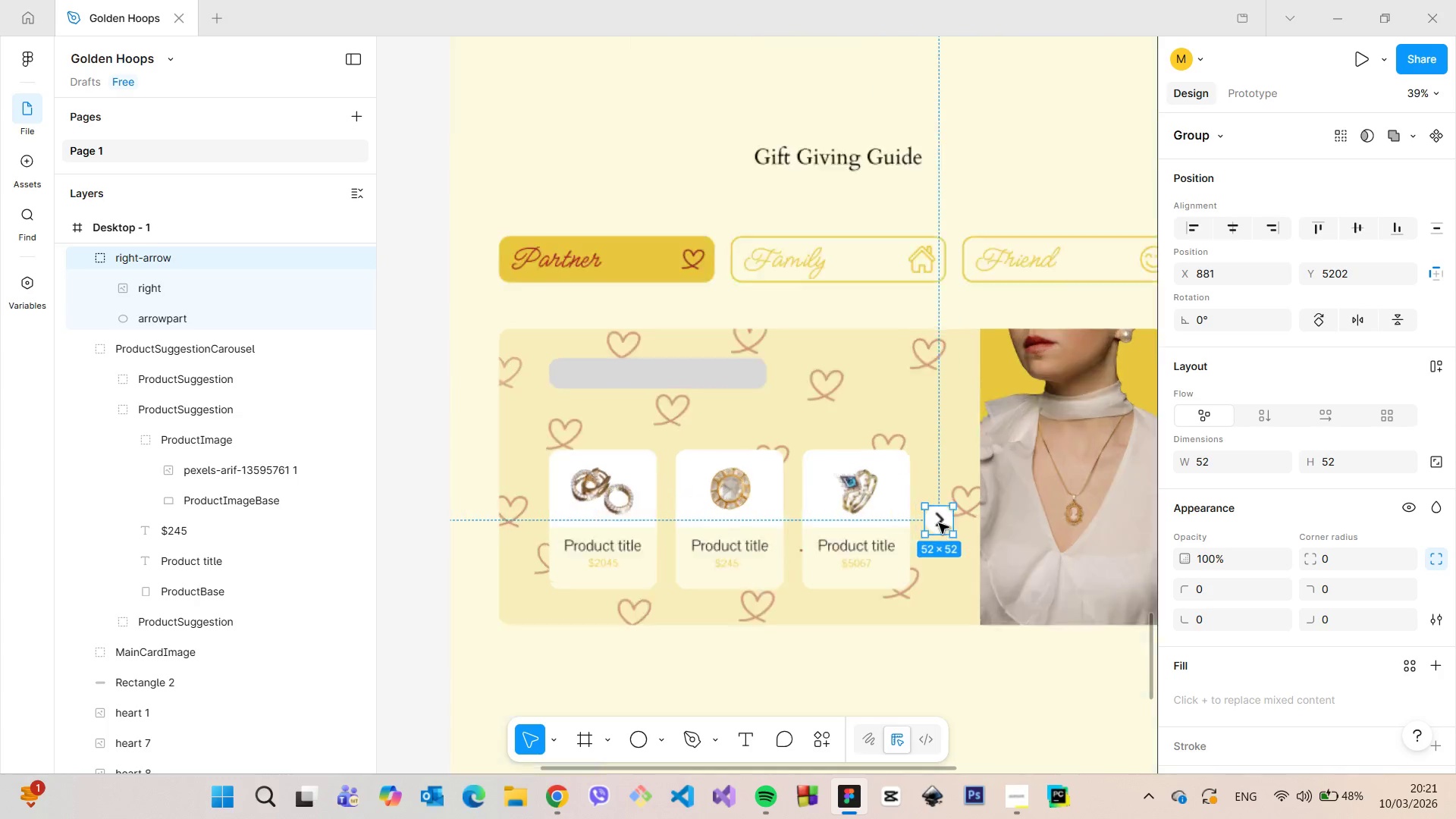 
scroll: coordinate [939, 523], scroll_direction: up, amount: 5.0
 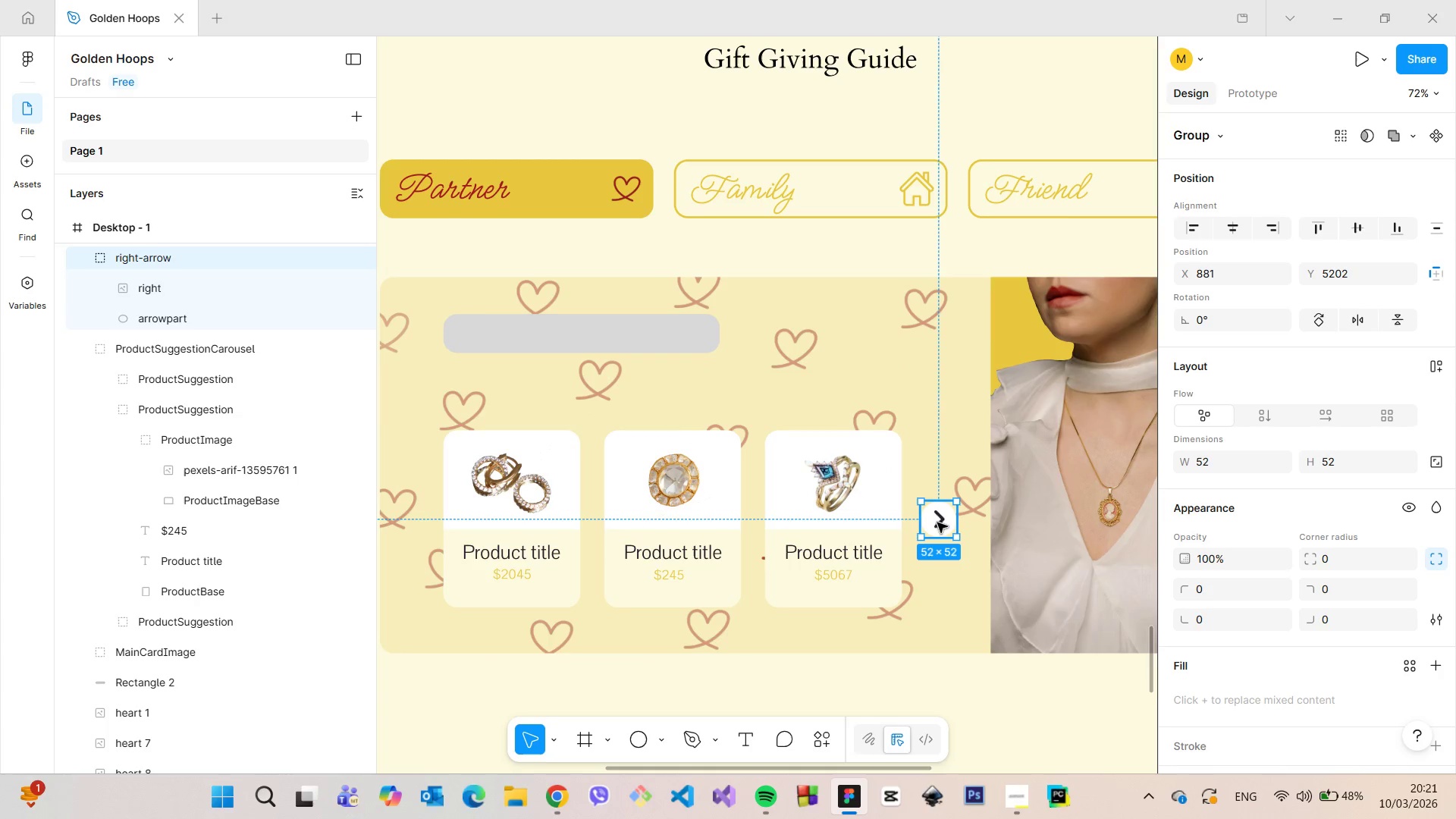 
hold_key(key=AltLeft, duration=1.51)
 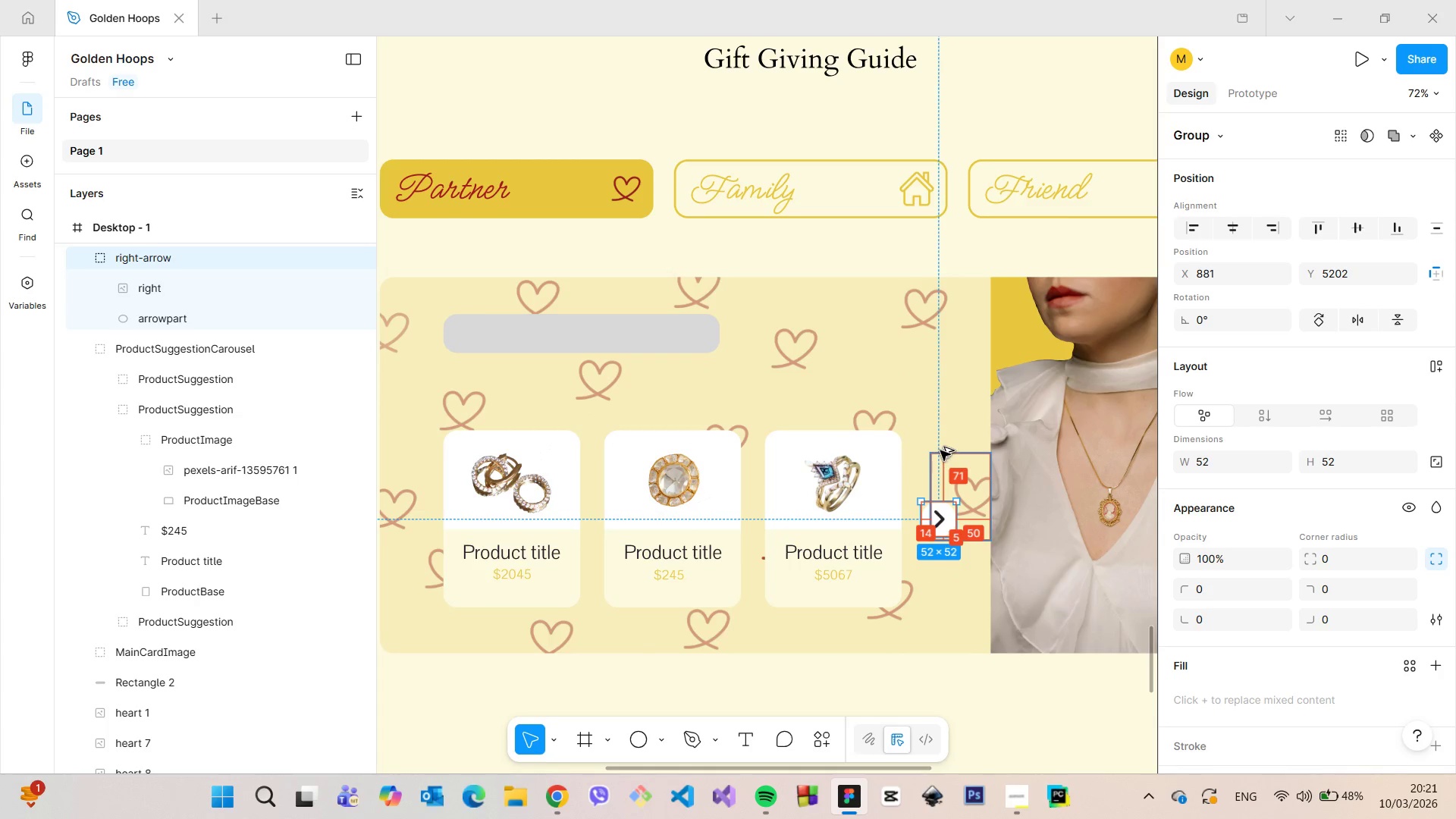 
hold_key(key=AltLeft, duration=1.52)
 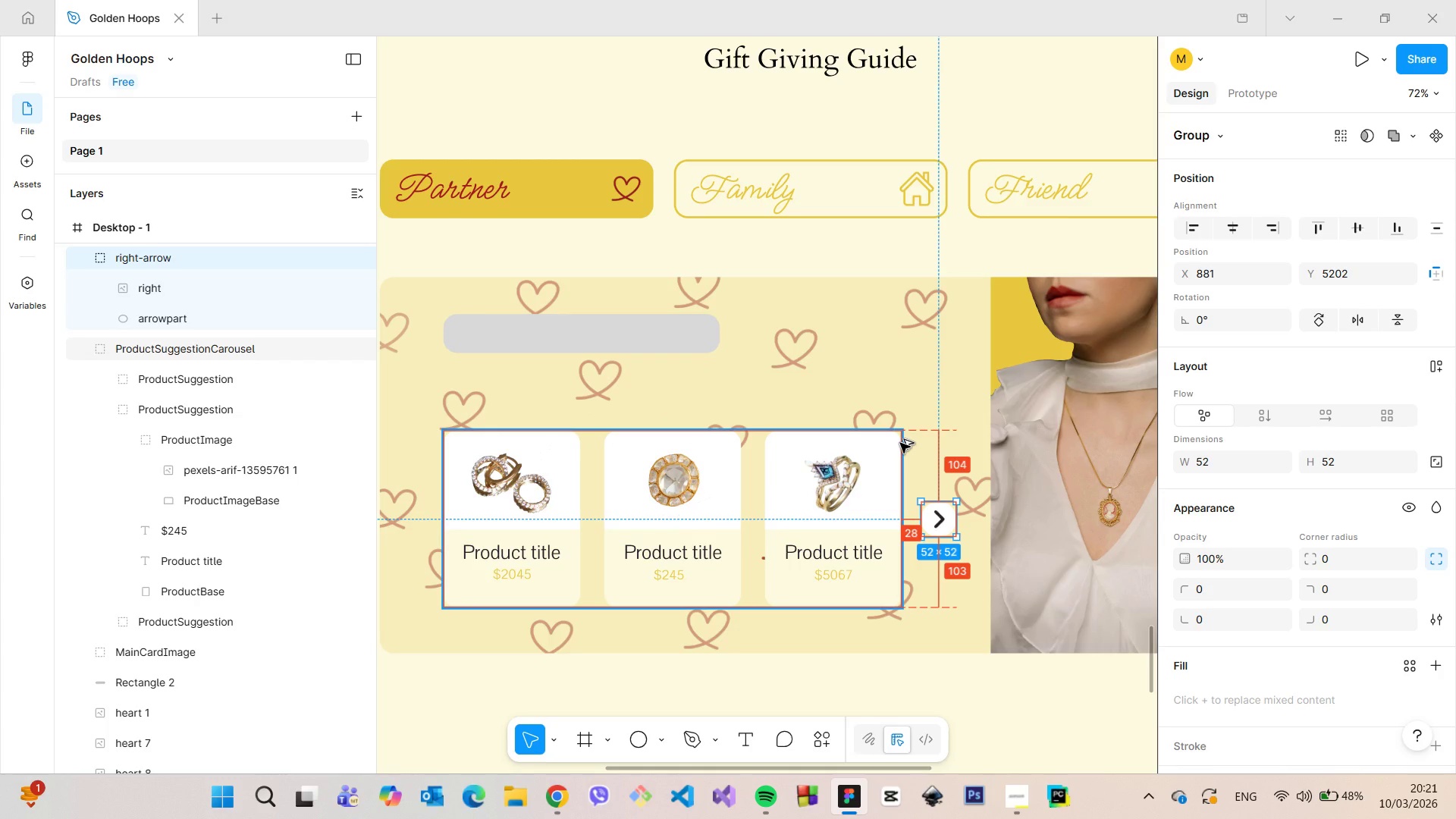 
hold_key(key=AltLeft, duration=0.94)
 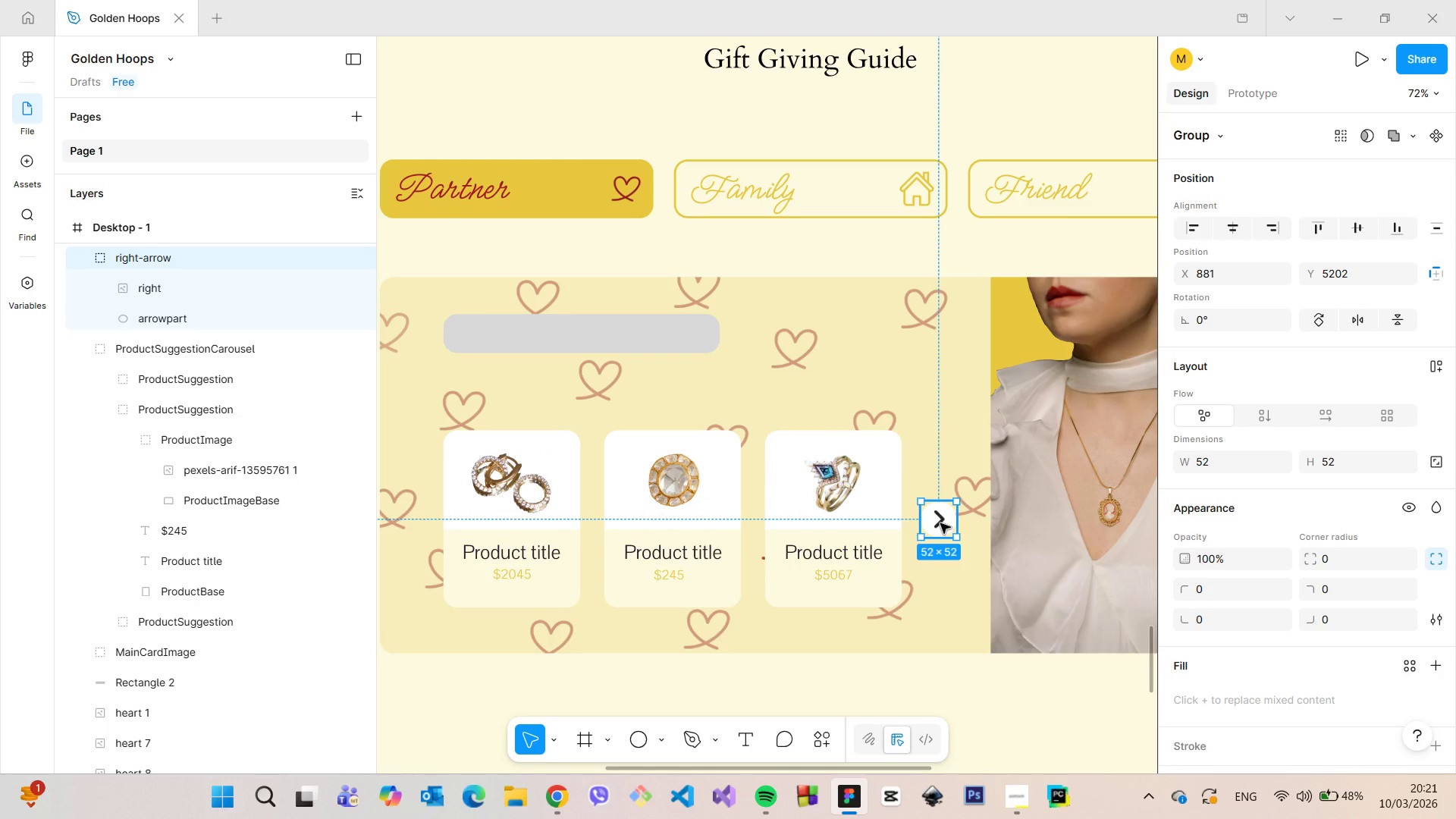 
hold_key(key=AltLeft, duration=1.51)
left_click_drag(start_coordinate=[940, 523], to_coordinate=[414, 519])
 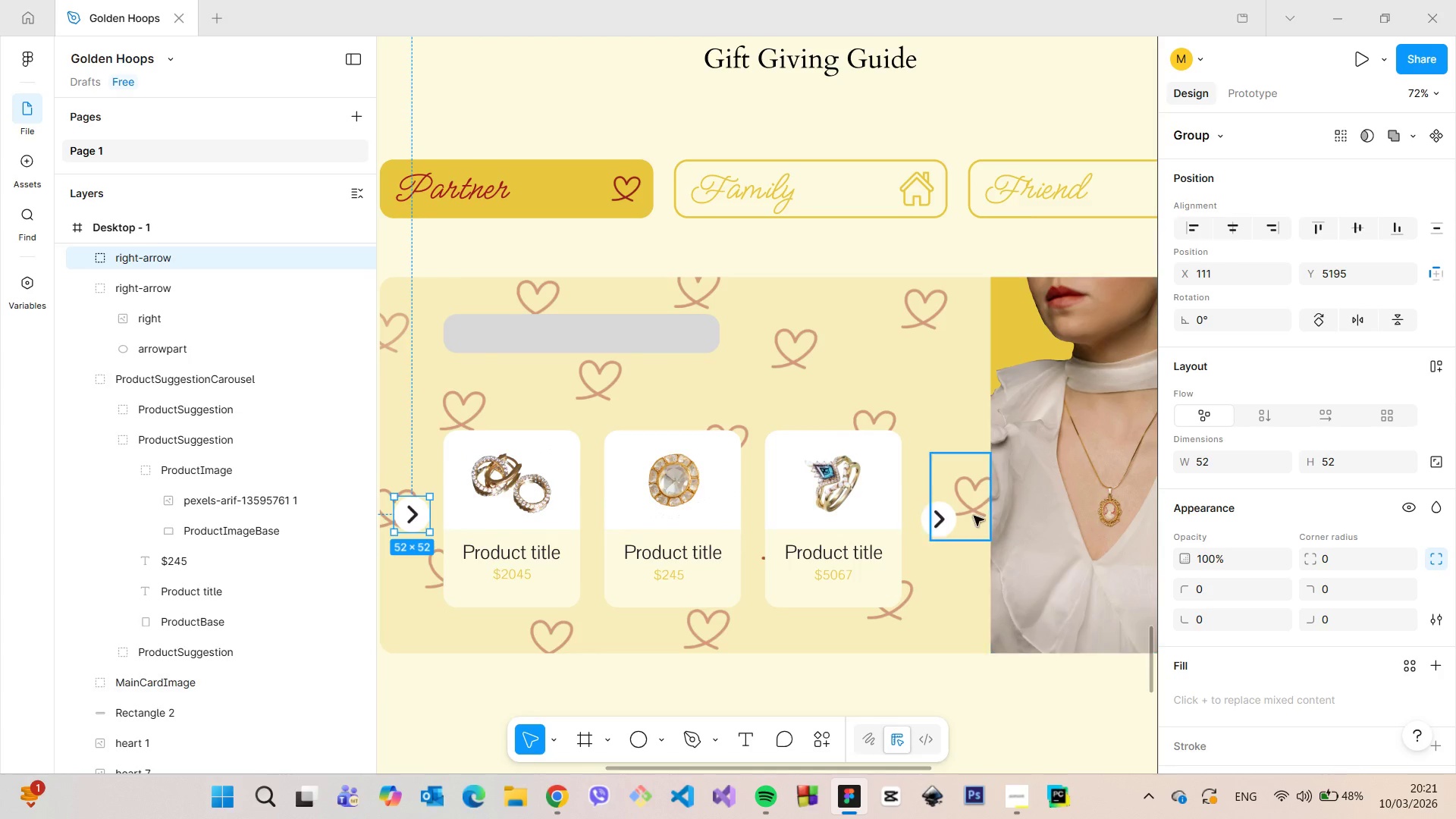 
hold_key(key=AltLeft, duration=1.52)
 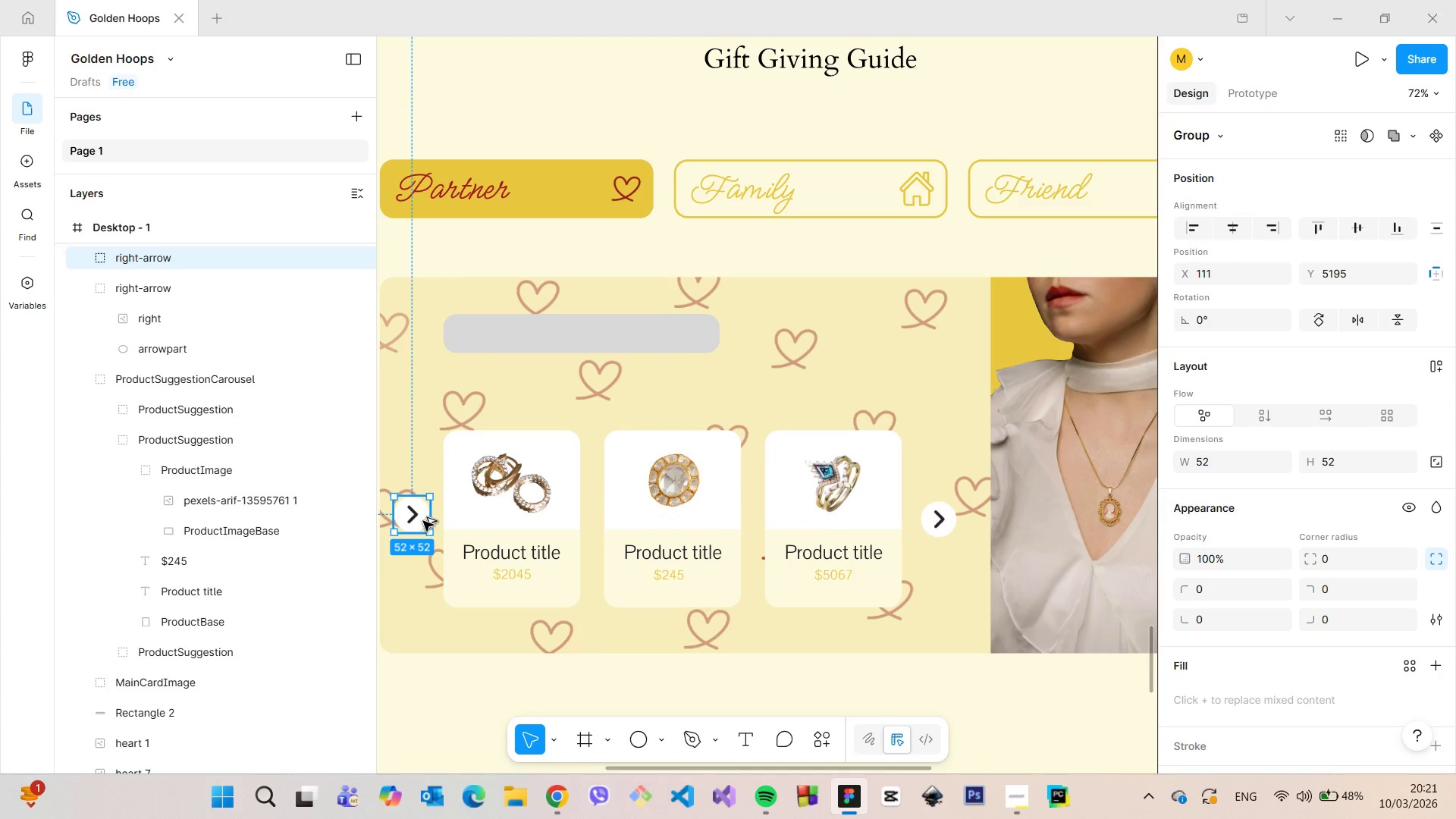 
key(Alt+AltLeft)
 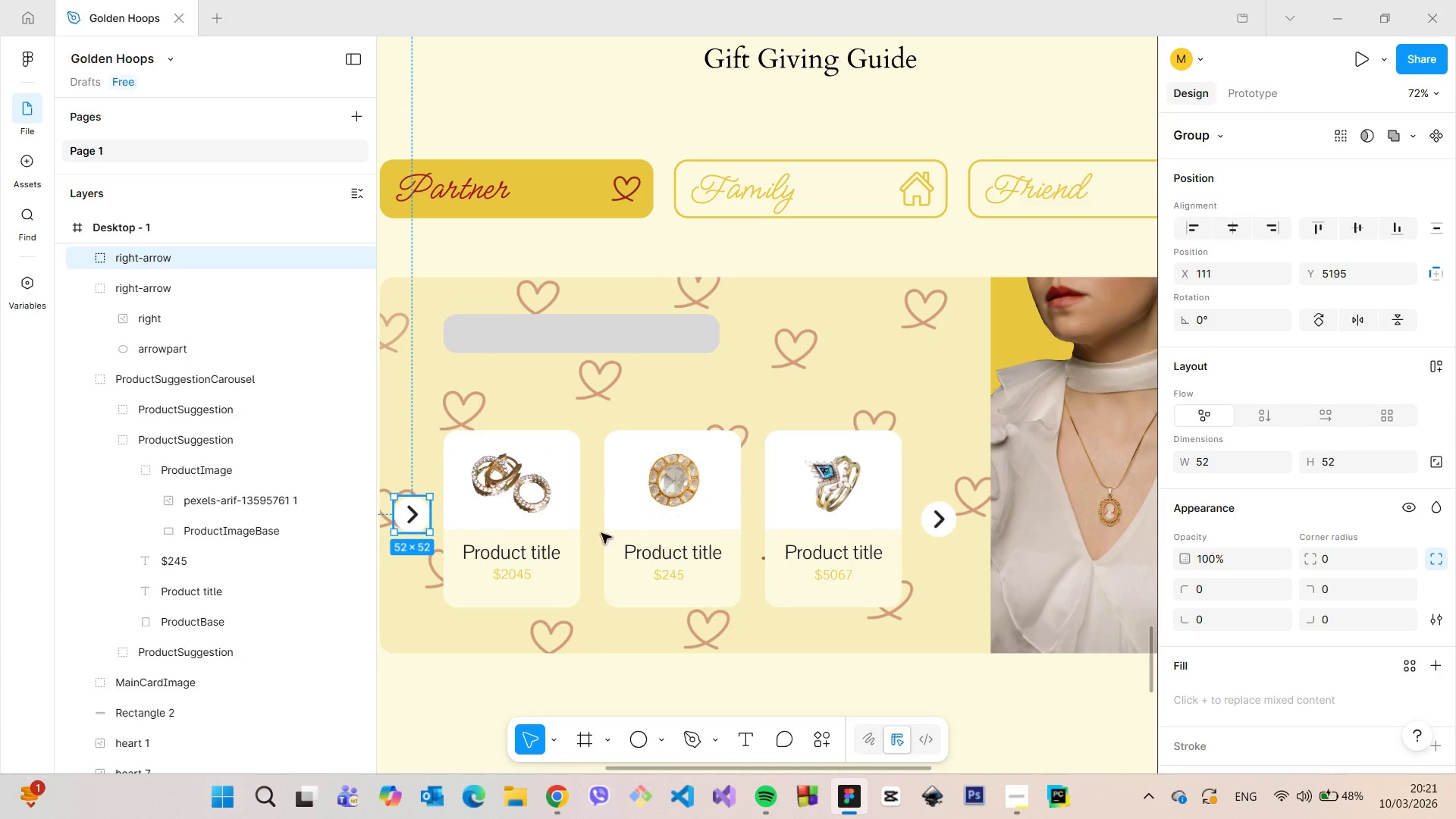 
key(Alt+AltLeft)
 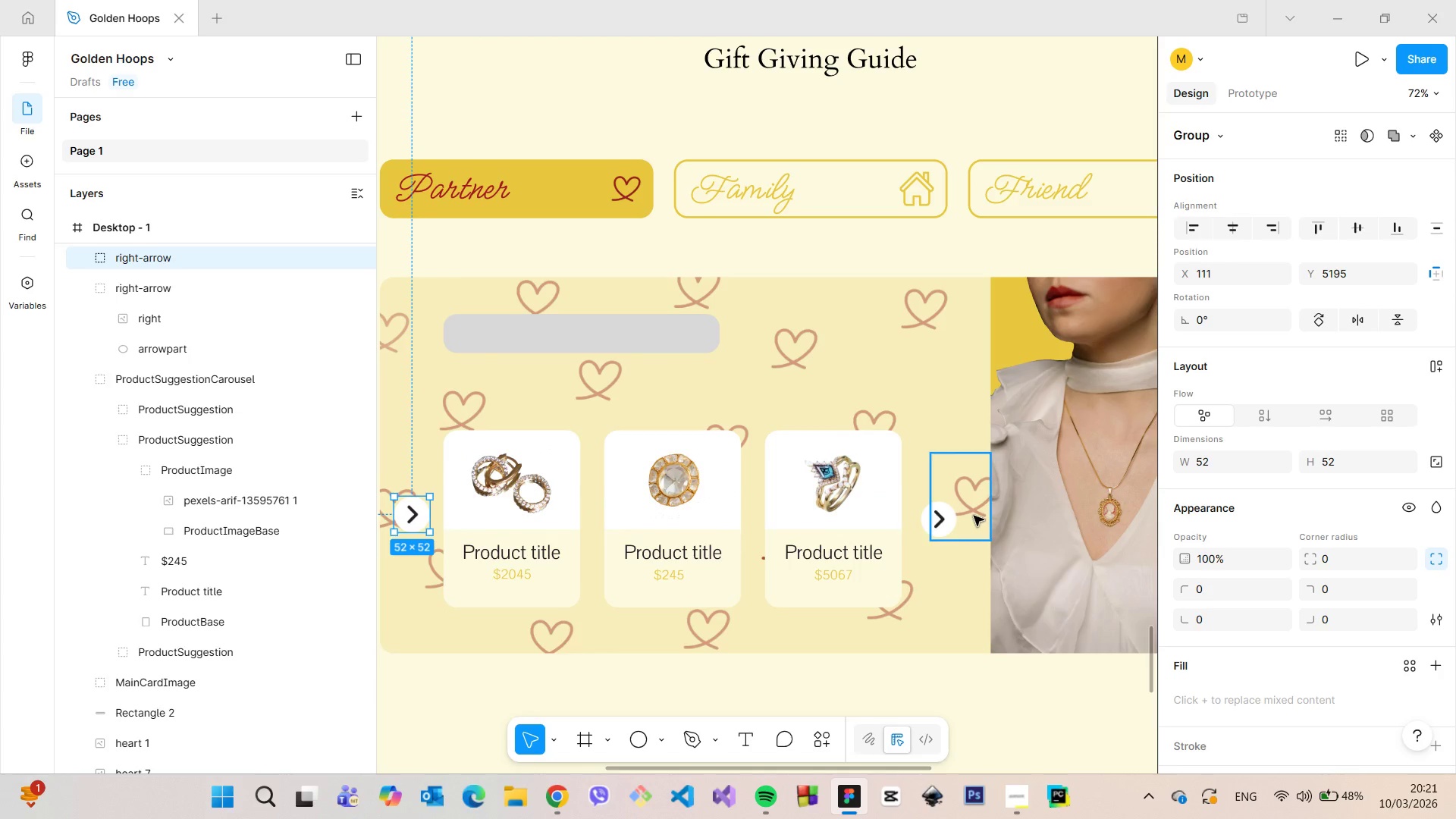 
left_click([940, 516])
 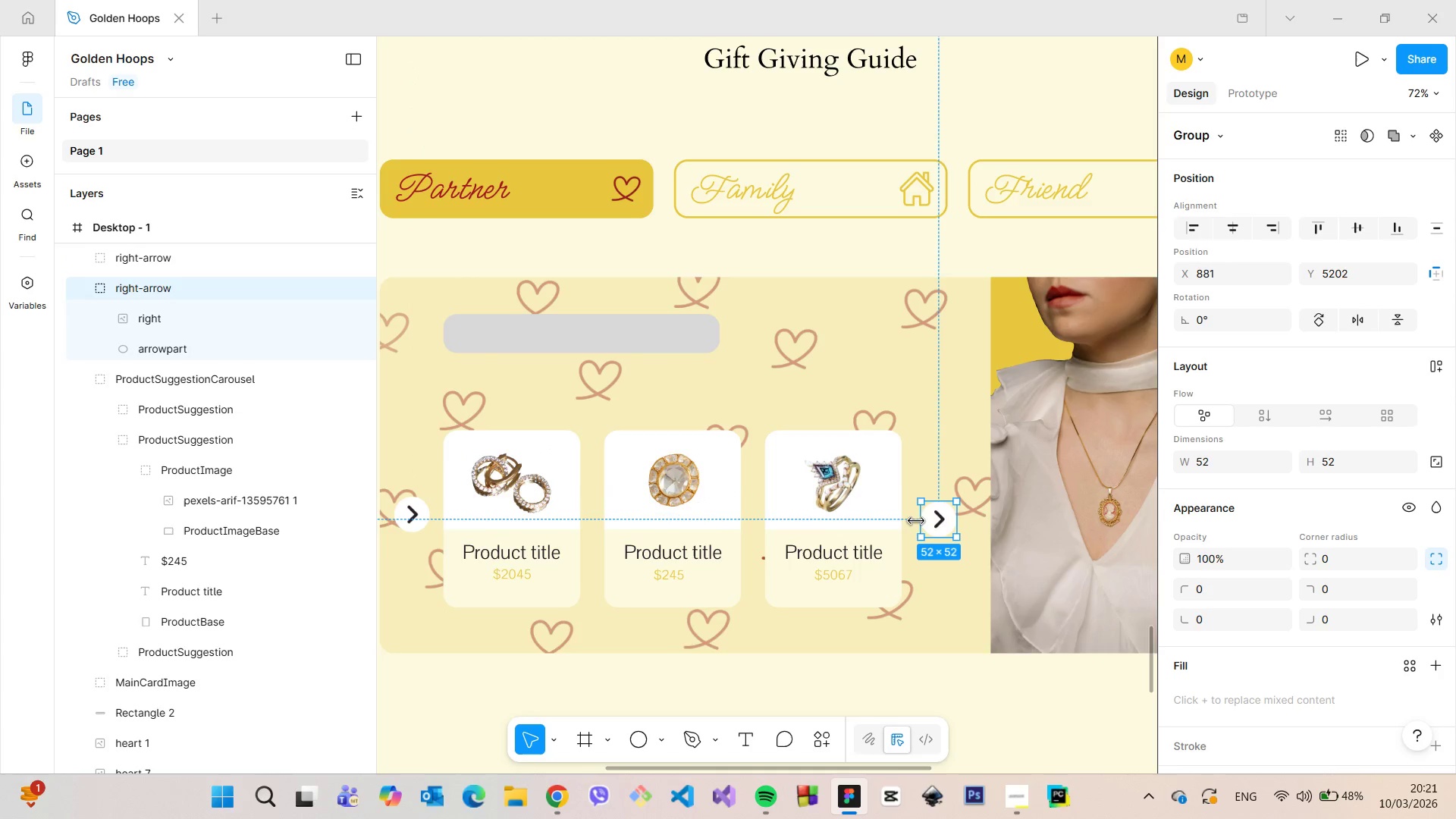 
hold_key(key=AltLeft, duration=1.05)
 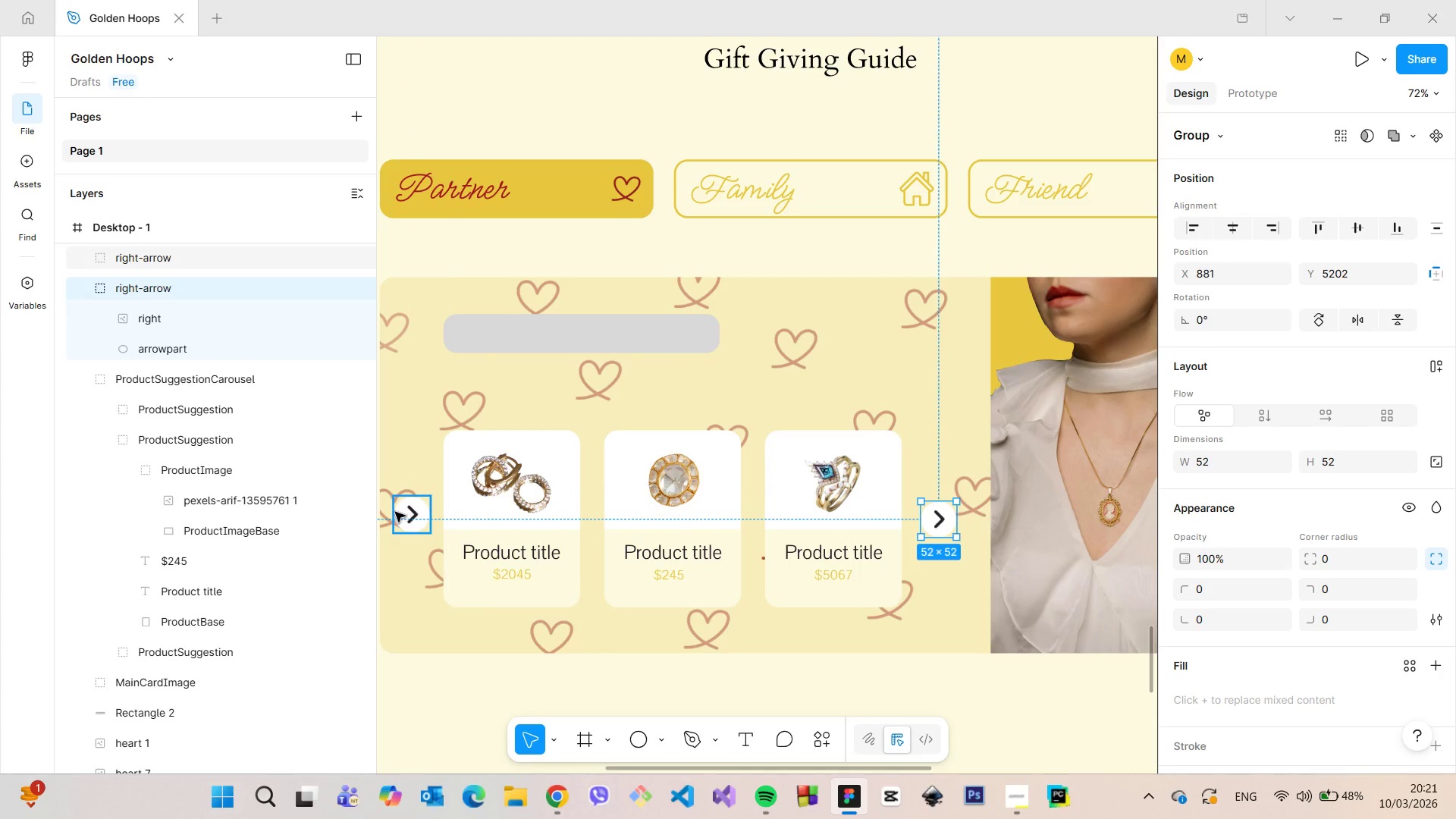 
left_click([395, 512])
 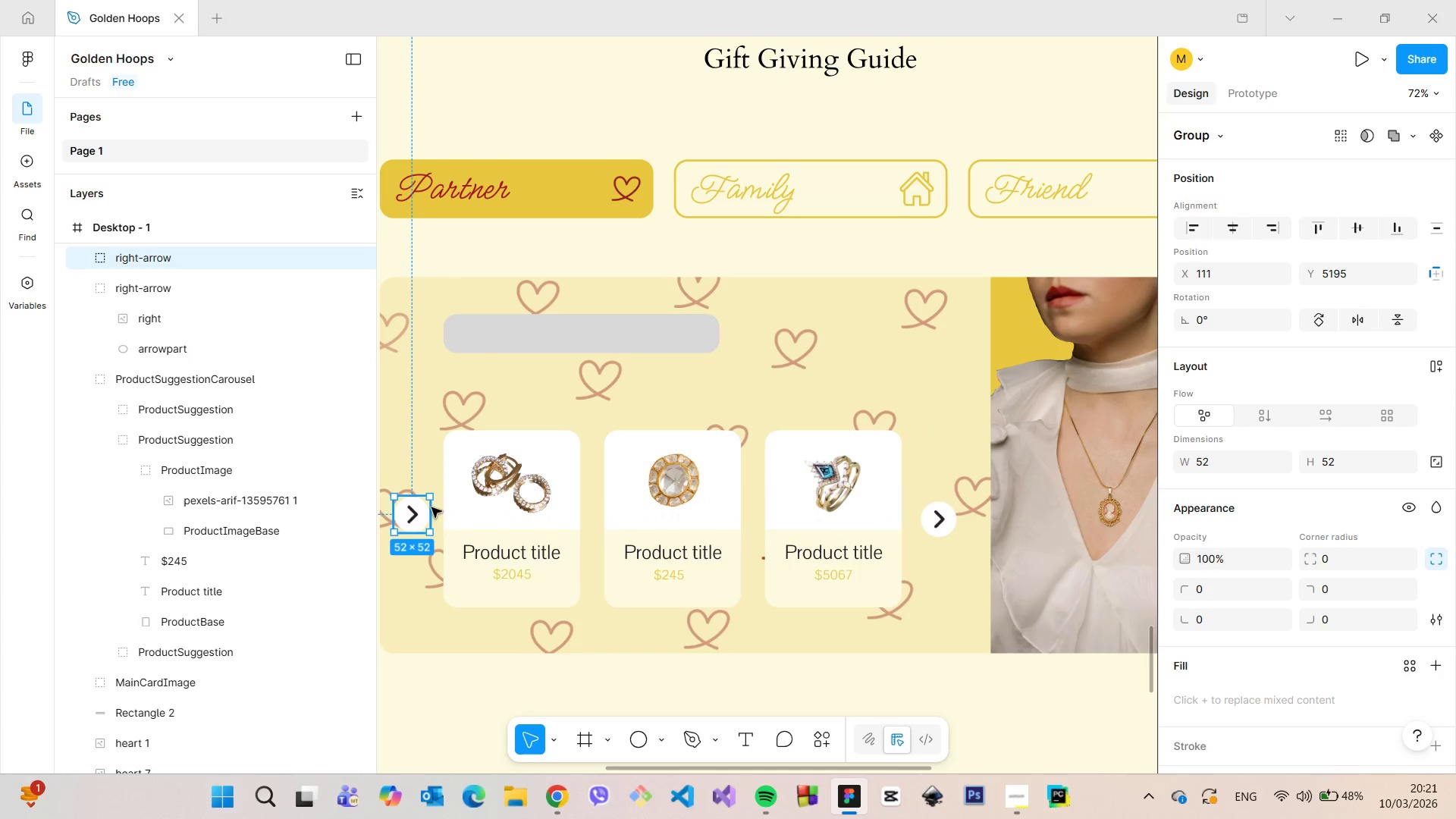 
hold_key(key=AltLeft, duration=0.8)
 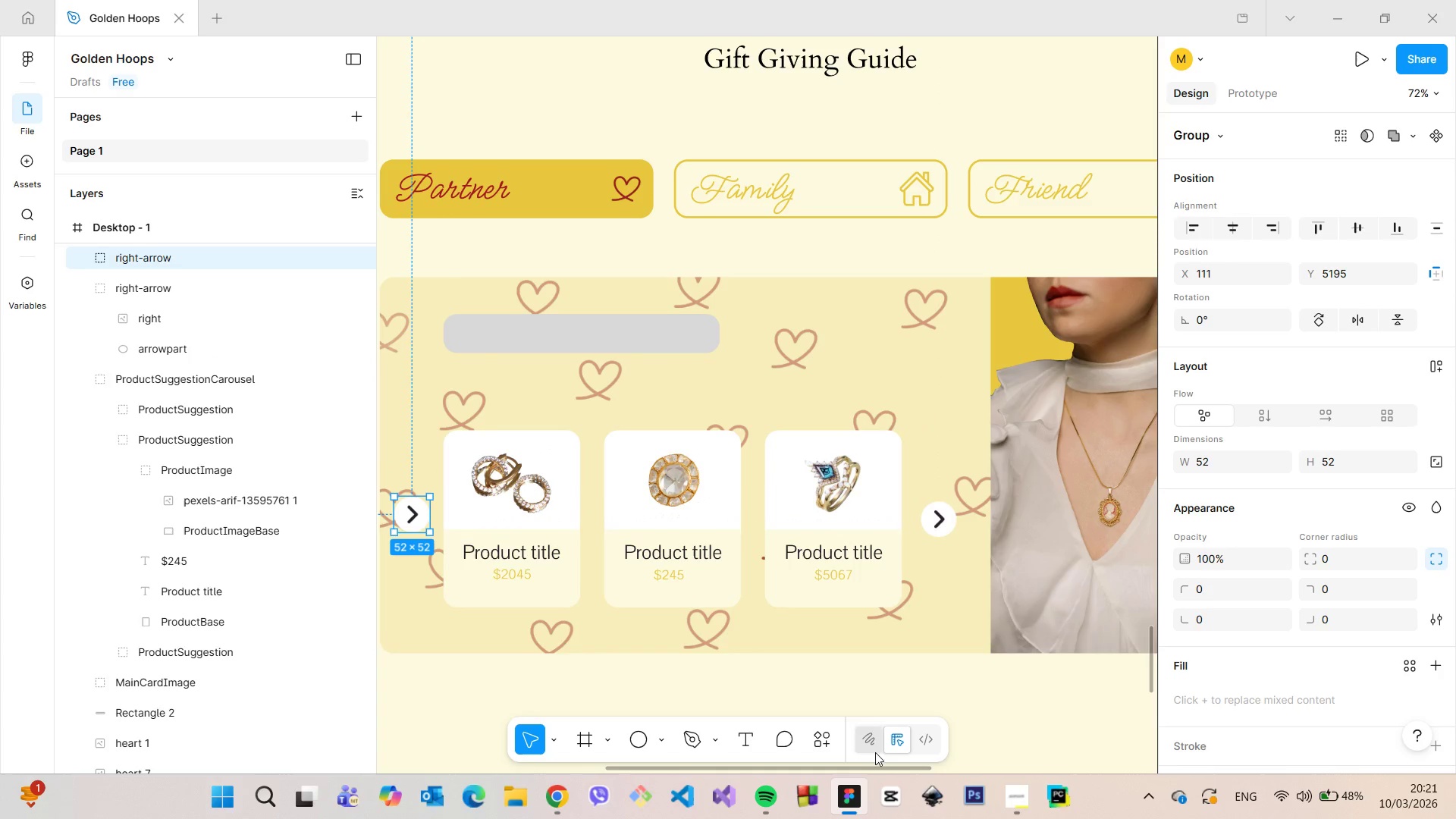 
left_click_drag(start_coordinate=[864, 769], to_coordinate=[823, 769])
 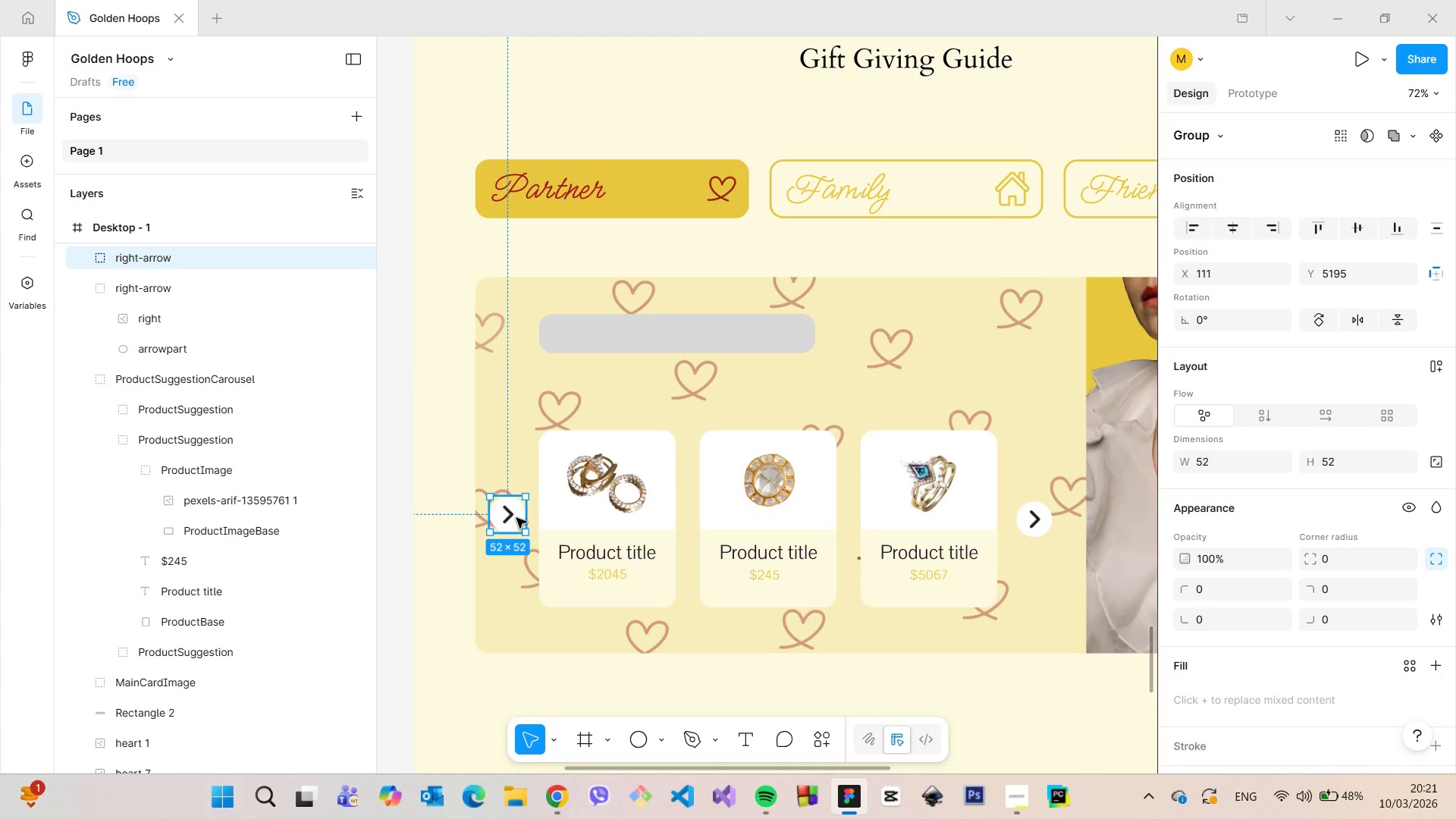 
right_click([516, 518])
 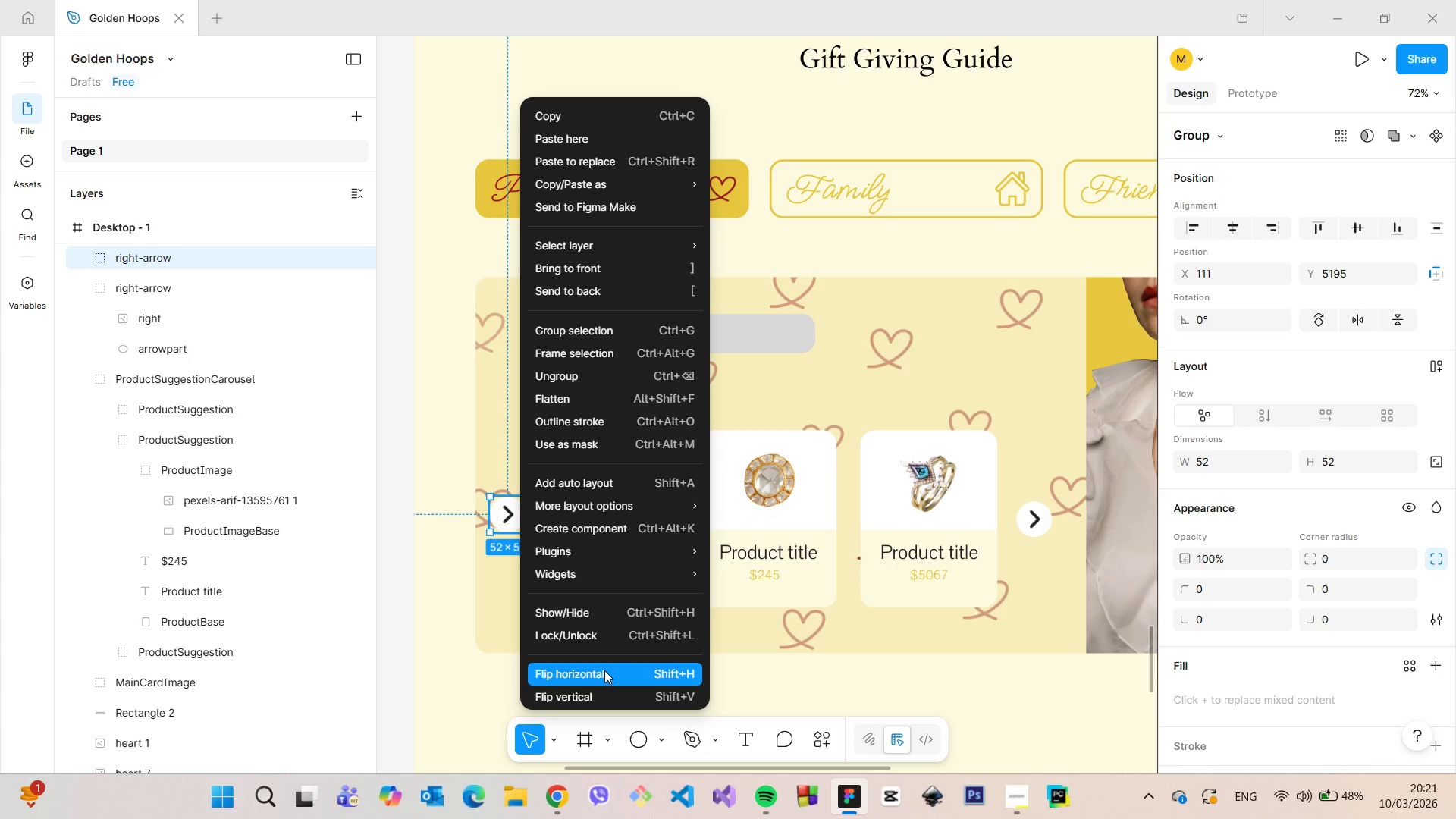 
left_click([604, 670])
 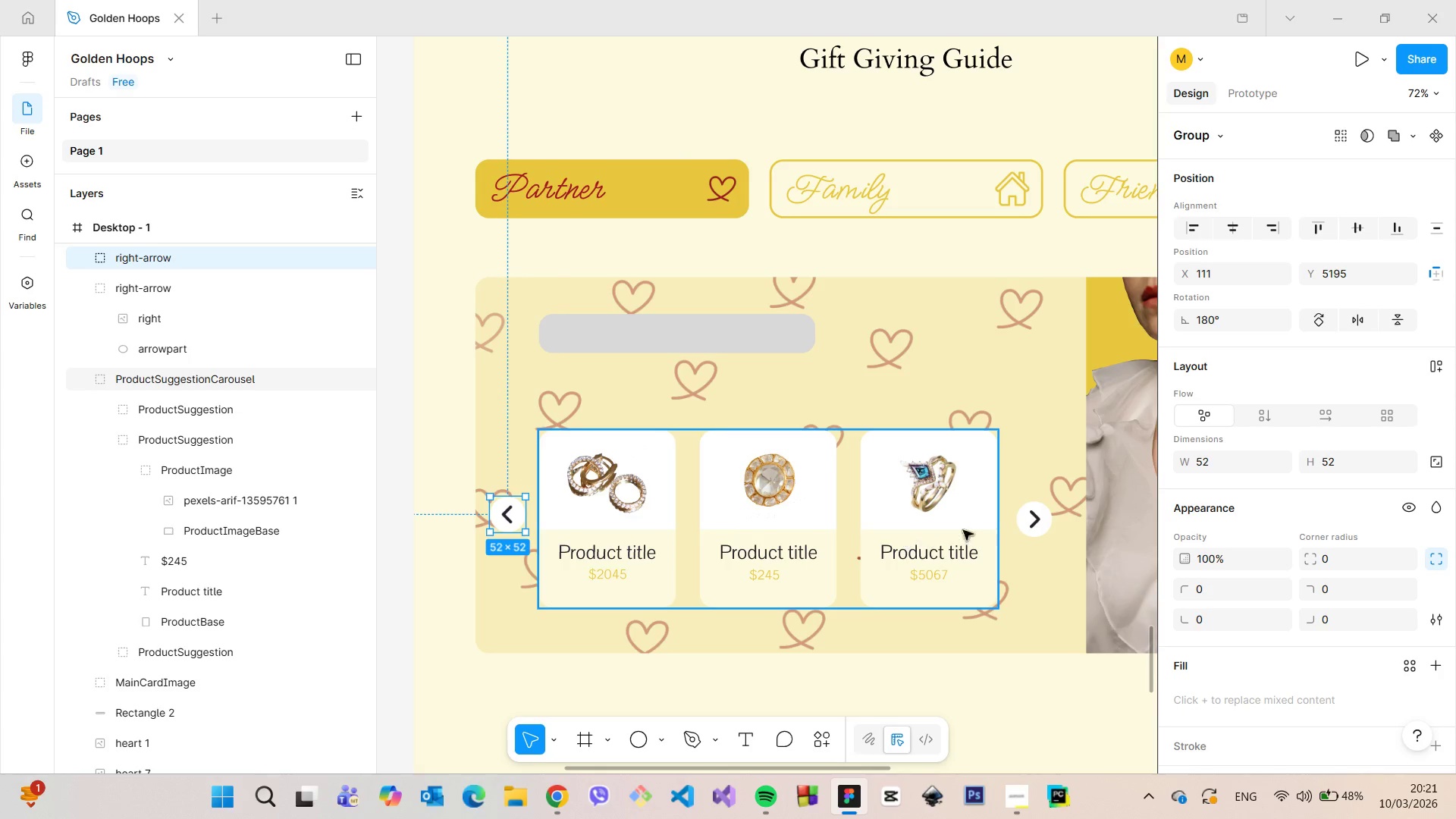 
left_click([1028, 521])
 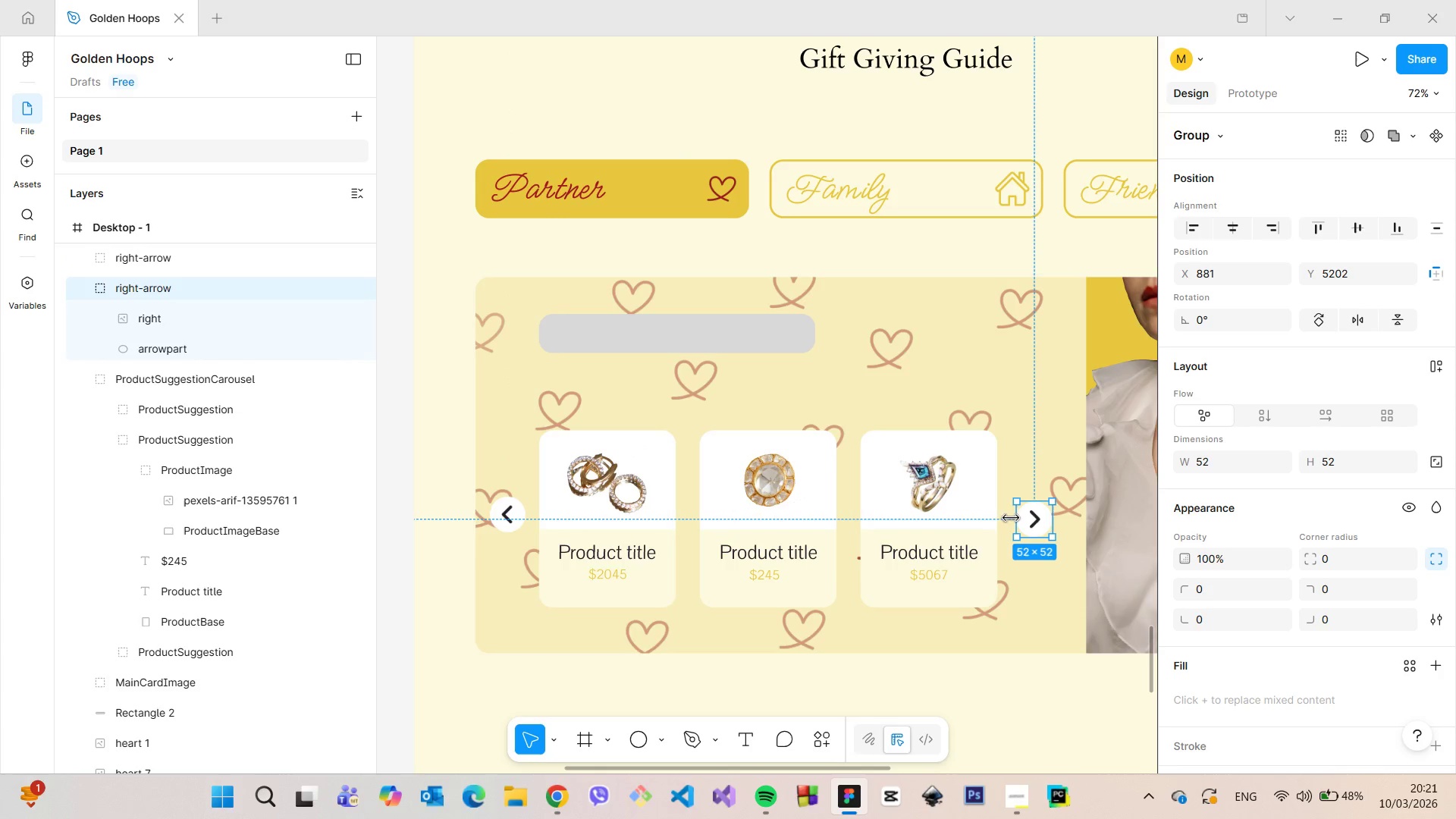 
hold_key(key=AltLeft, duration=0.47)
 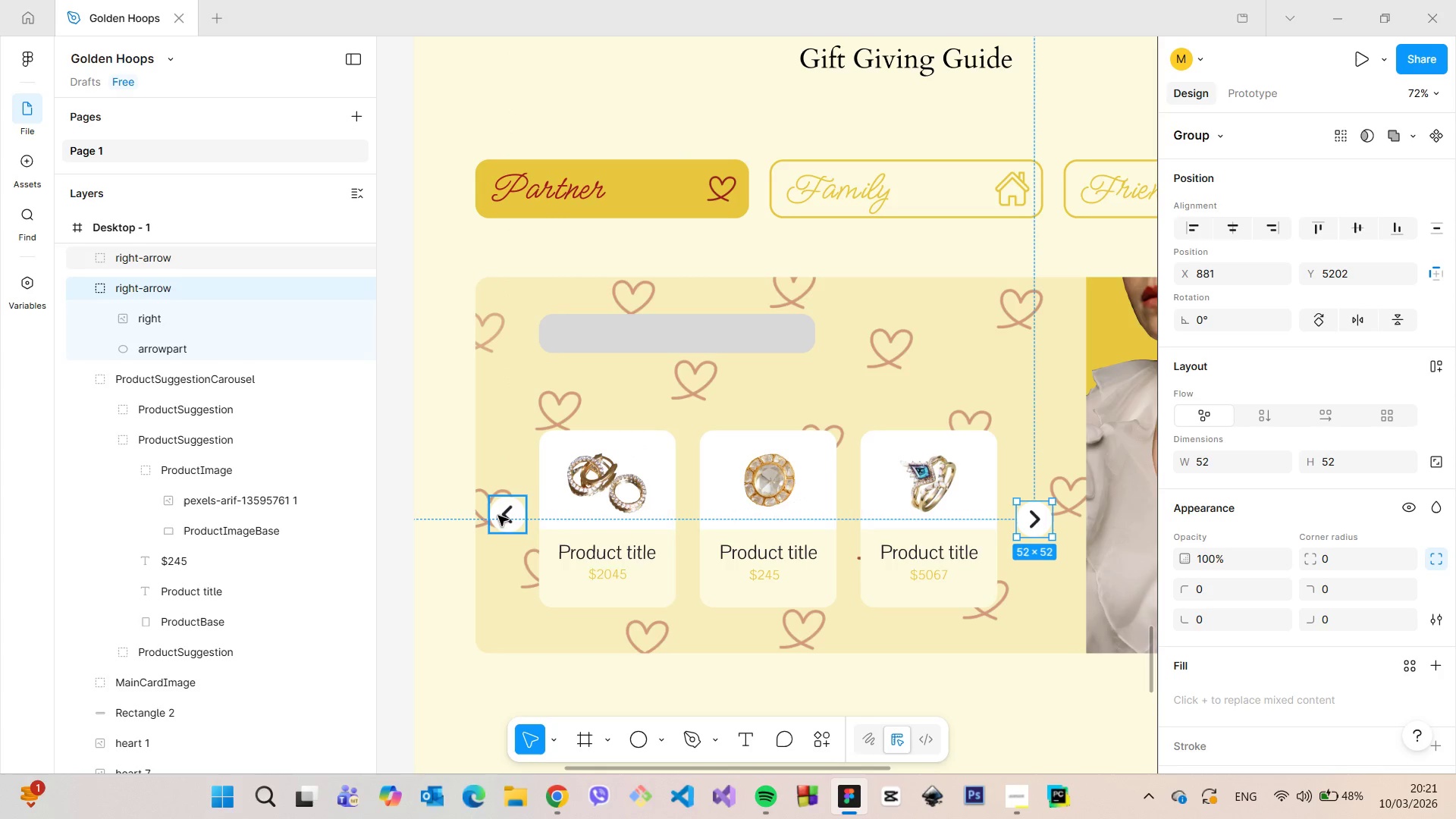 
left_click([500, 516])
 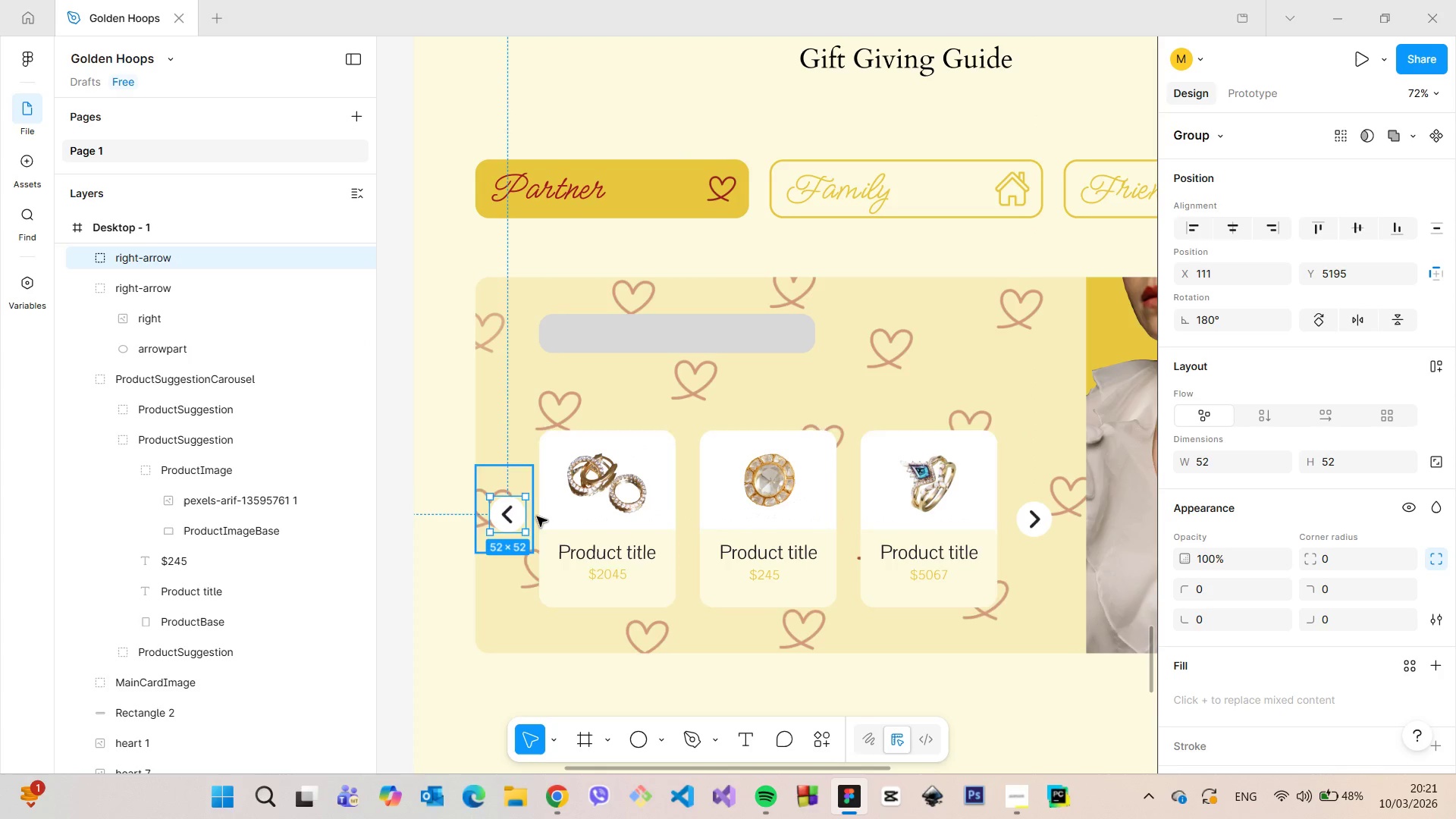 
hold_key(key=AltLeft, duration=0.53)
 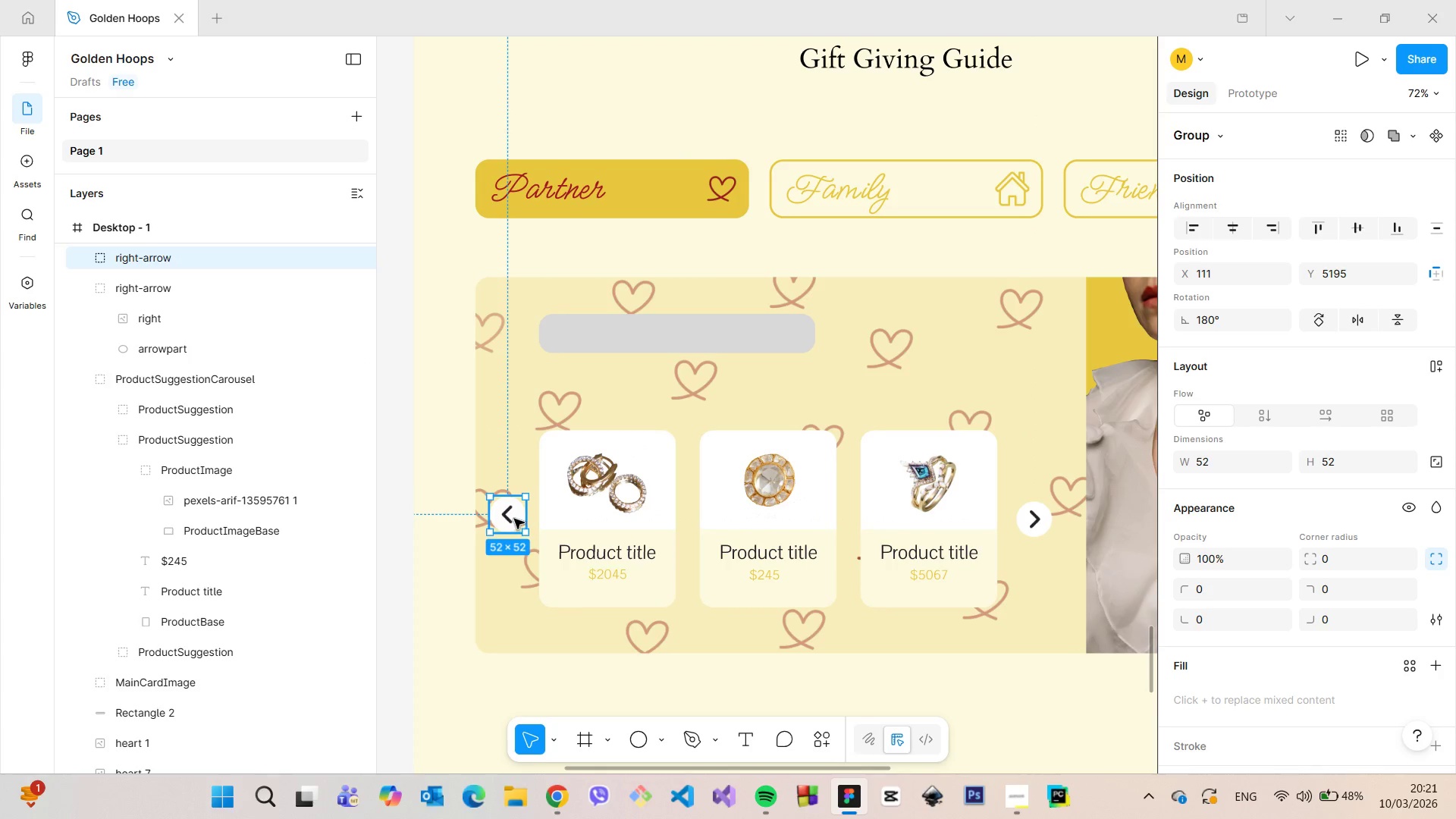 
left_click_drag(start_coordinate=[514, 519], to_coordinate=[508, 518])
 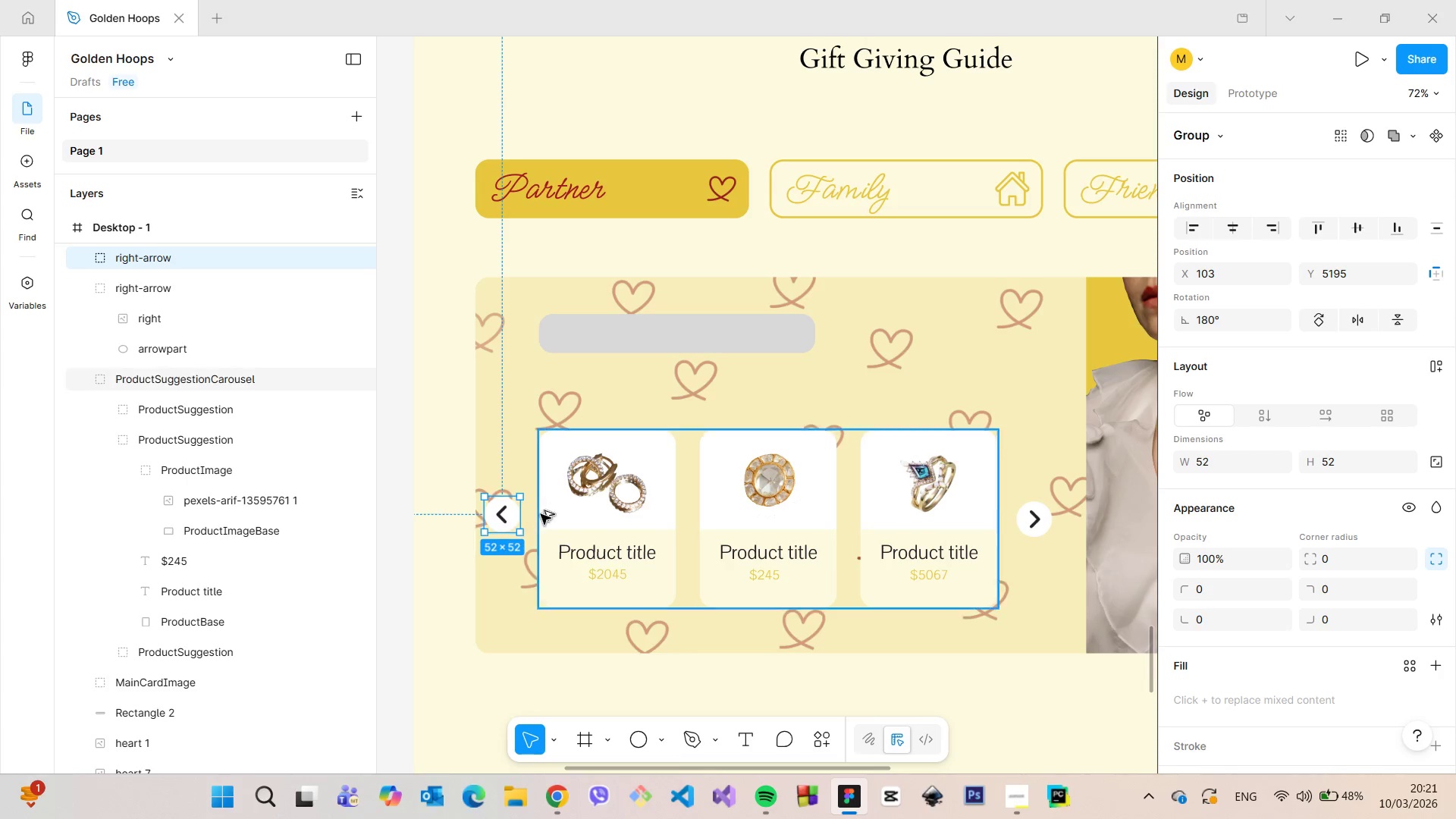 
hold_key(key=AltLeft, duration=0.59)
 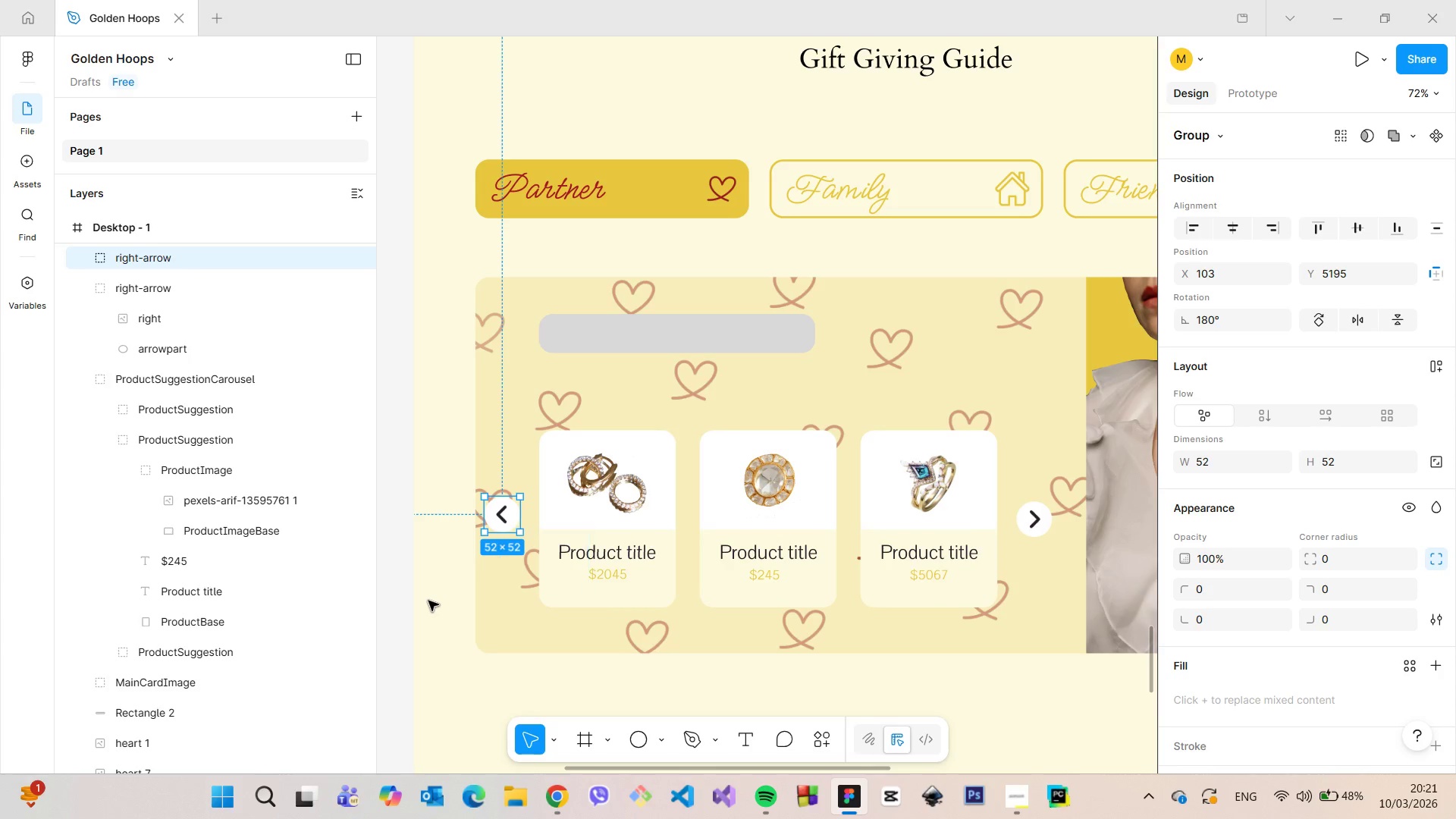 
left_click([428, 601])
 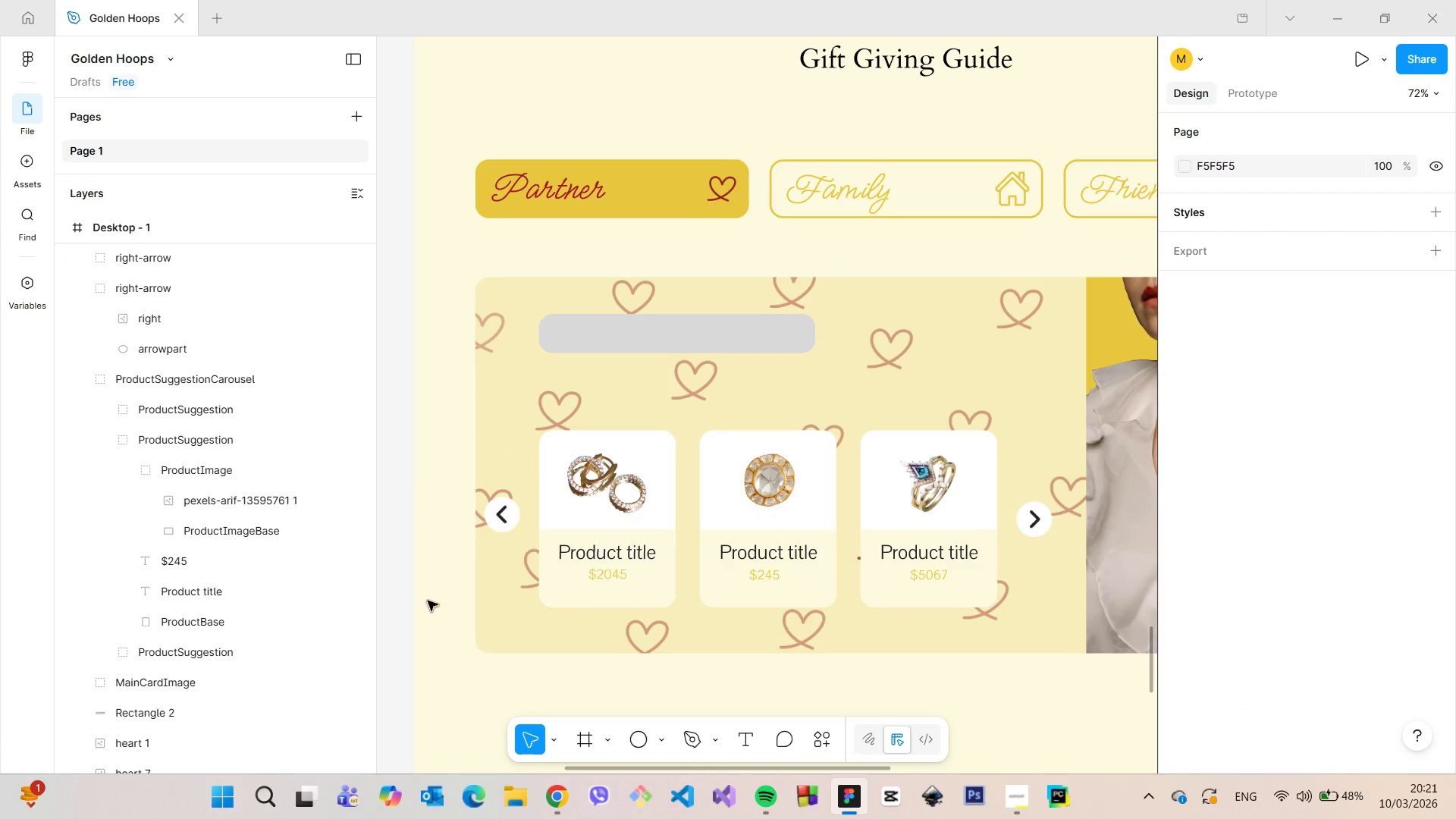 
scroll: coordinate [826, 562], scroll_direction: down, amount: 11.0
 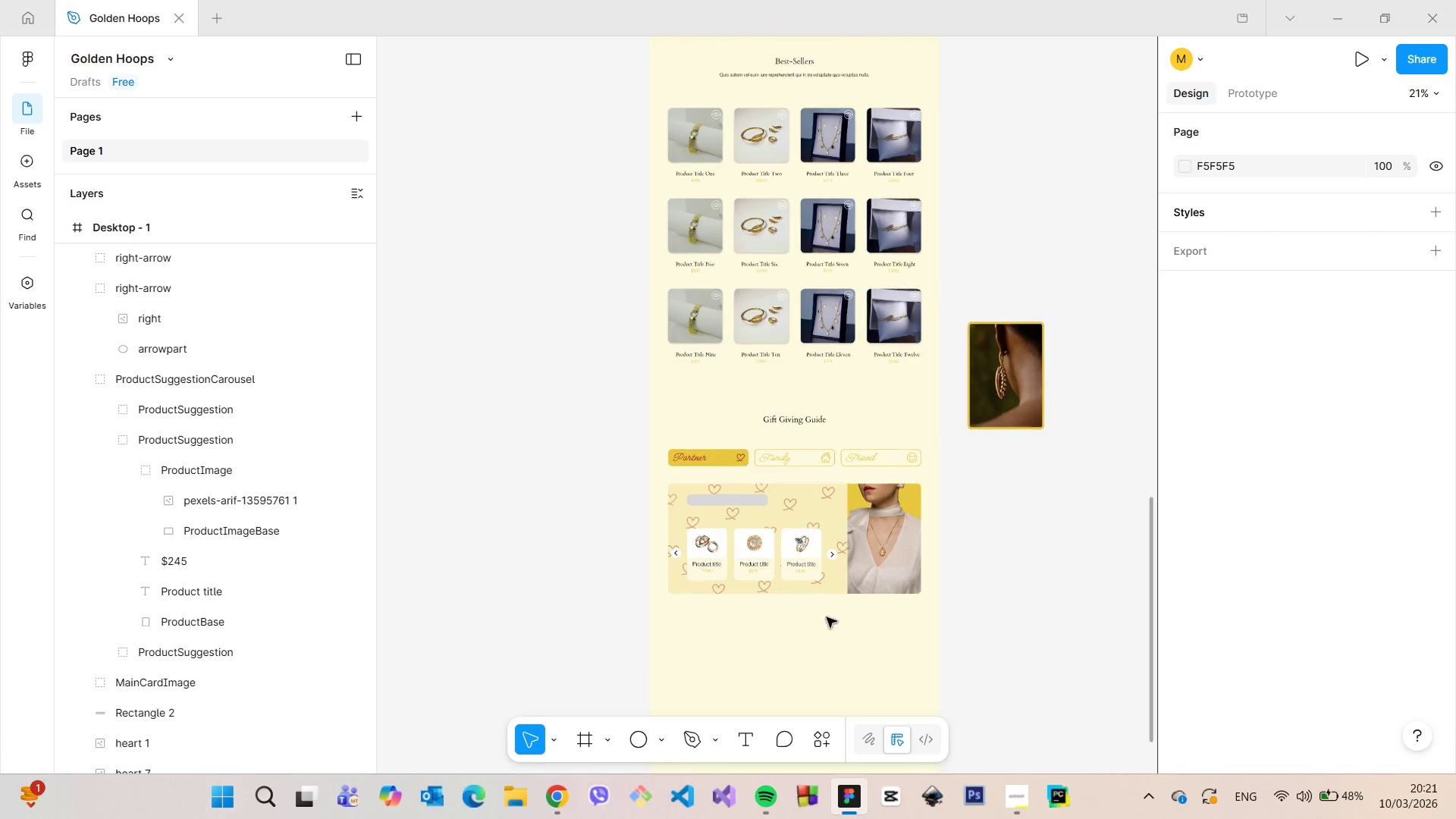 
scroll: coordinate [482, 435], scroll_direction: up, amount: 14.0
 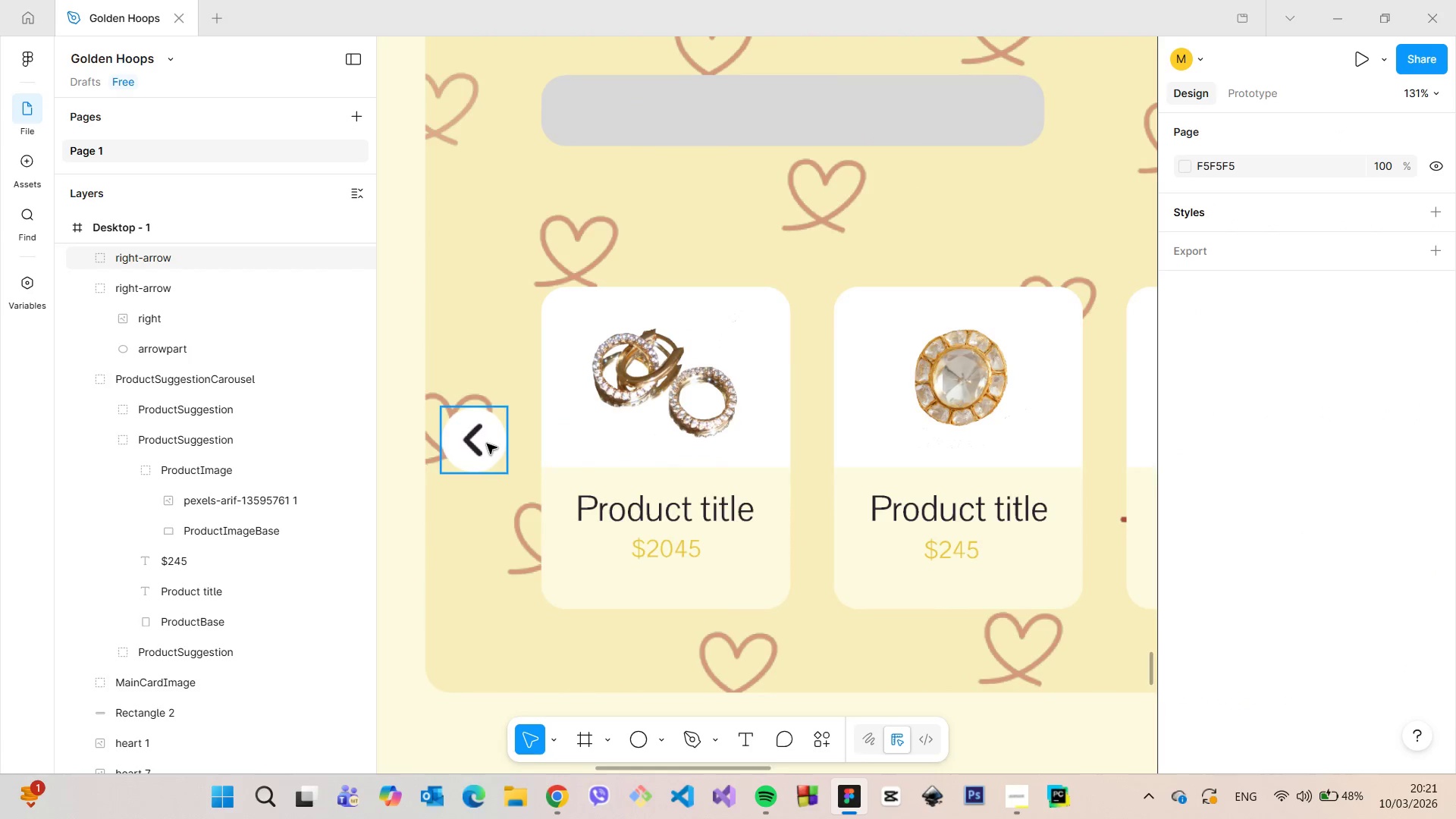 
left_click([487, 444])
 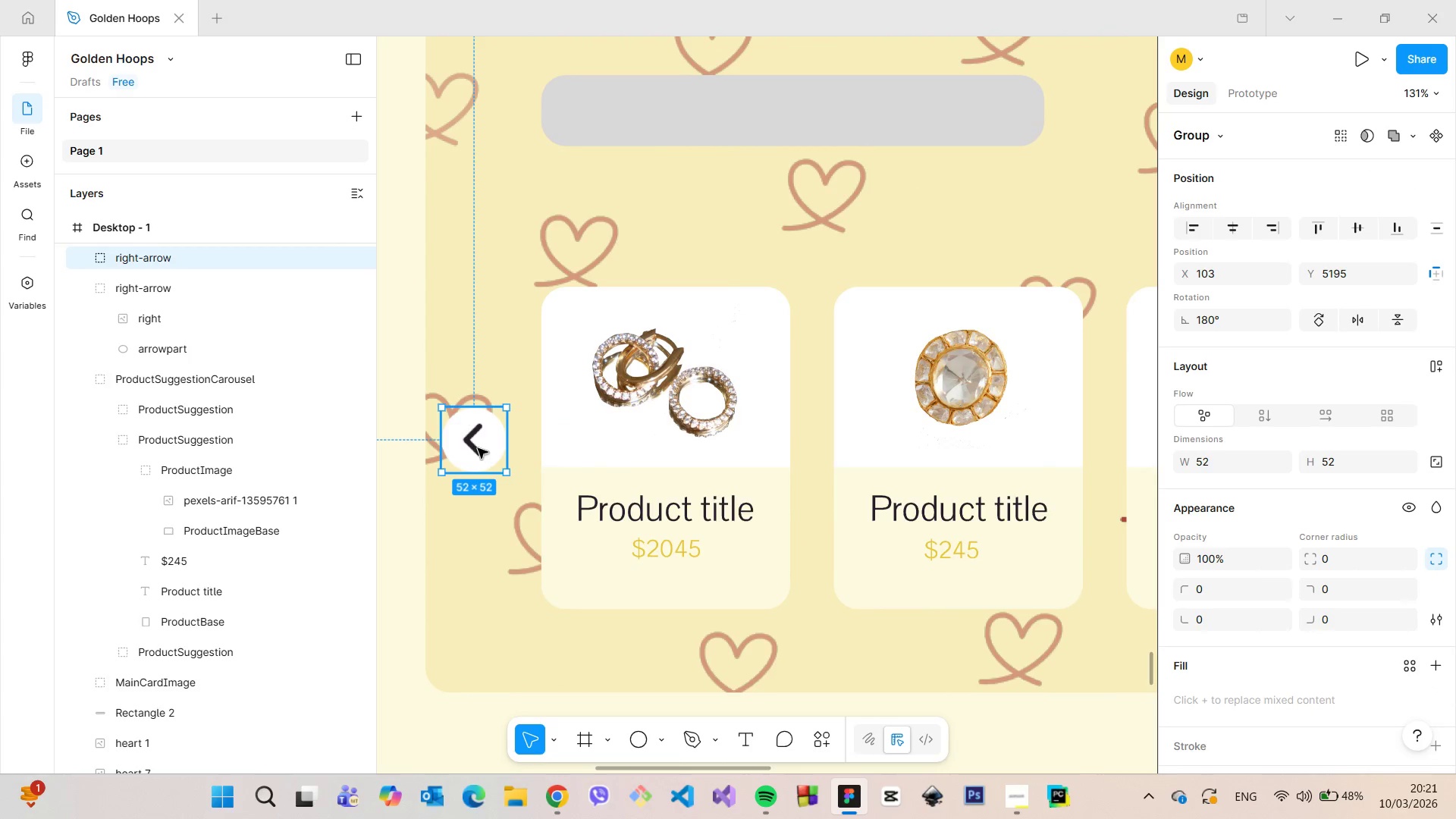 
left_click_drag(start_coordinate=[478, 448], to_coordinate=[492, 451])
 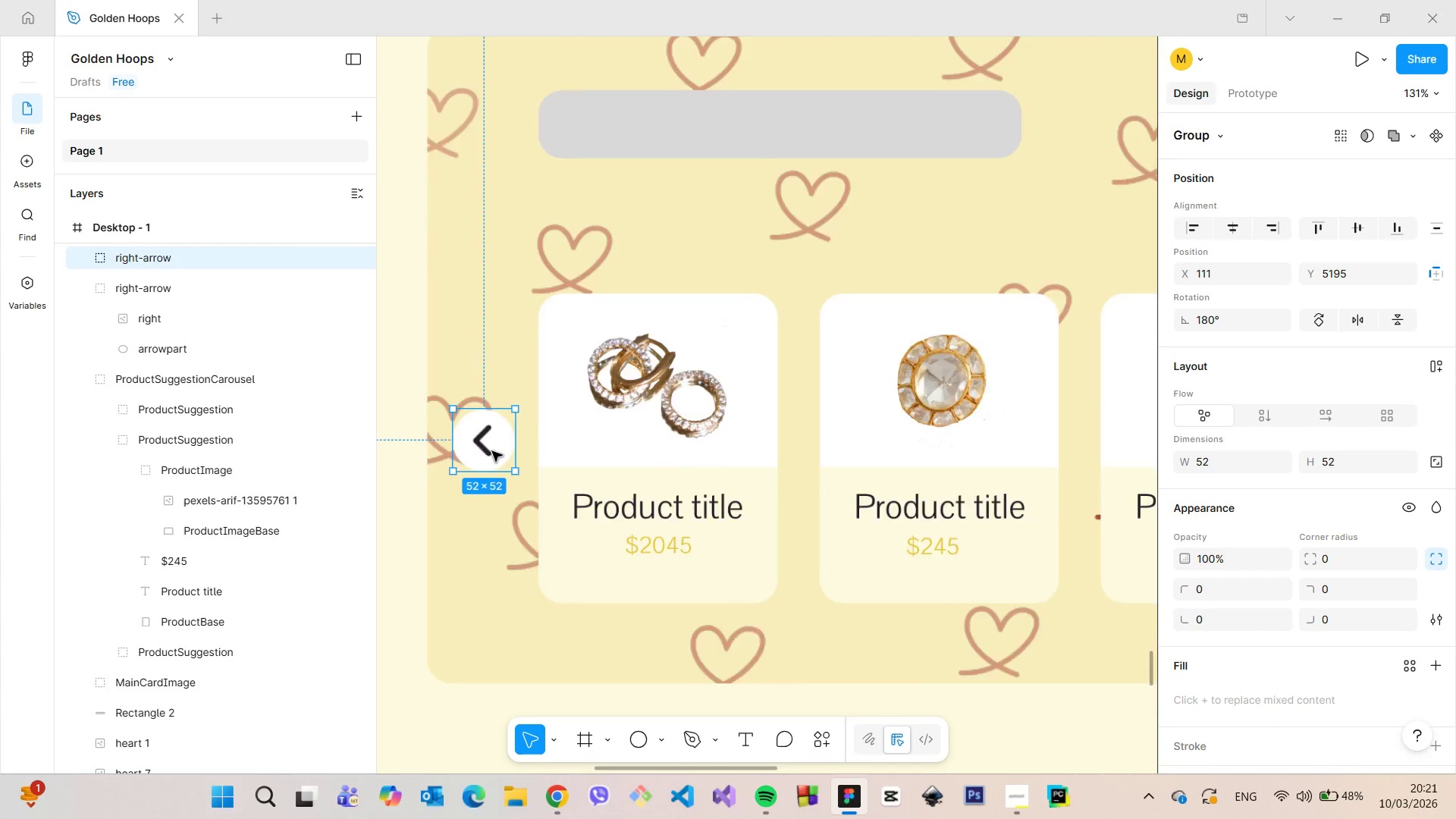 
scroll: coordinate [500, 454], scroll_direction: down, amount: 9.0
 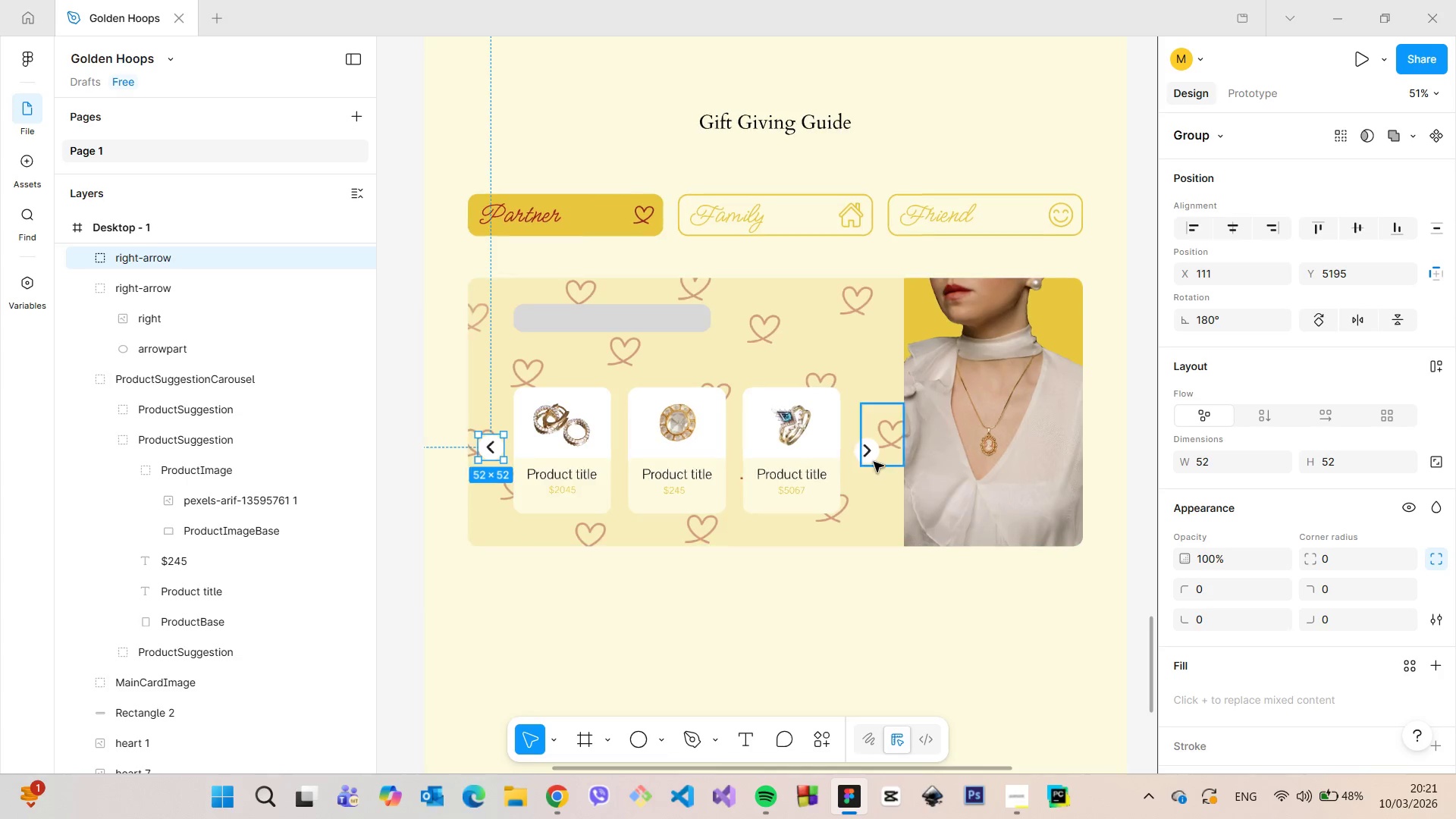 
left_click([871, 458])
 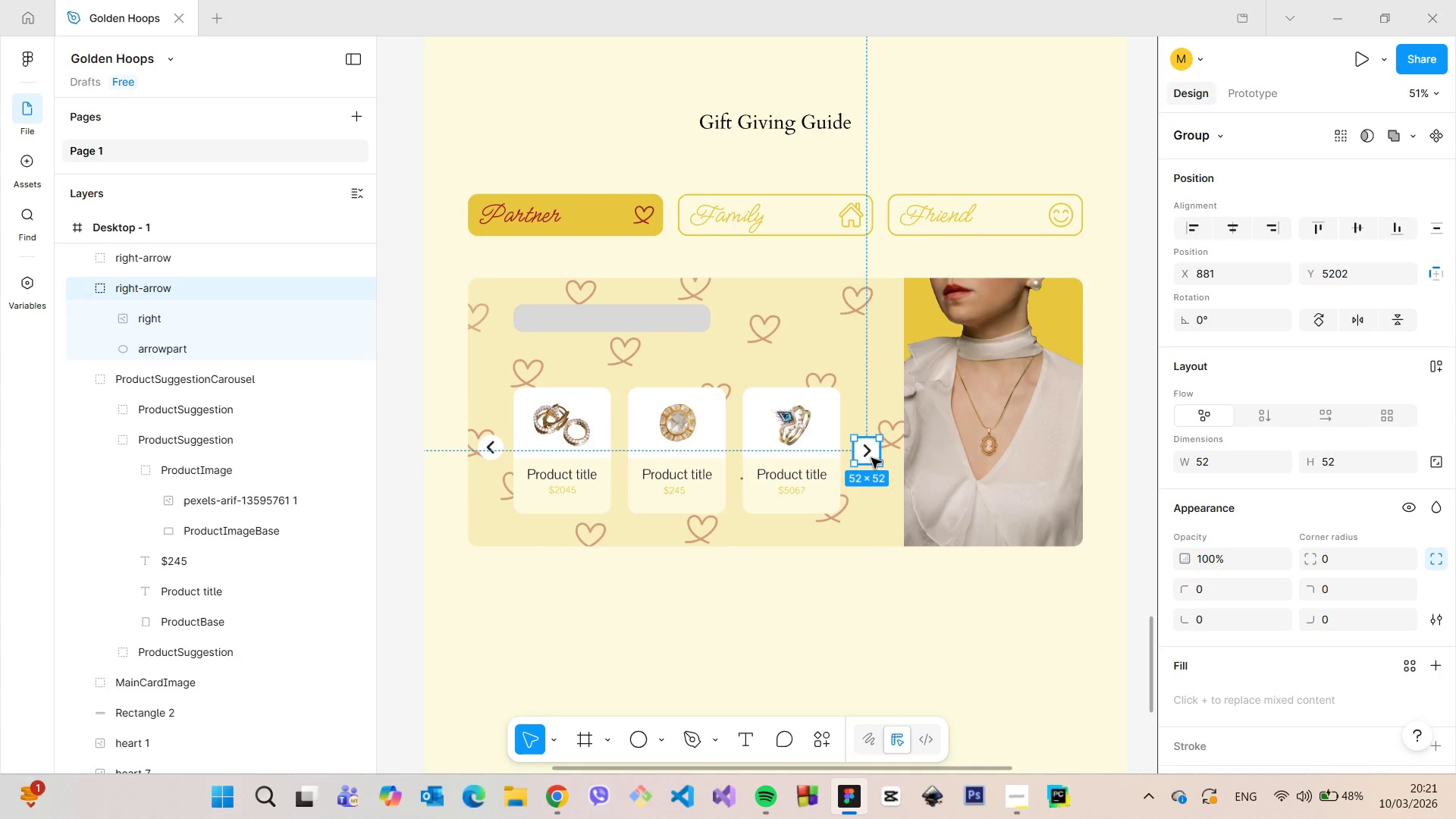 
left_click_drag(start_coordinate=[868, 456], to_coordinate=[861, 455])
 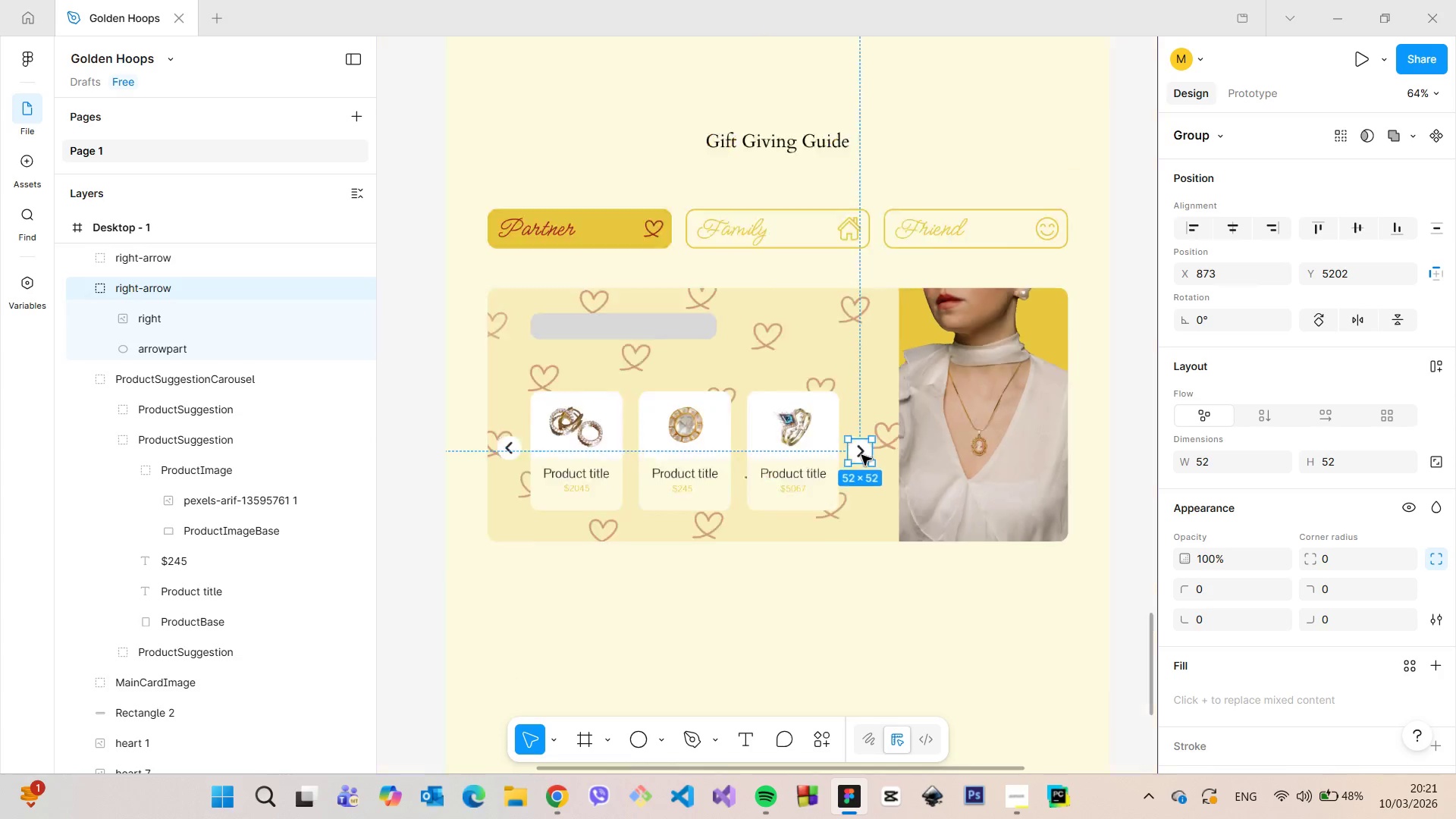 
scroll: coordinate [871, 458], scroll_direction: up, amount: 5.0
 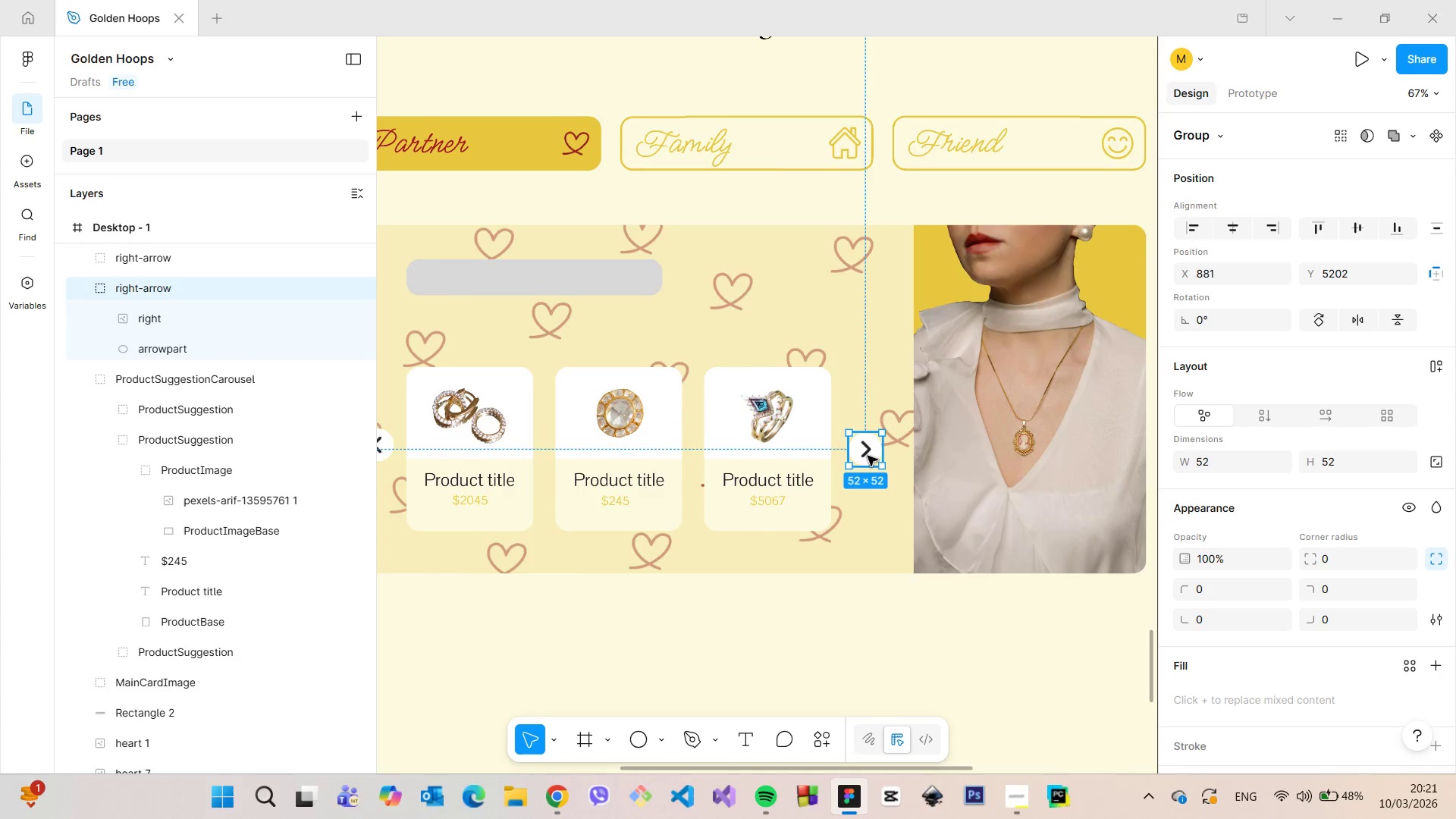 
scroll: coordinate [861, 455], scroll_direction: down, amount: 7.0
 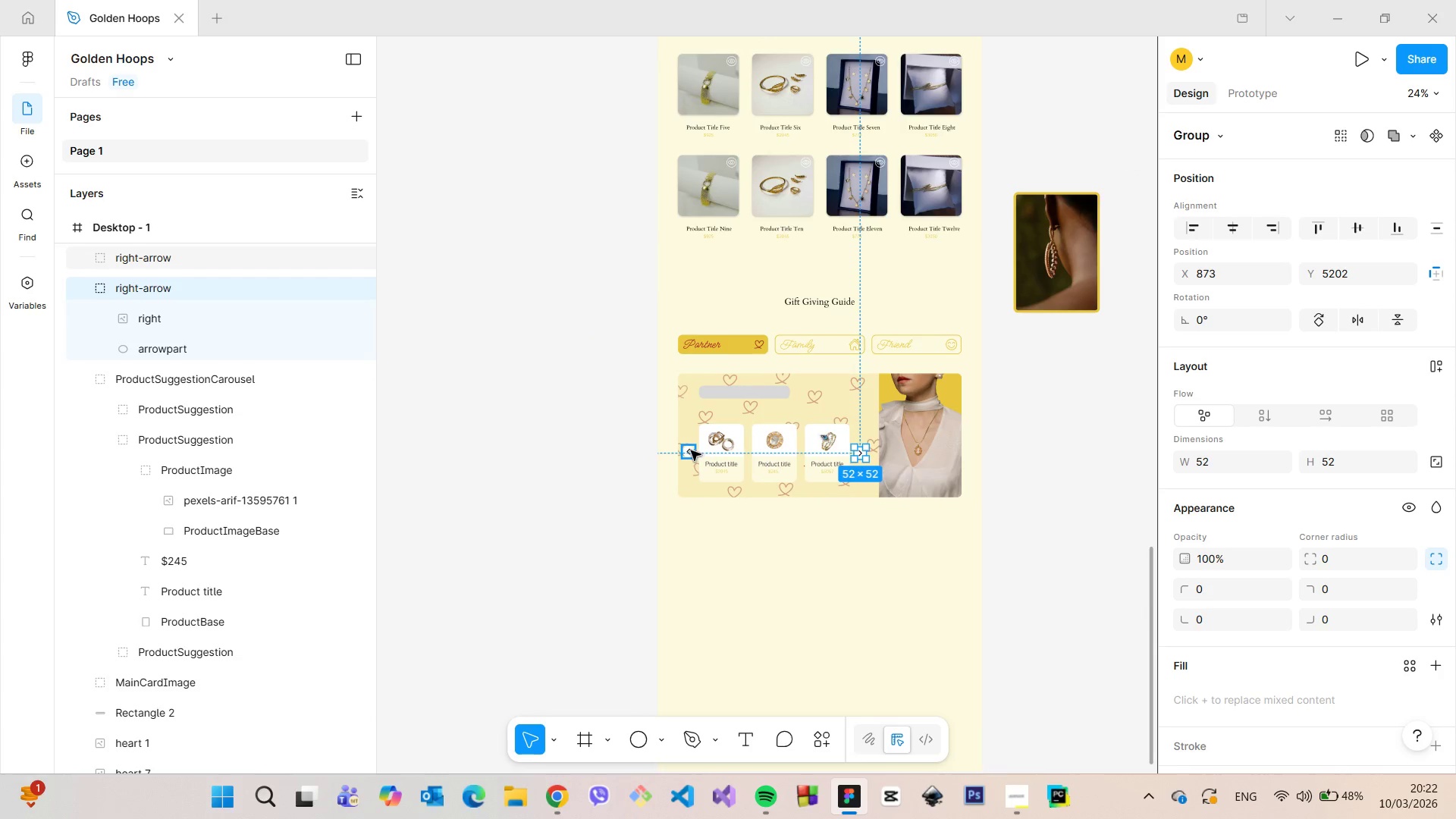 
left_click([689, 450])
 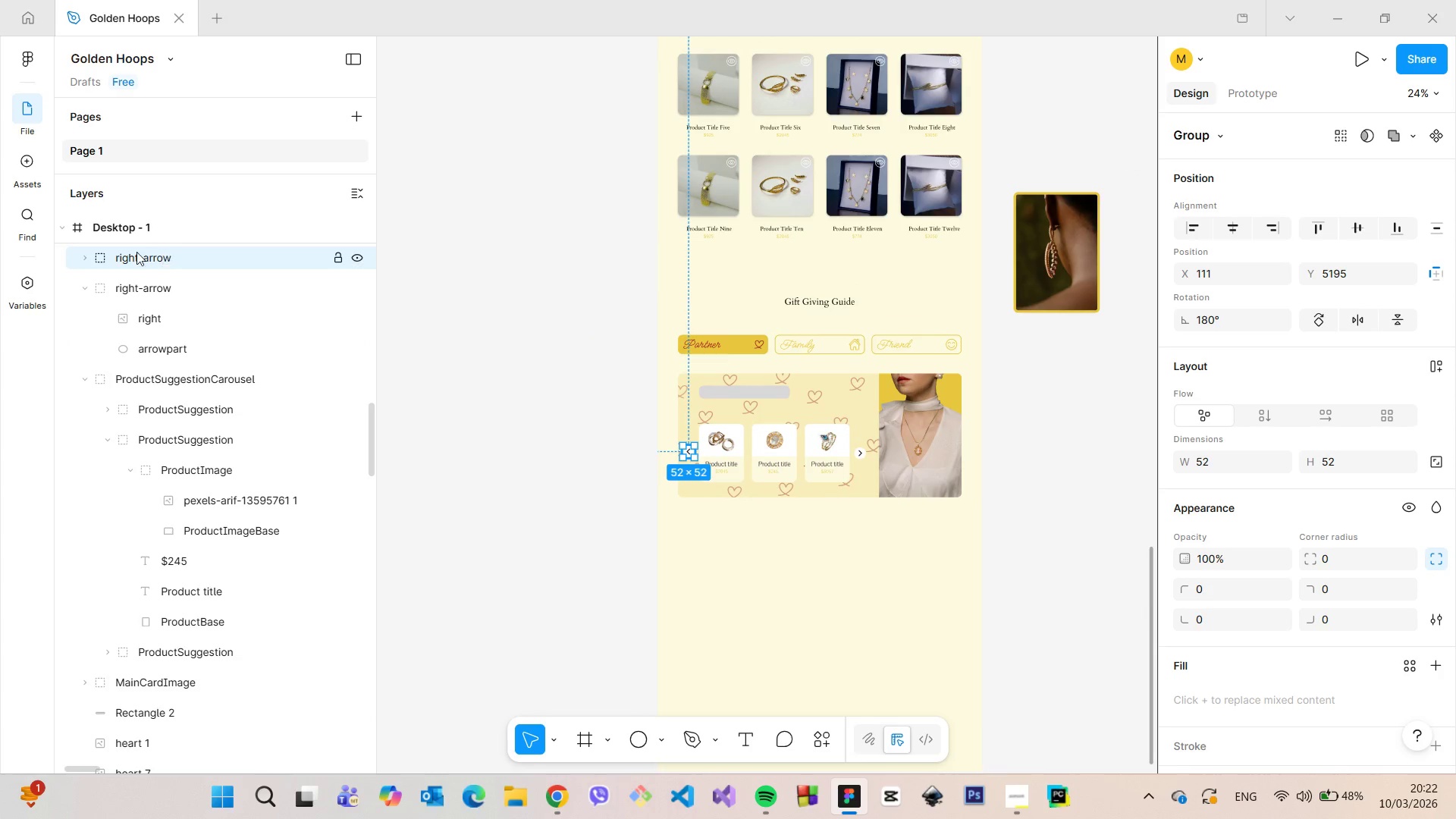 
double_click([121, 256])
 